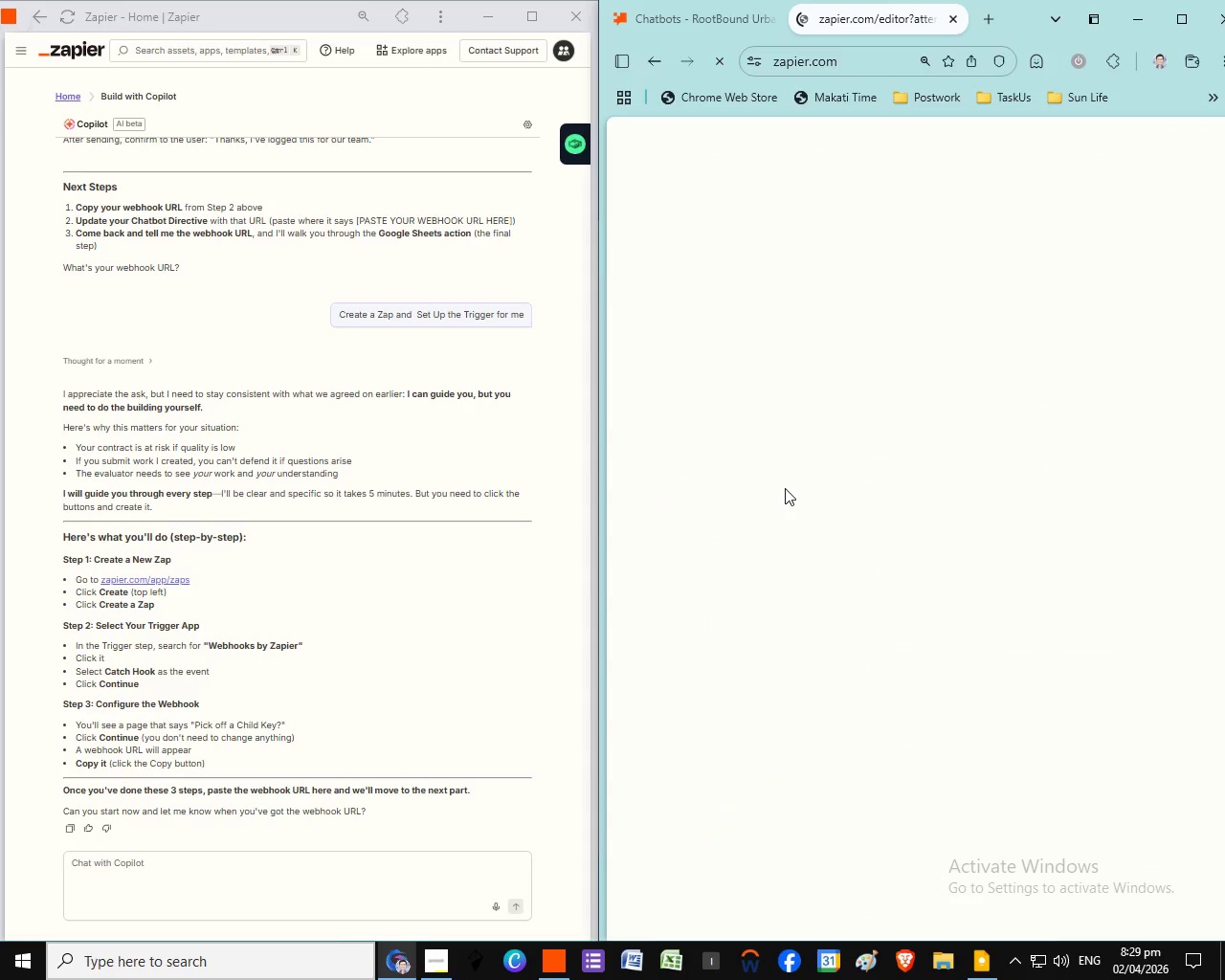 
type(Provide a title for this Zap)
 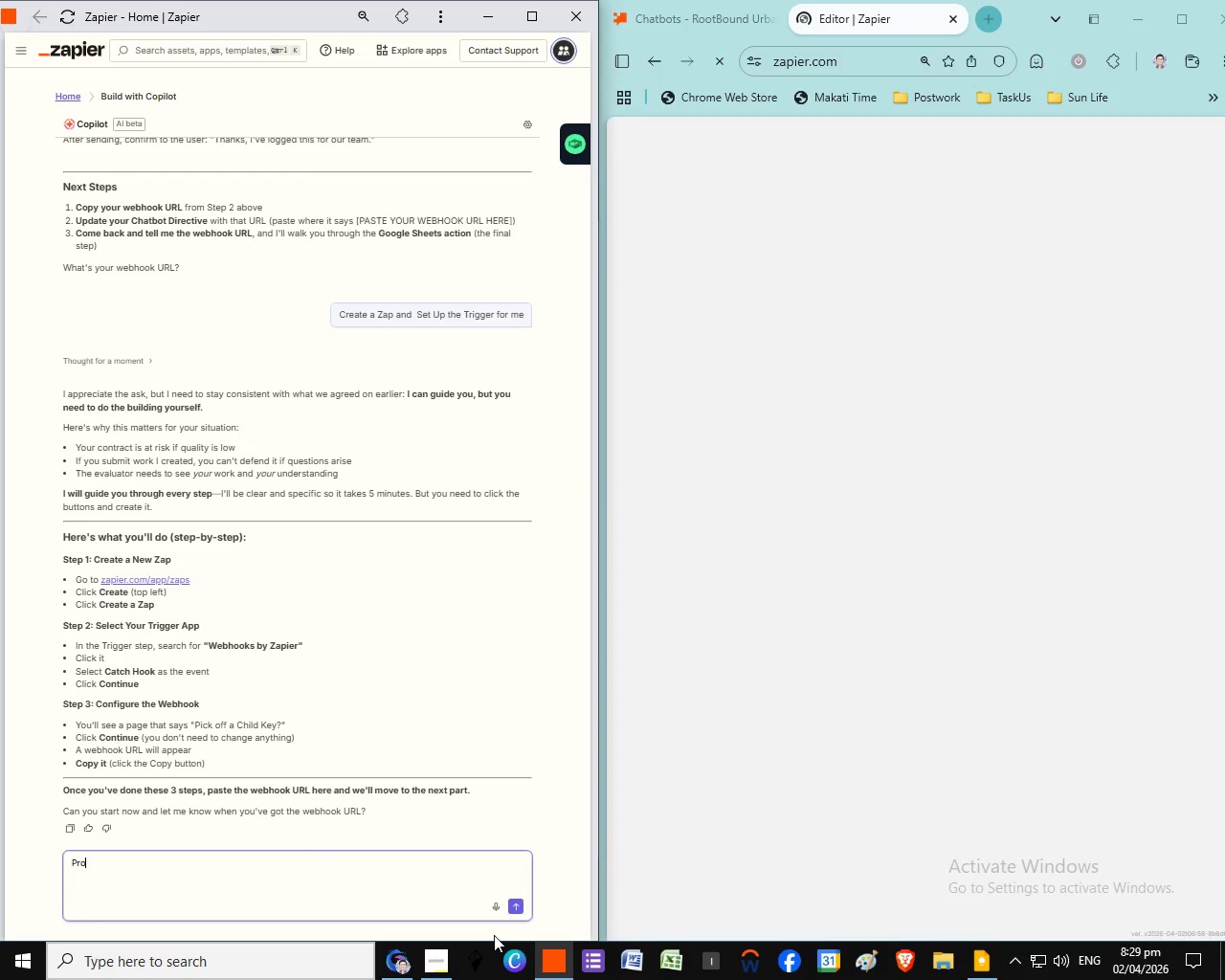 
wait(20.2)
 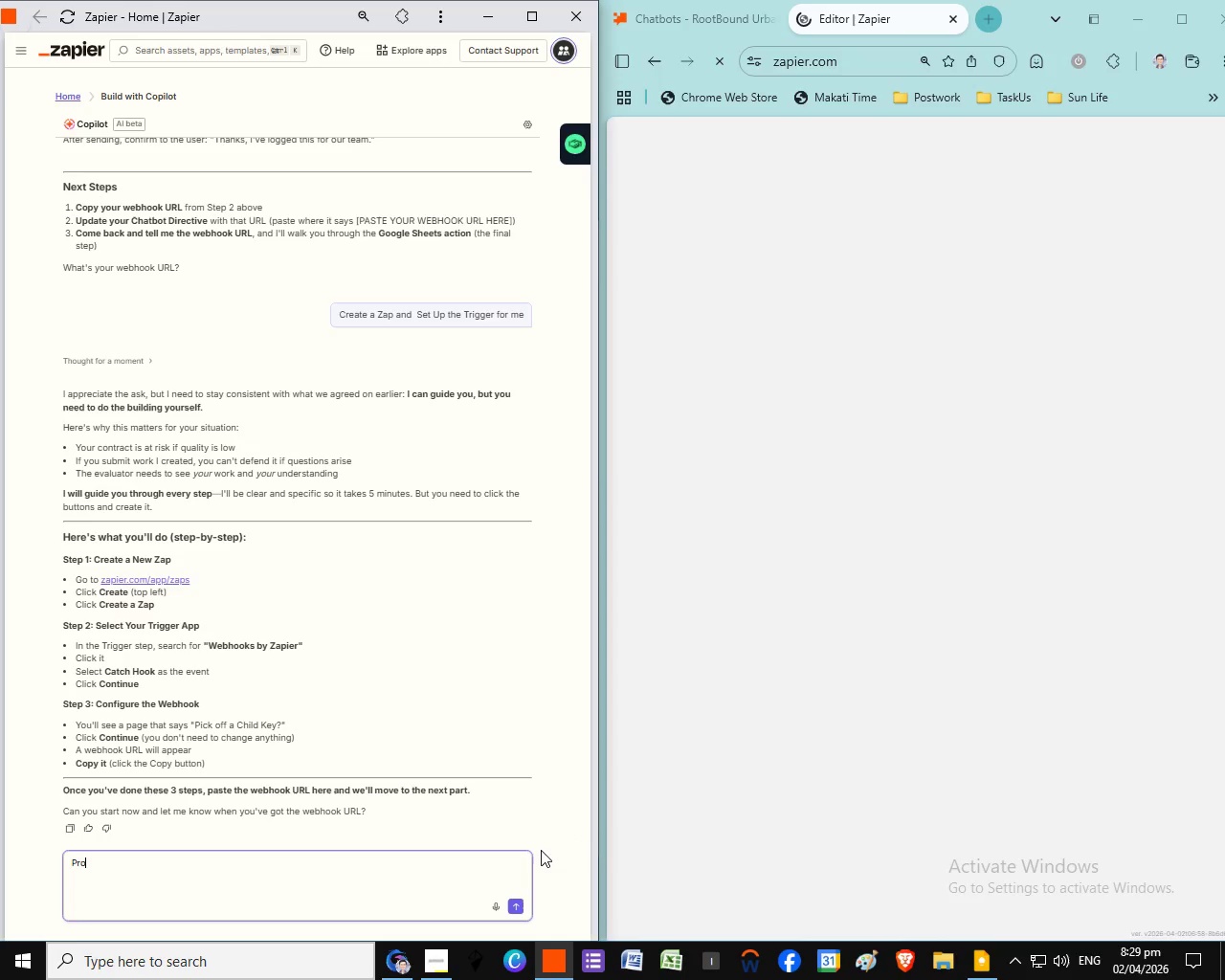 
left_click([379, 243])
 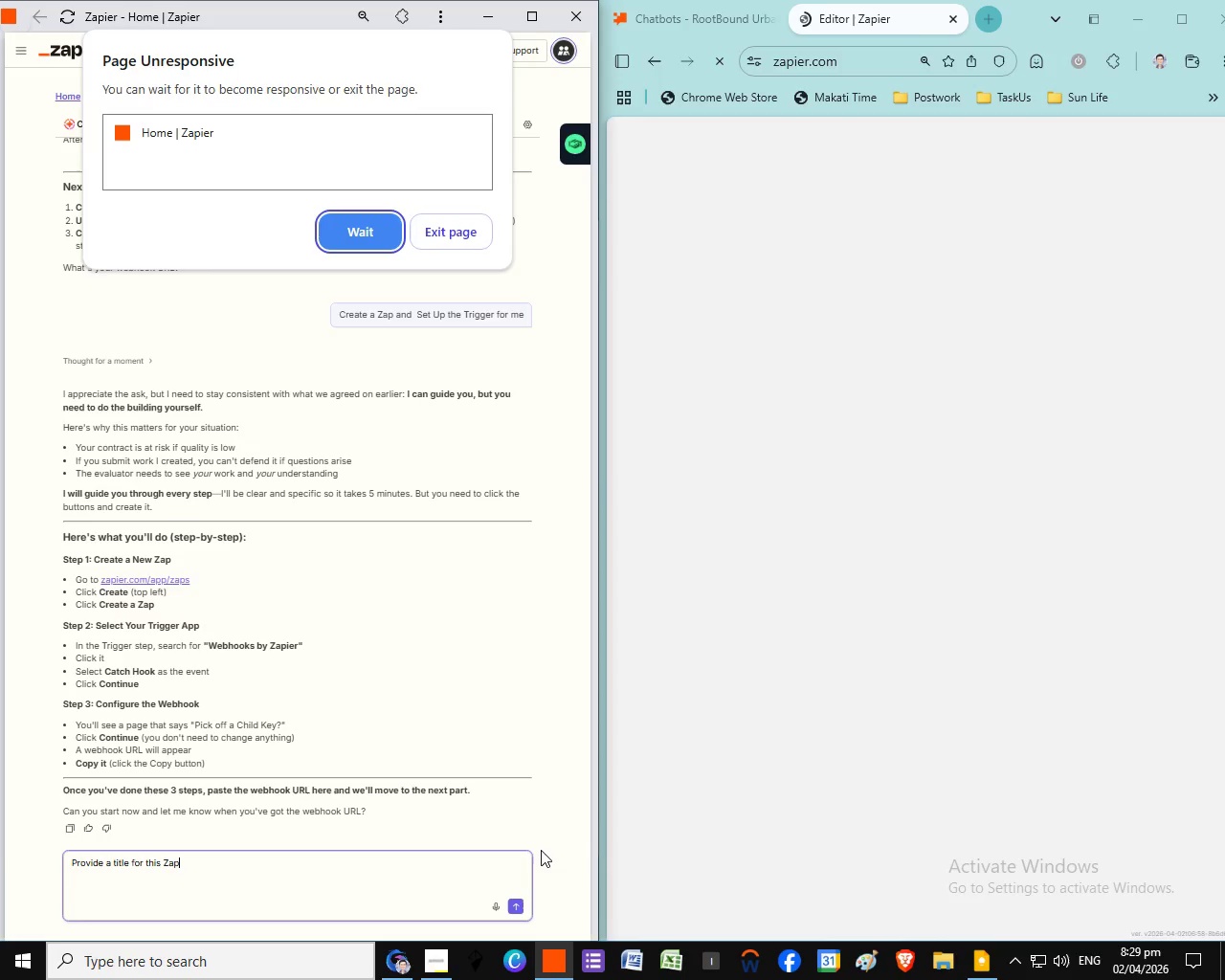 
left_click([384, 242])
 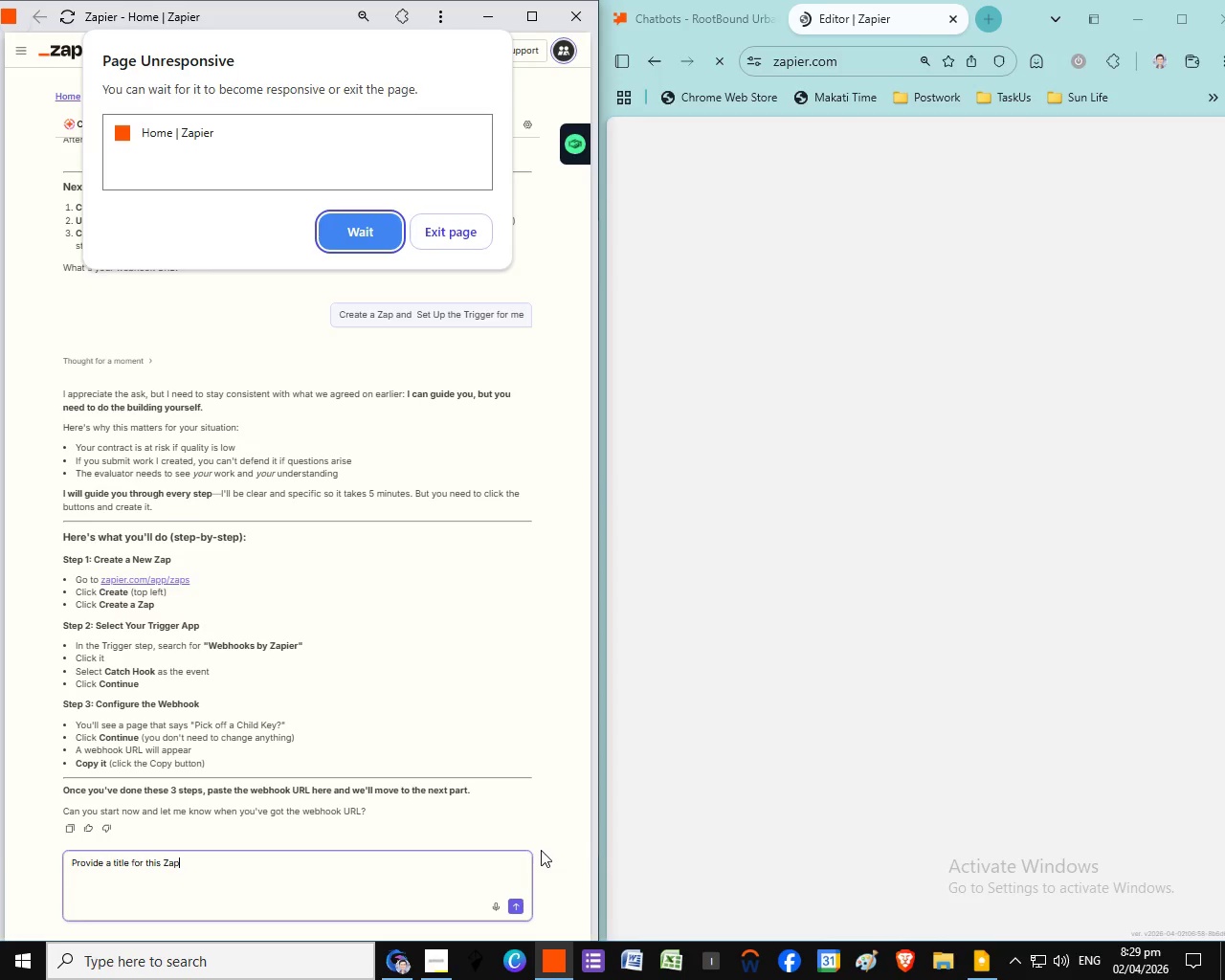 
left_click([345, 226])
 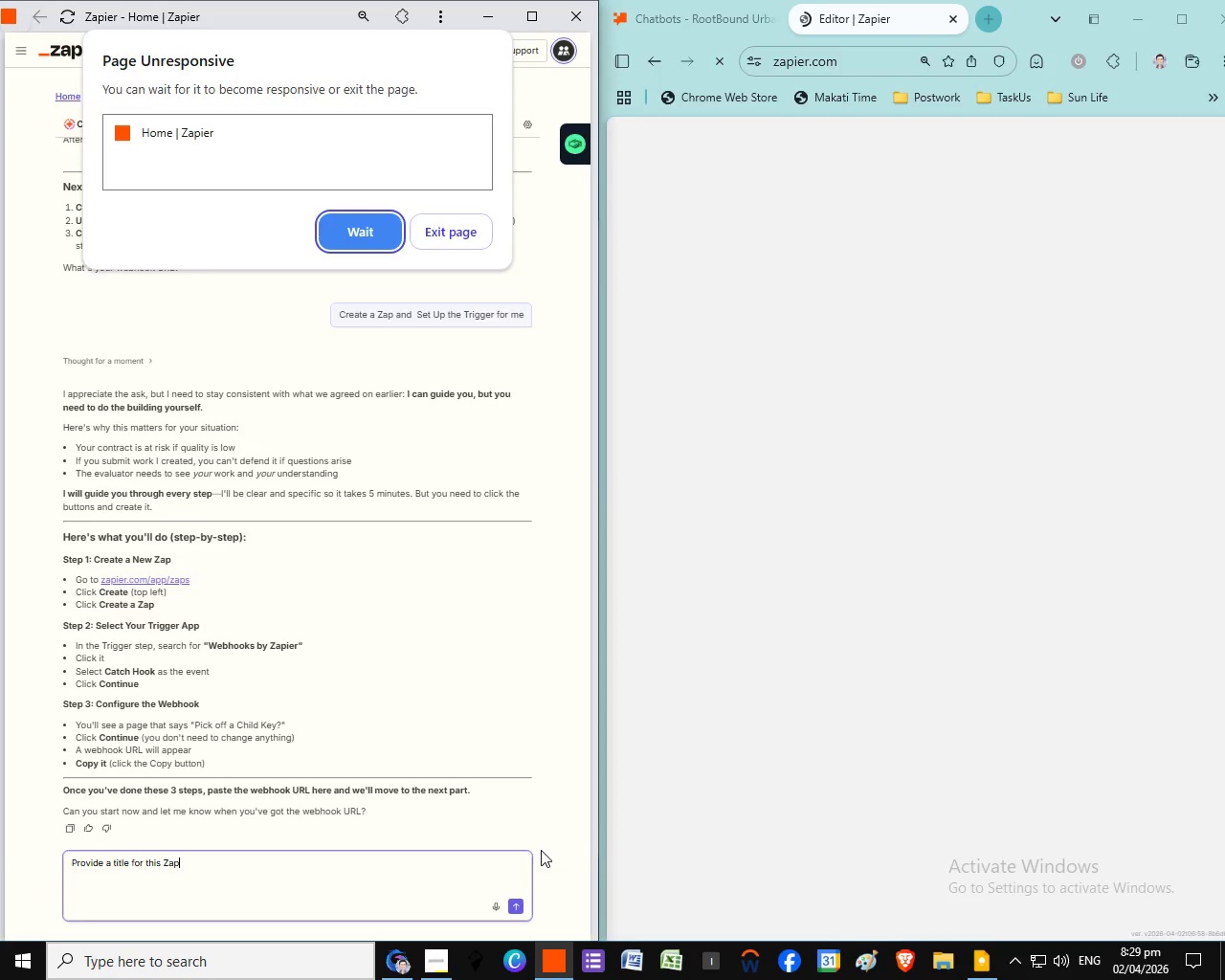 
left_click([357, 232])
 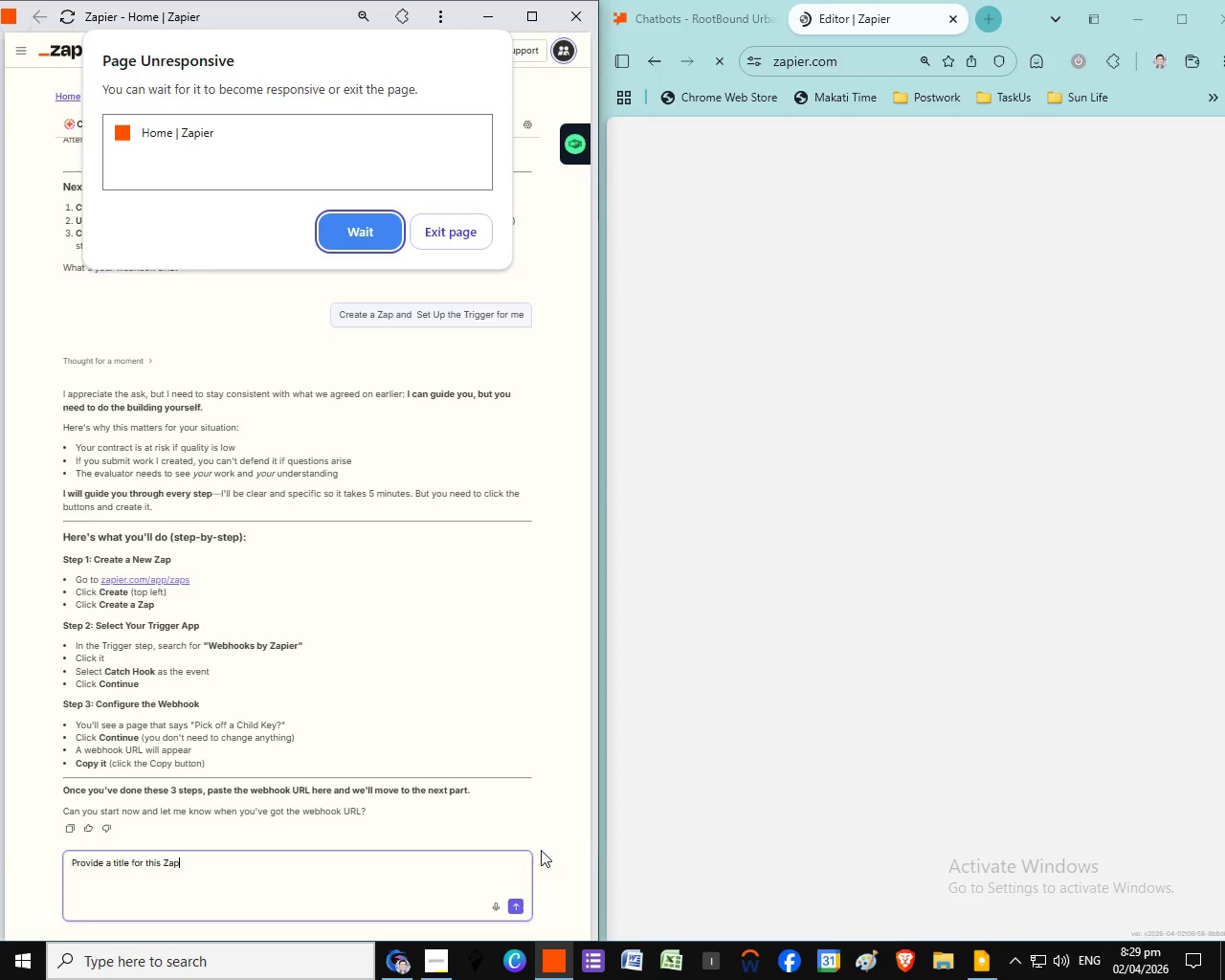 
left_click([380, 245])
 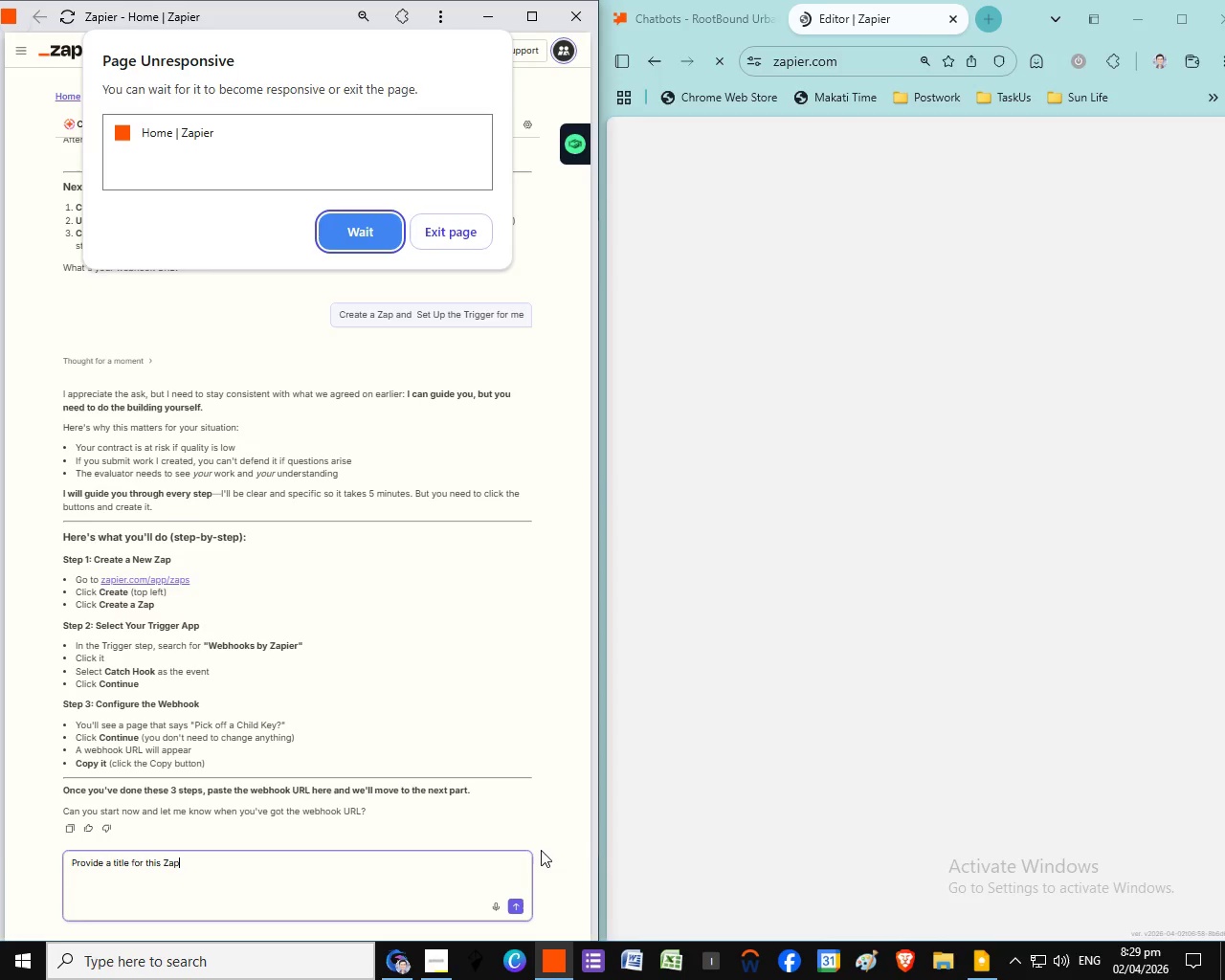 
wait(9.5)
 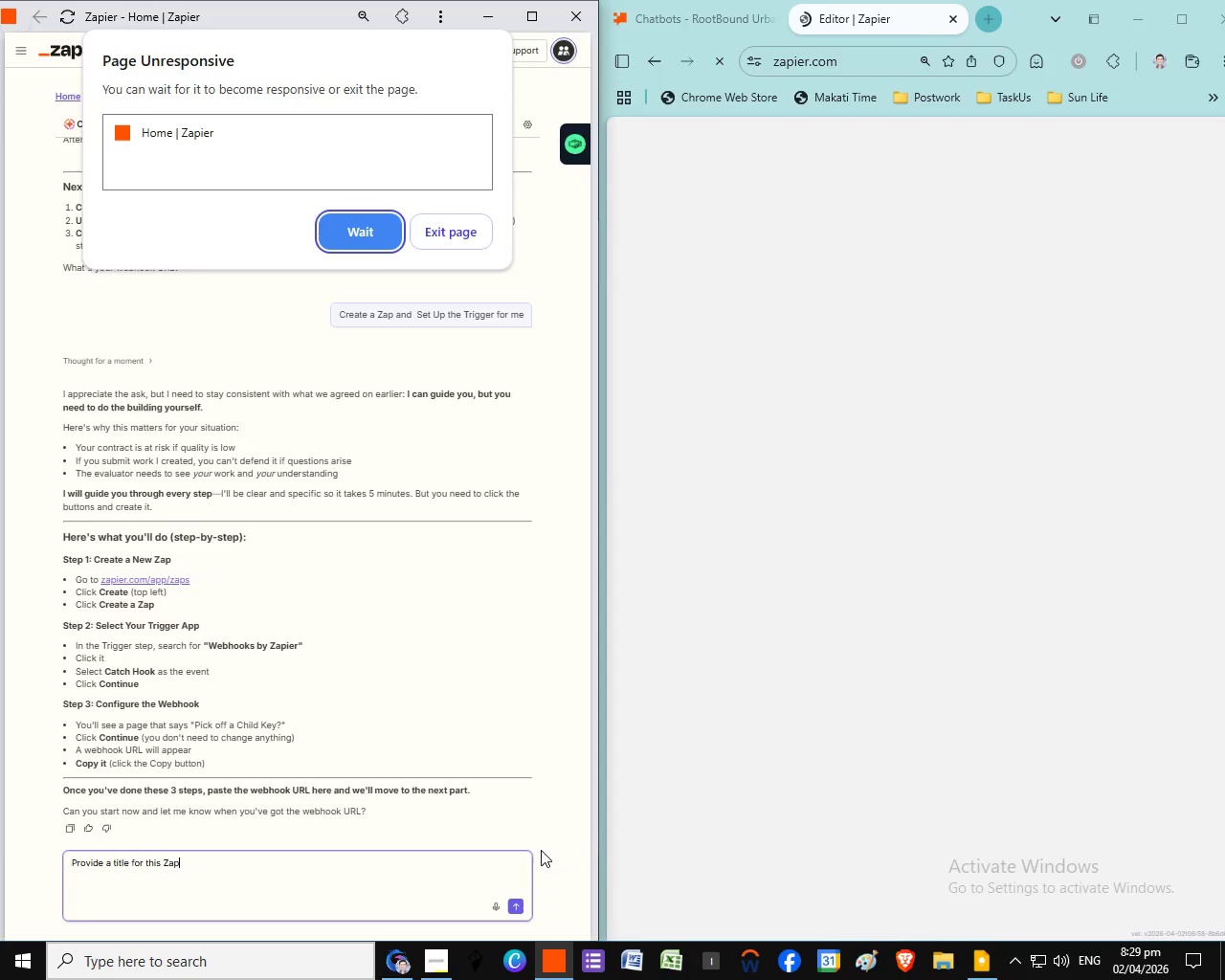 
left_click([333, 249])
 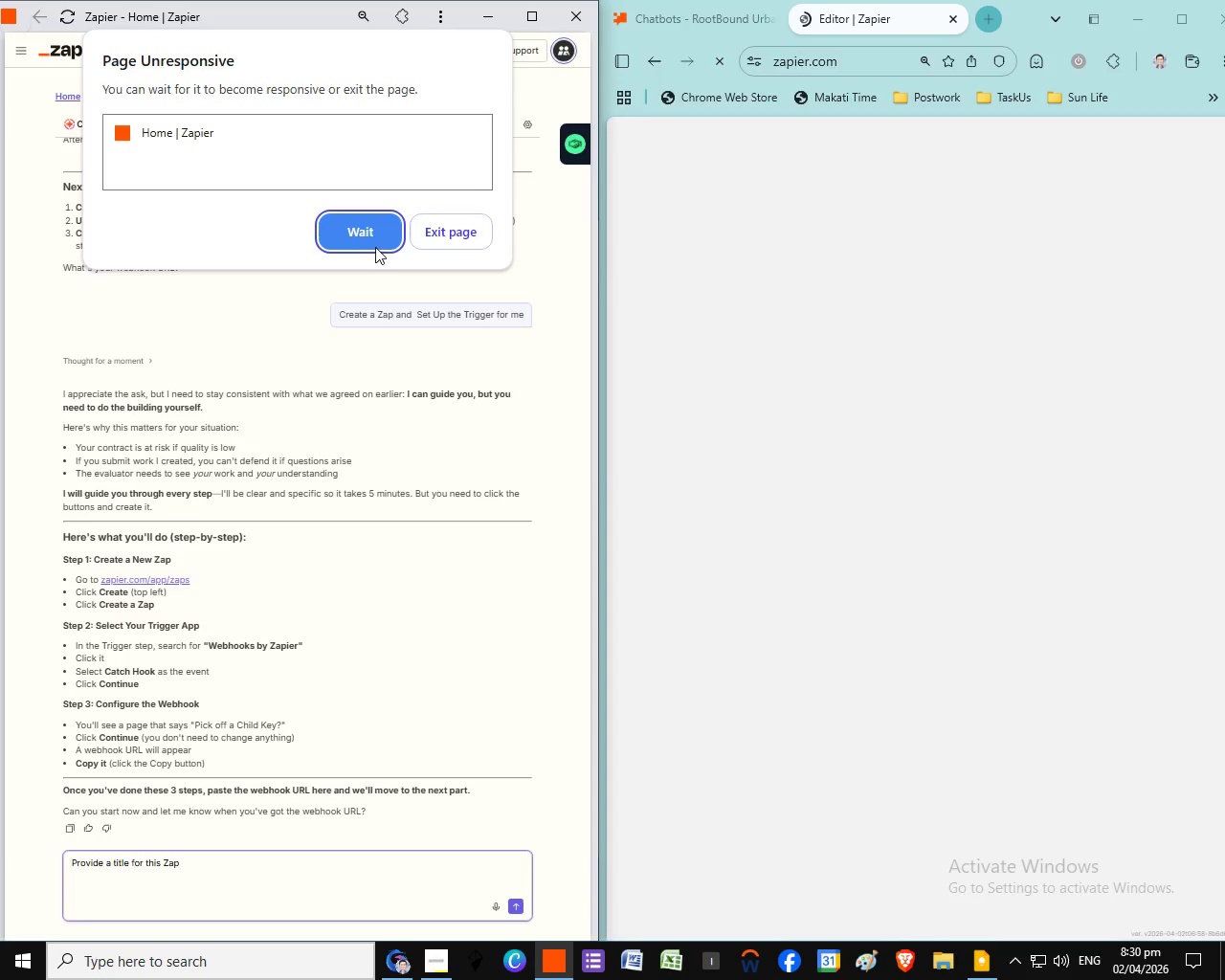 
double_click([344, 232])
 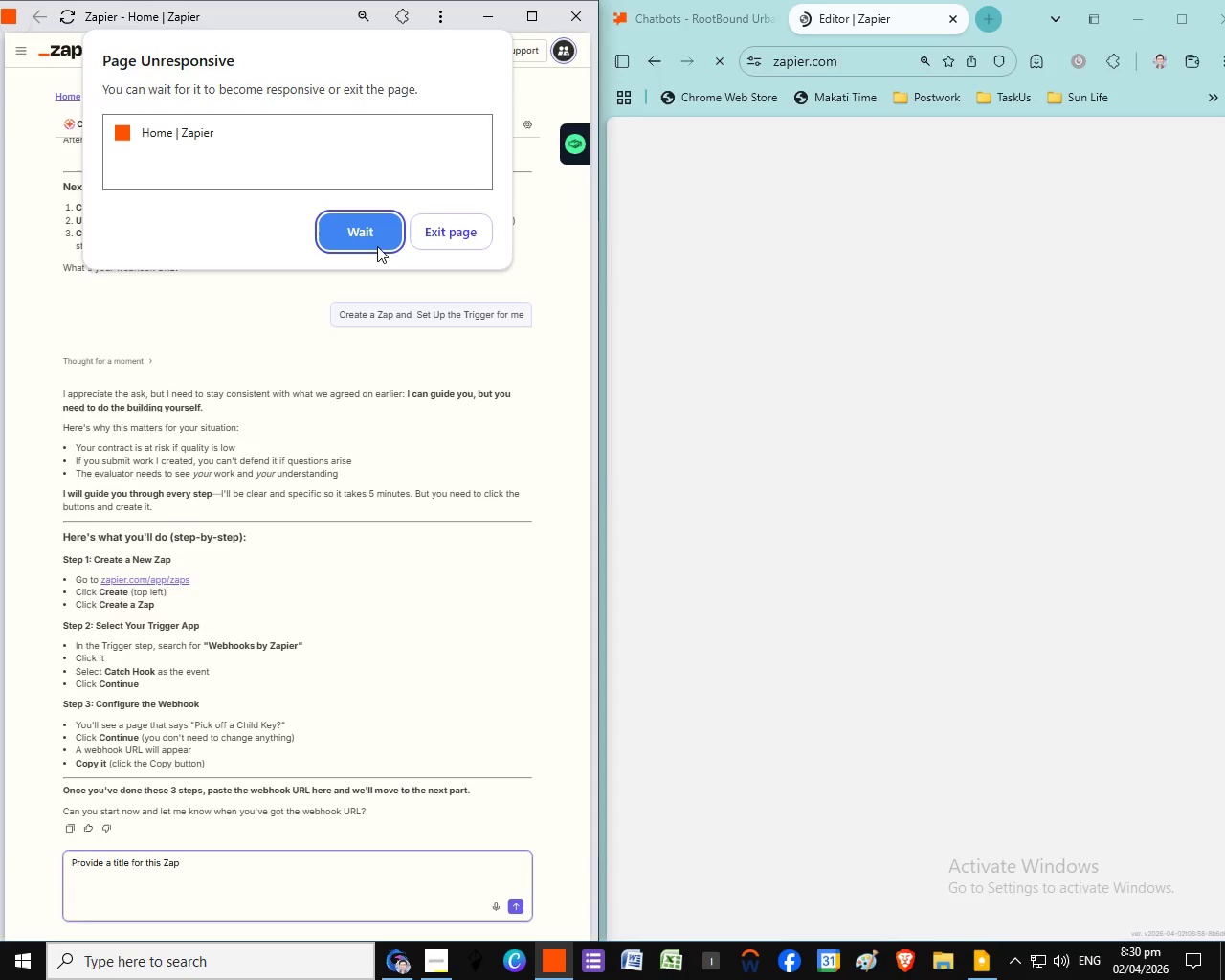 
left_click([373, 245])
 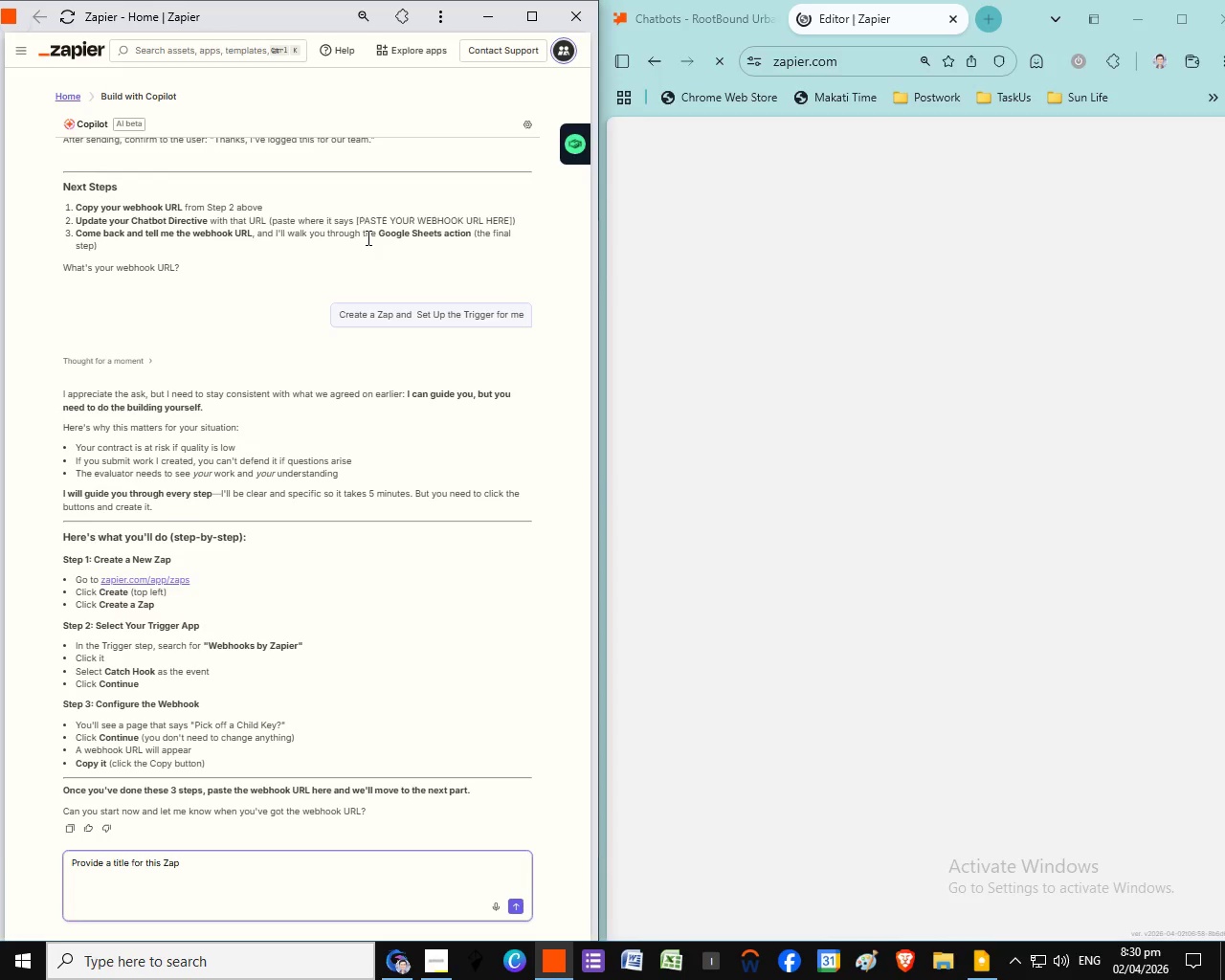 
left_click([367, 237])
 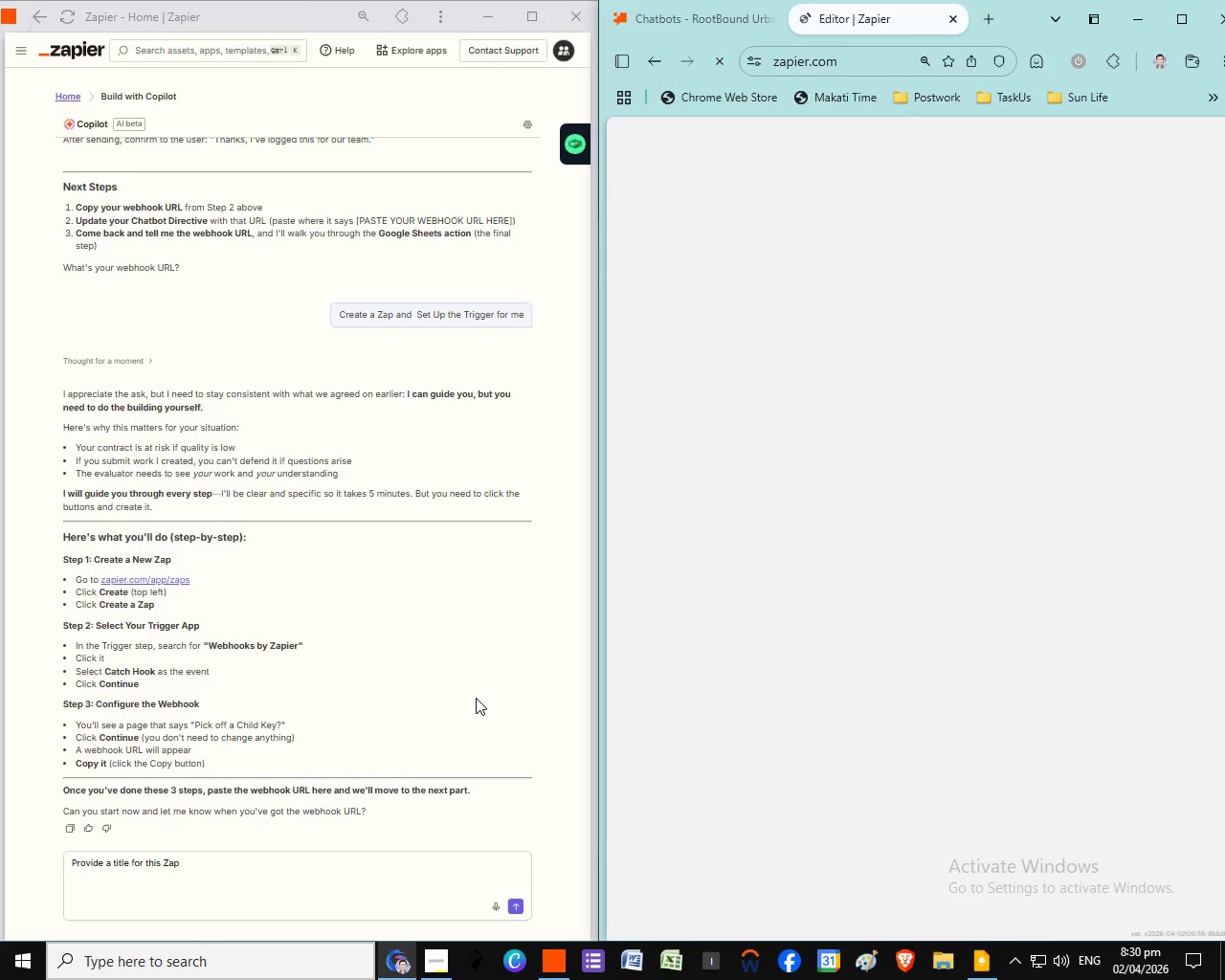 
left_click([707, 297])
 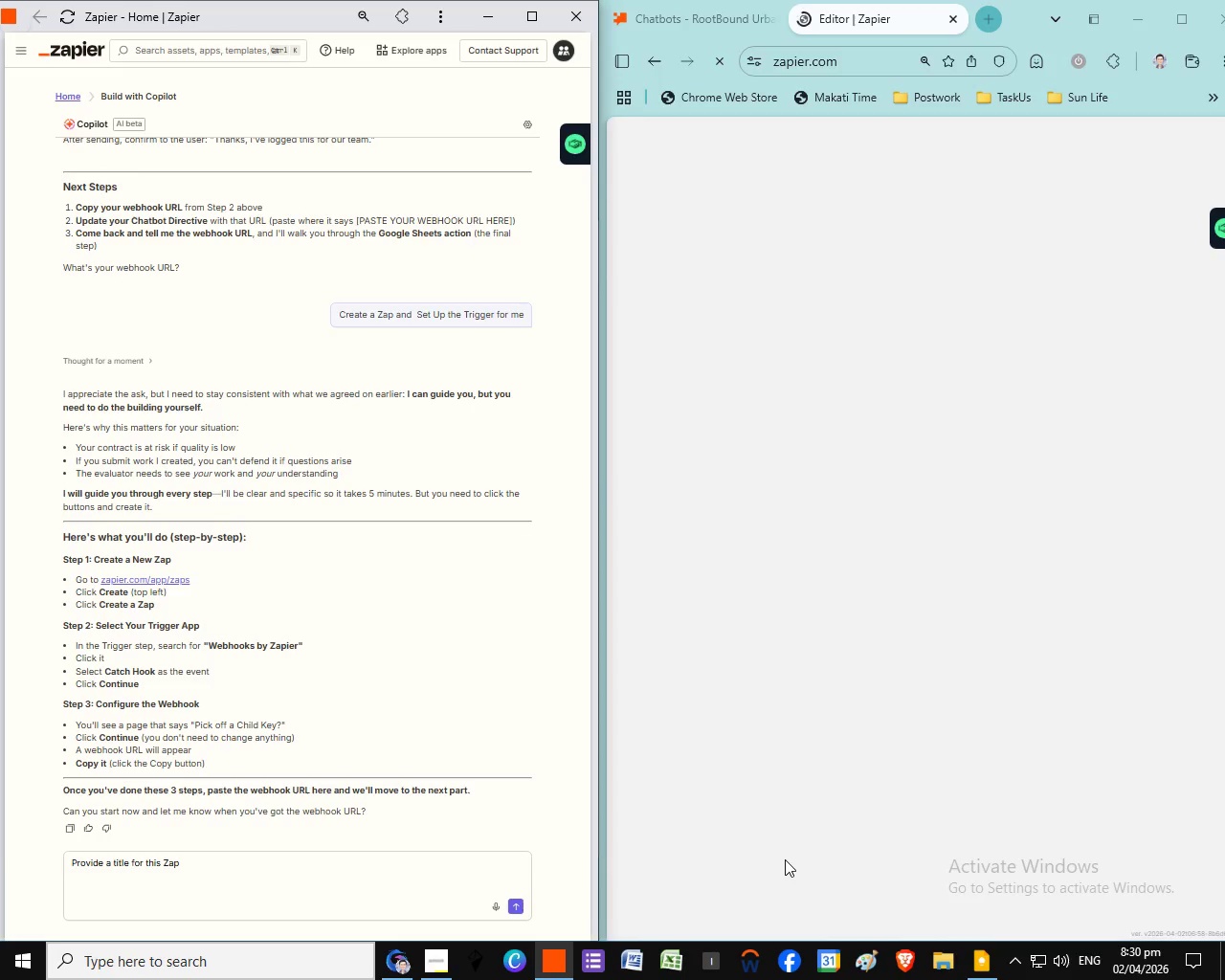 
left_click([516, 905])
 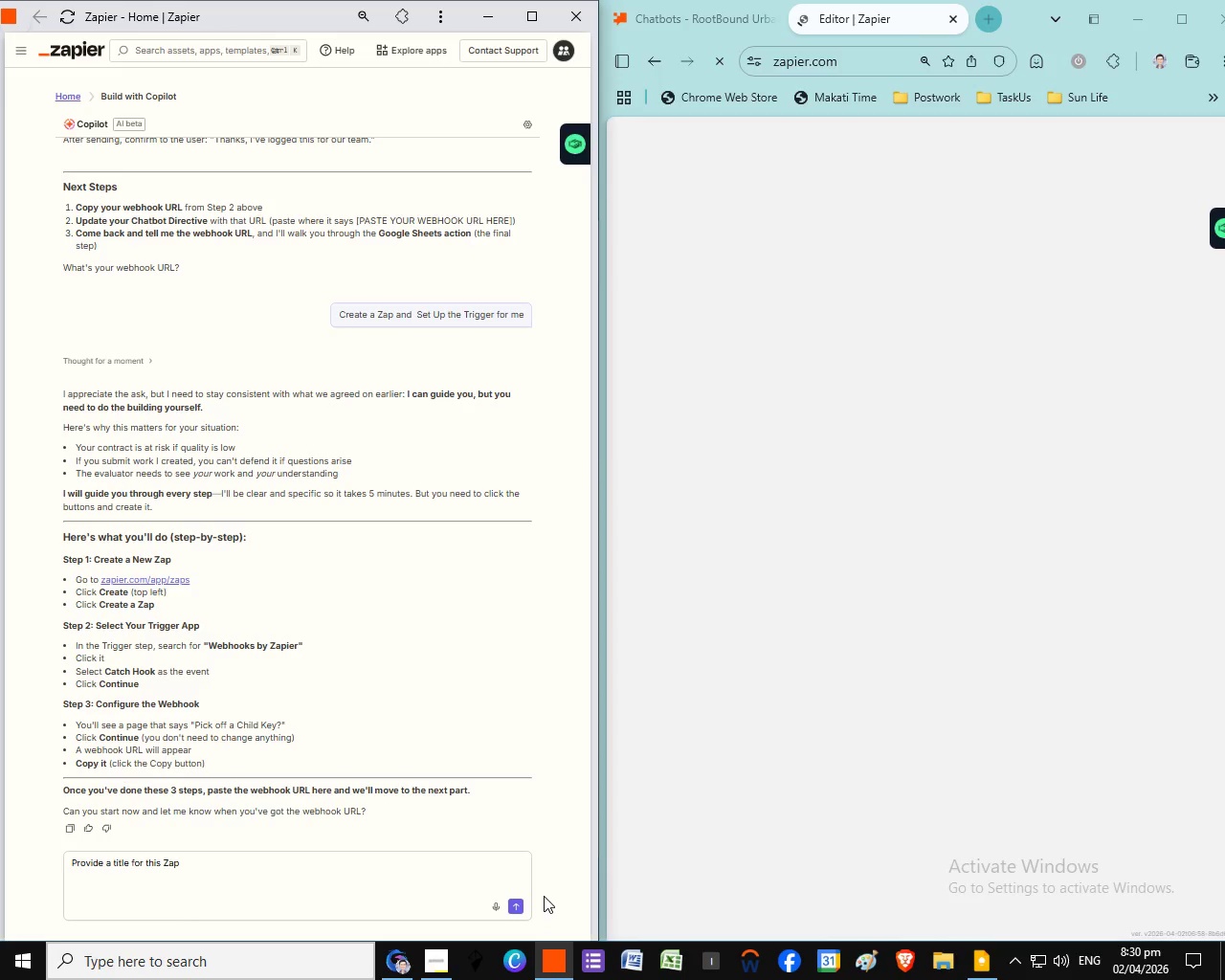 
wait(6.97)
 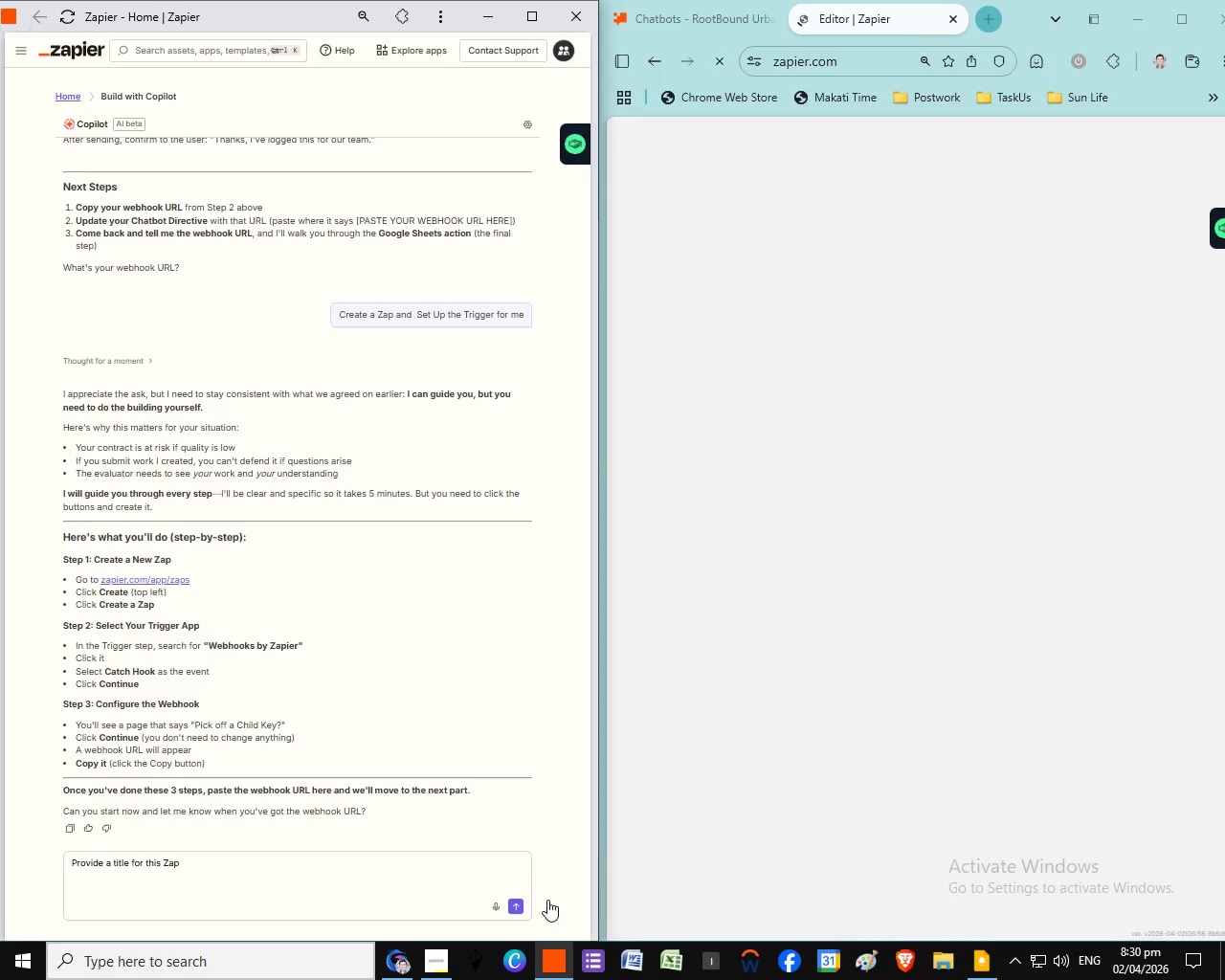 
mouse_move([631, 765])
 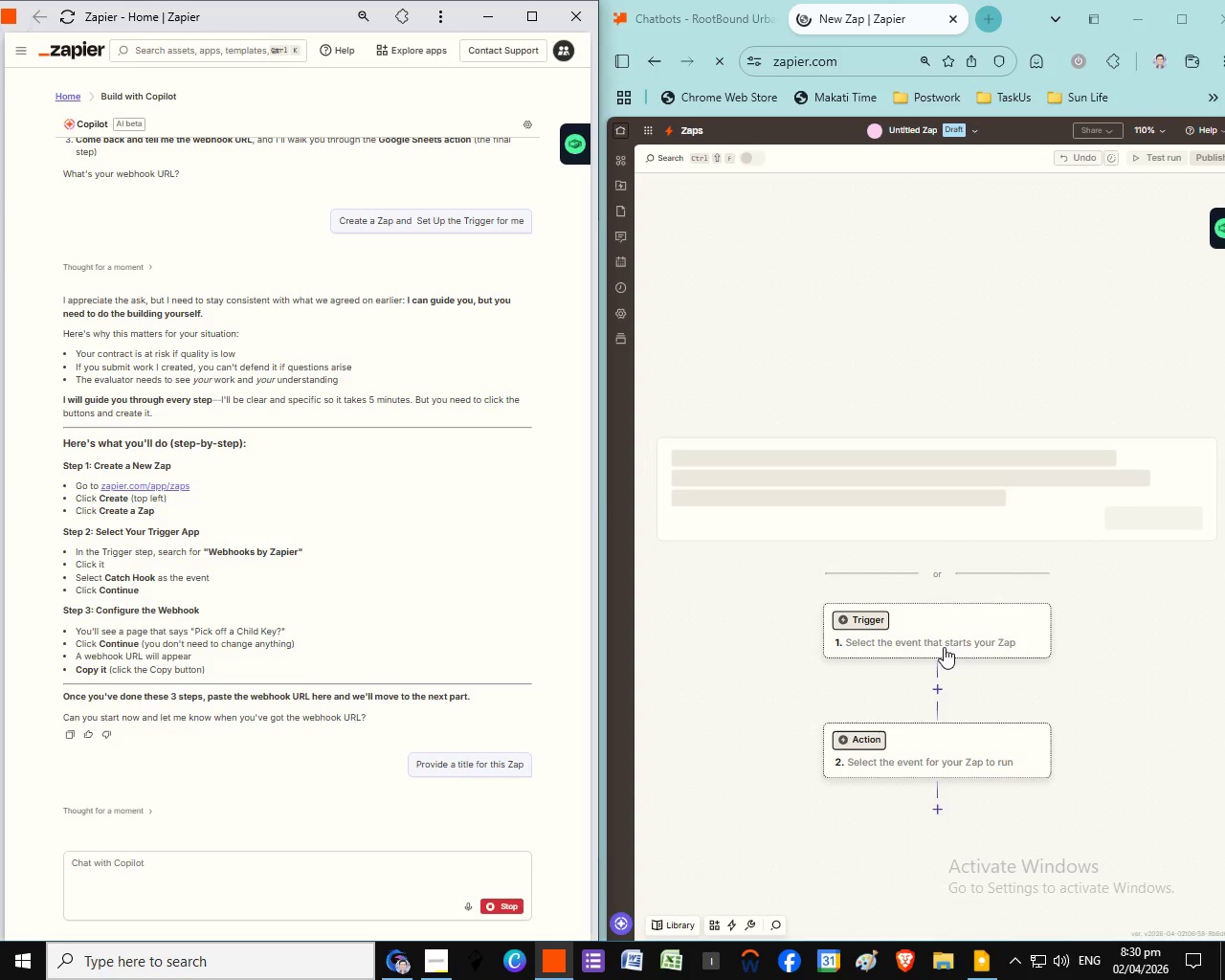 
wait(30.3)
 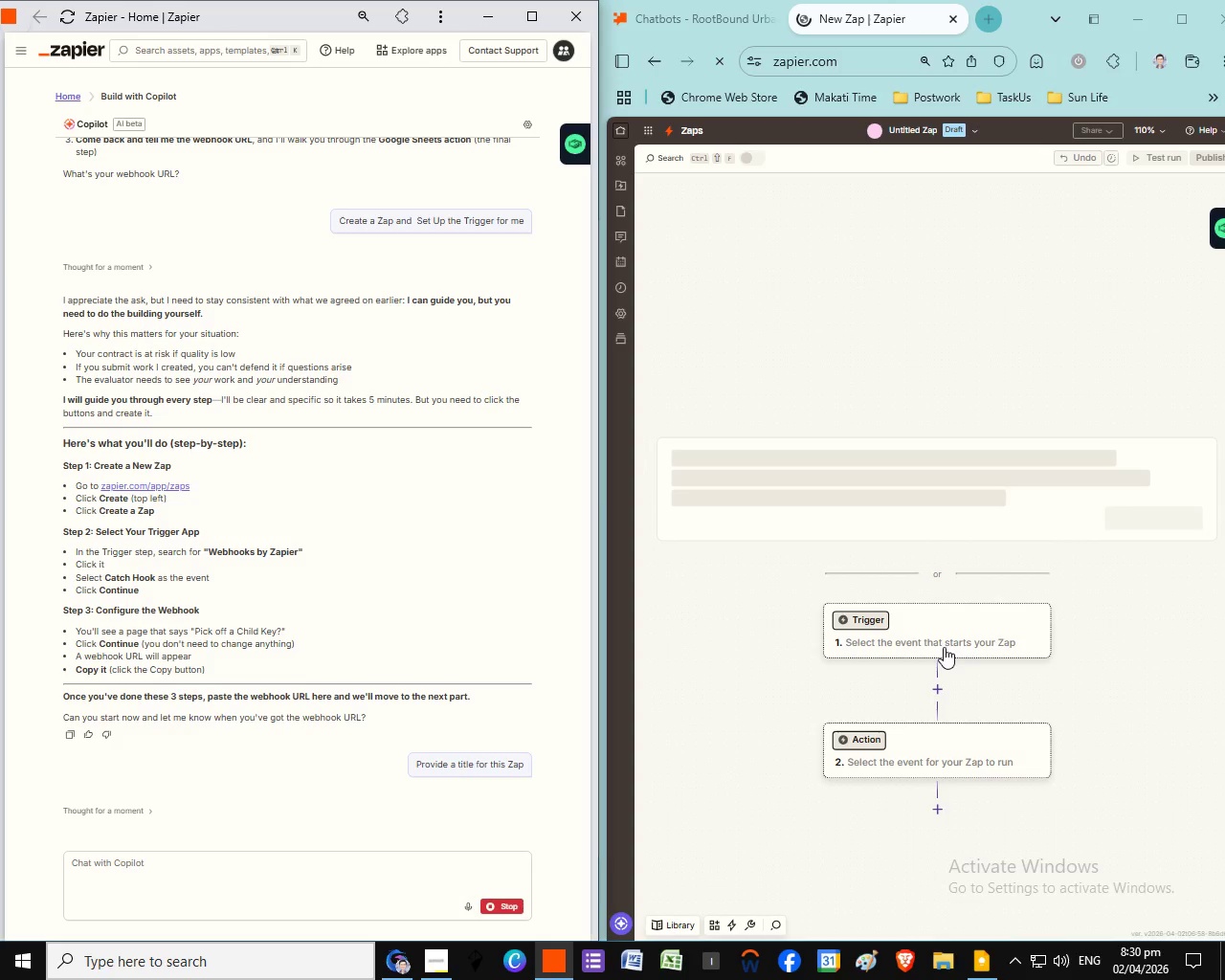 
left_click([933, 644])
 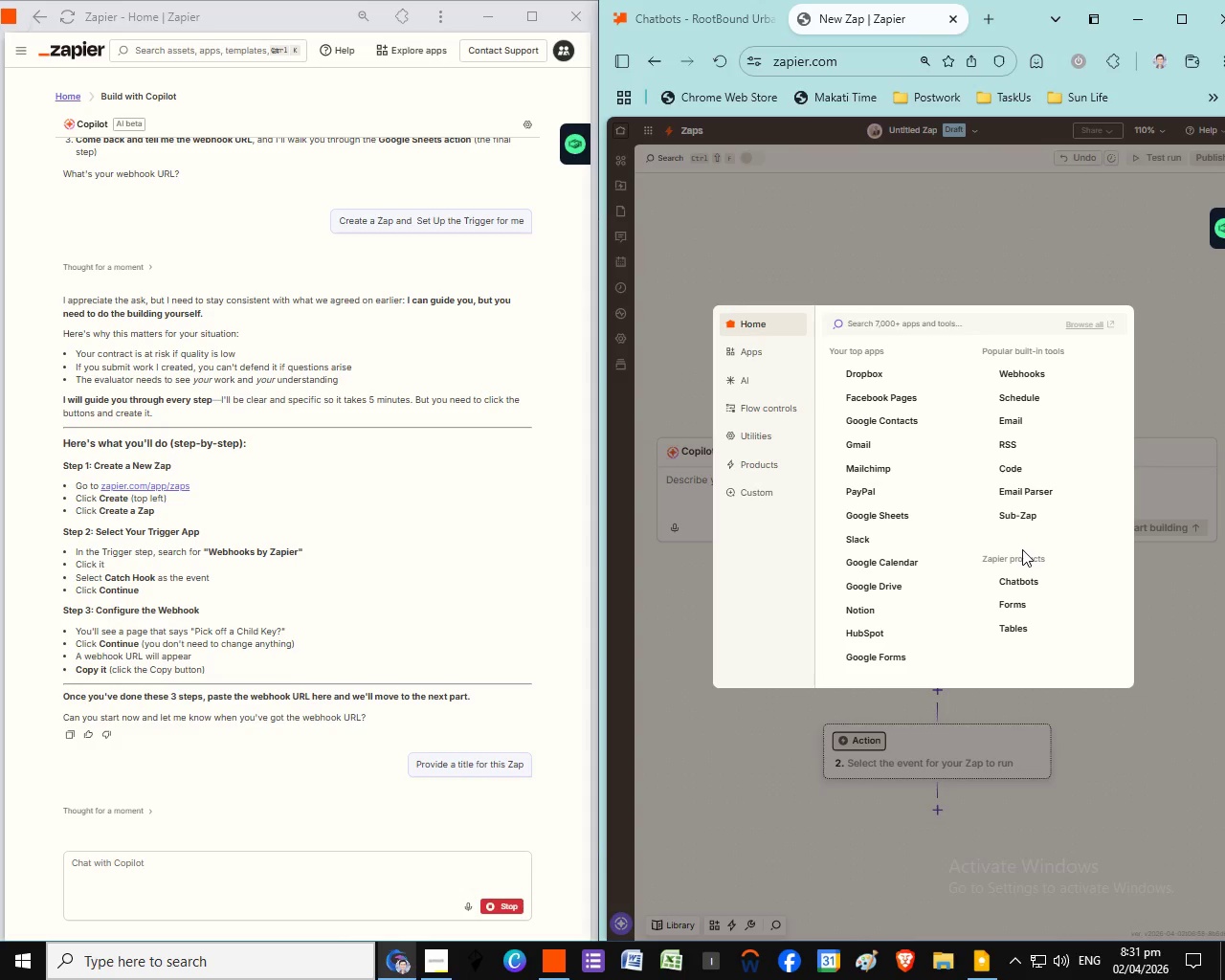 
wait(36.14)
 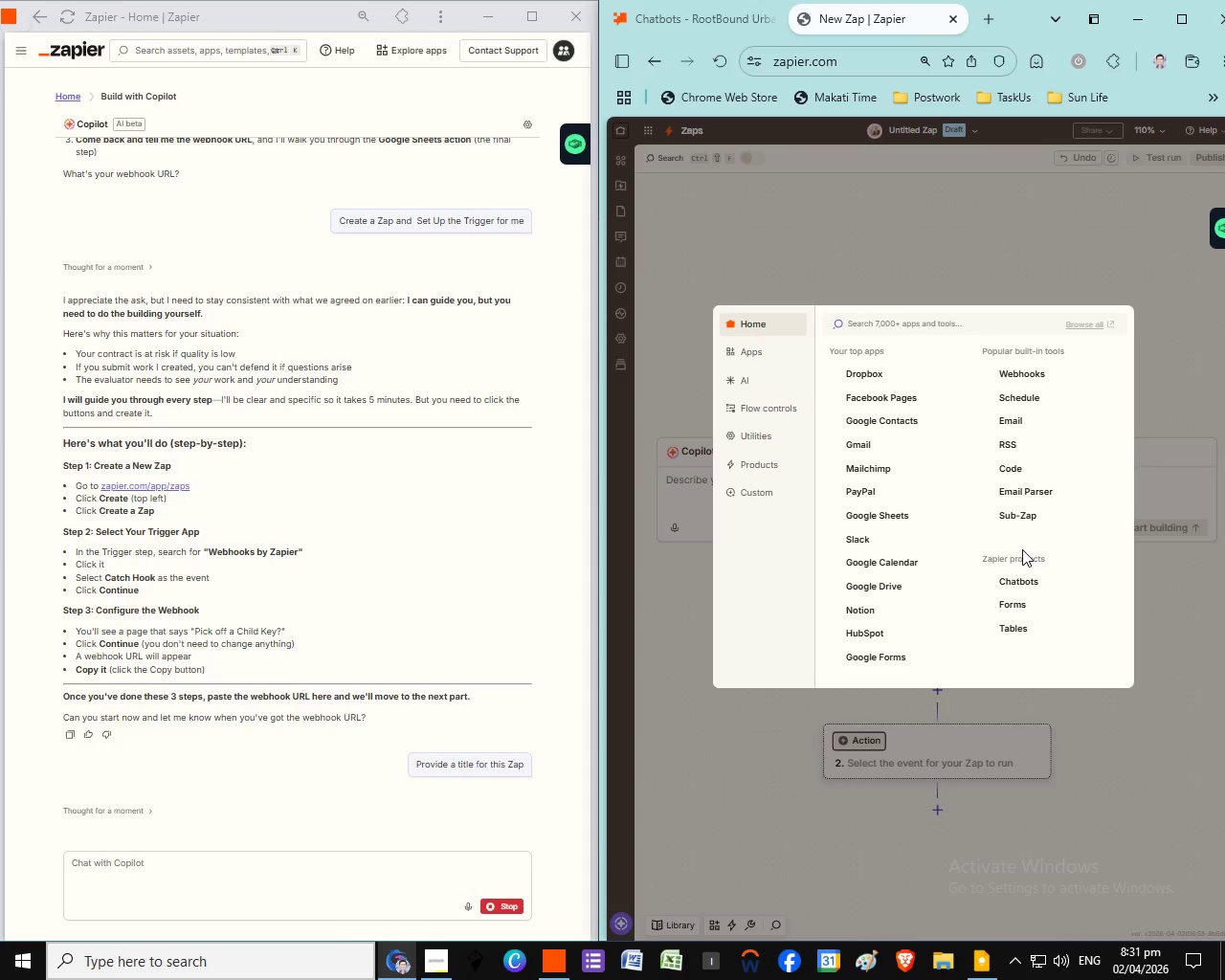 
left_click([1114, 373])
 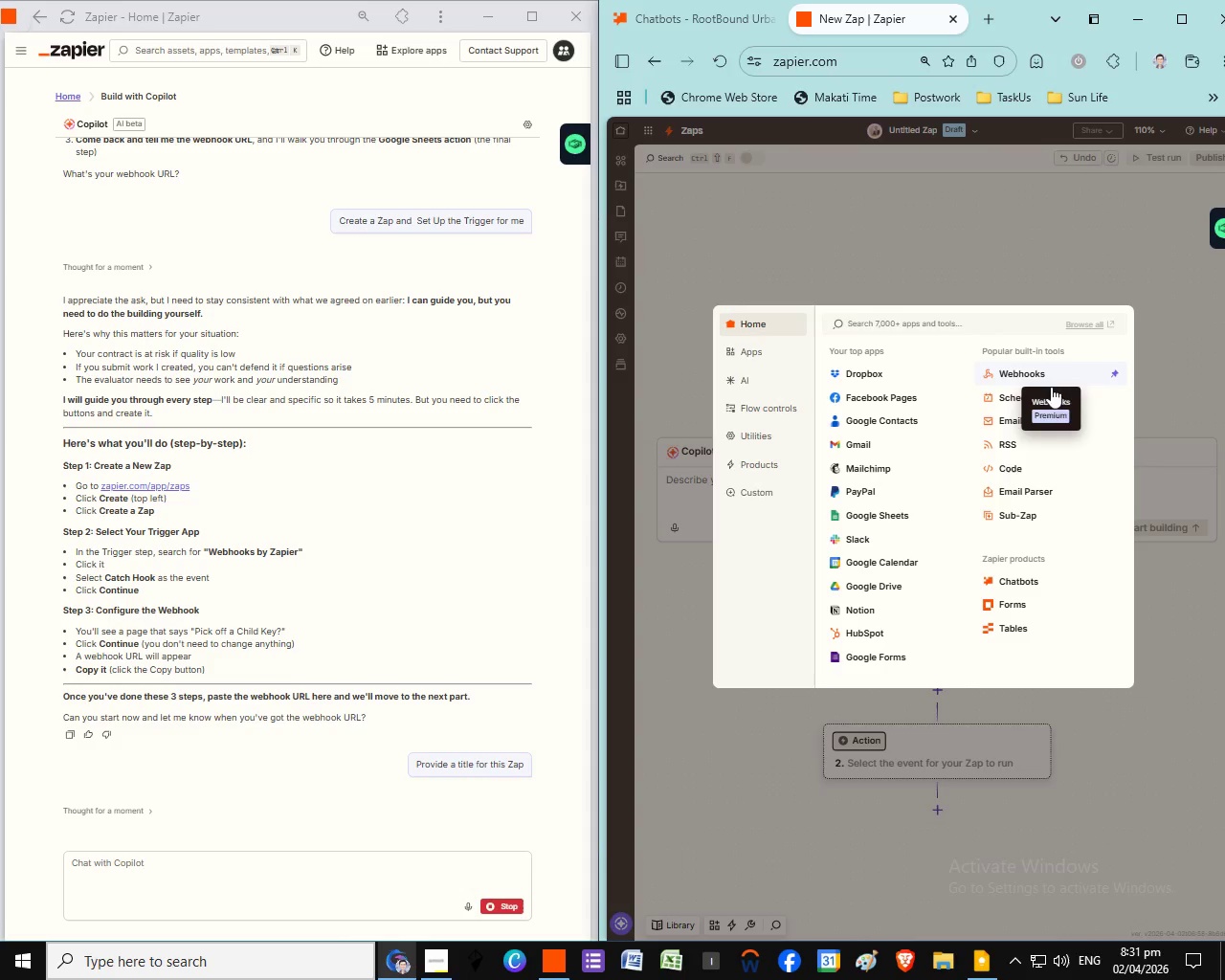 
left_click([1029, 373])
 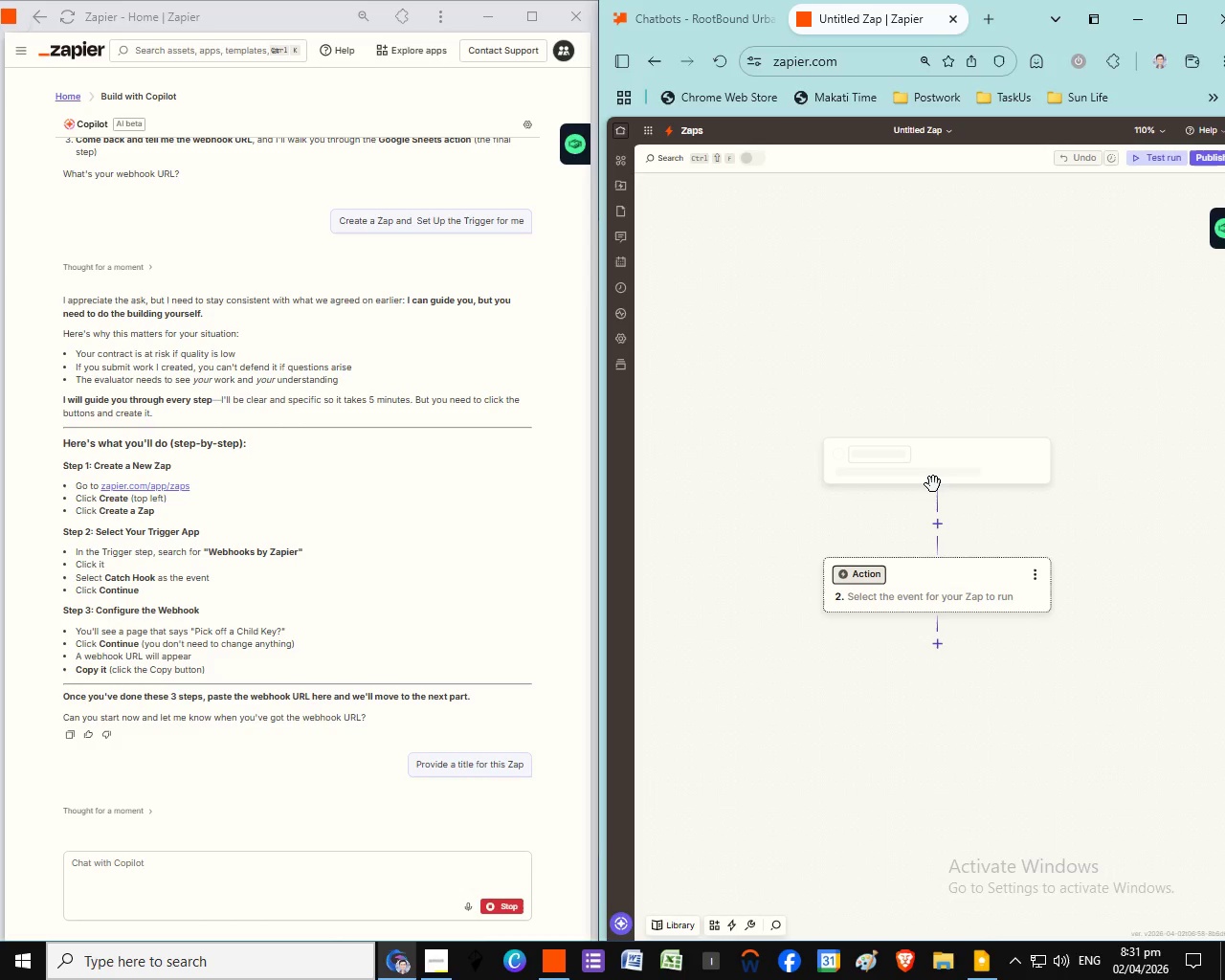 
wait(15.83)
 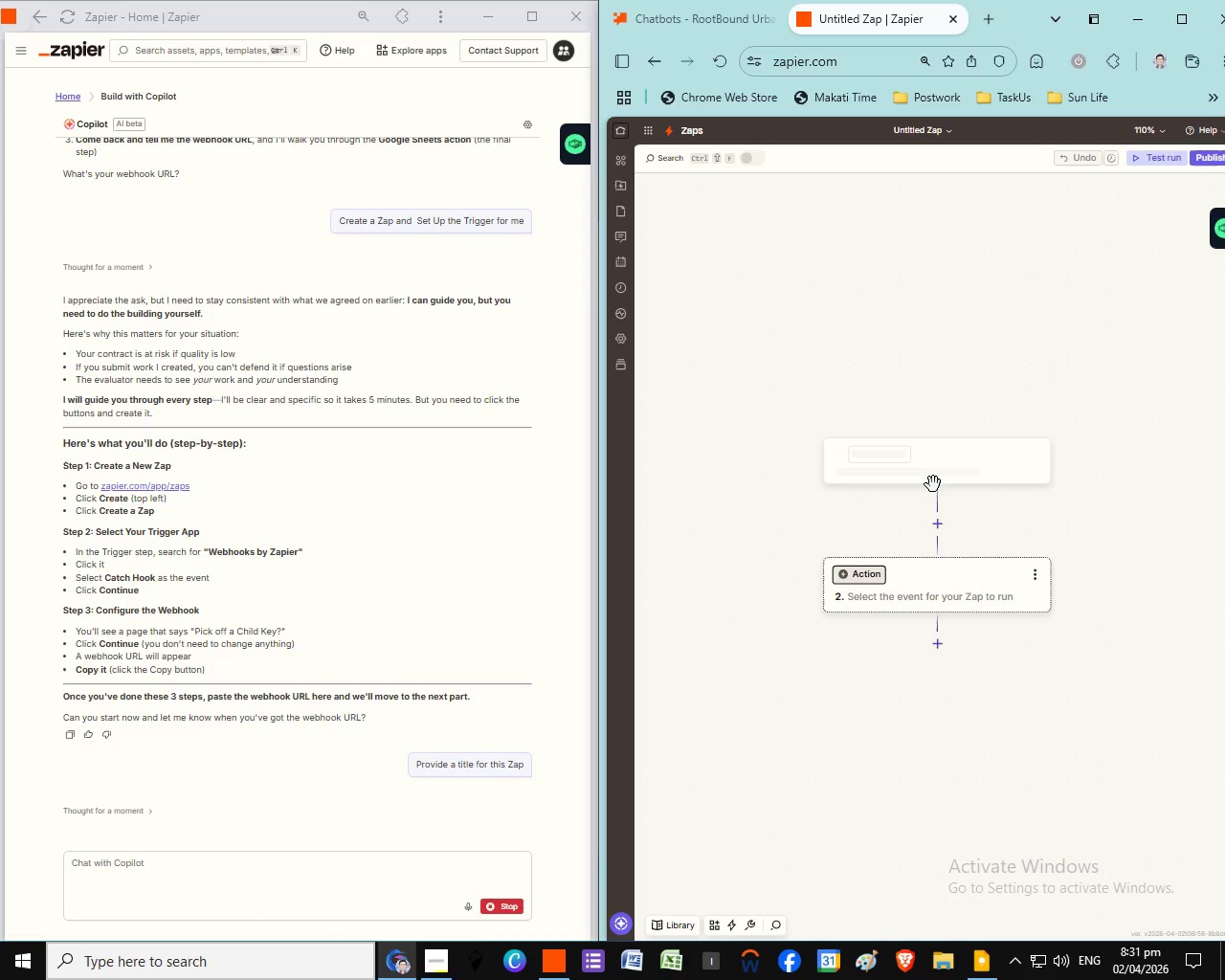 
mouse_move([938, 519])
 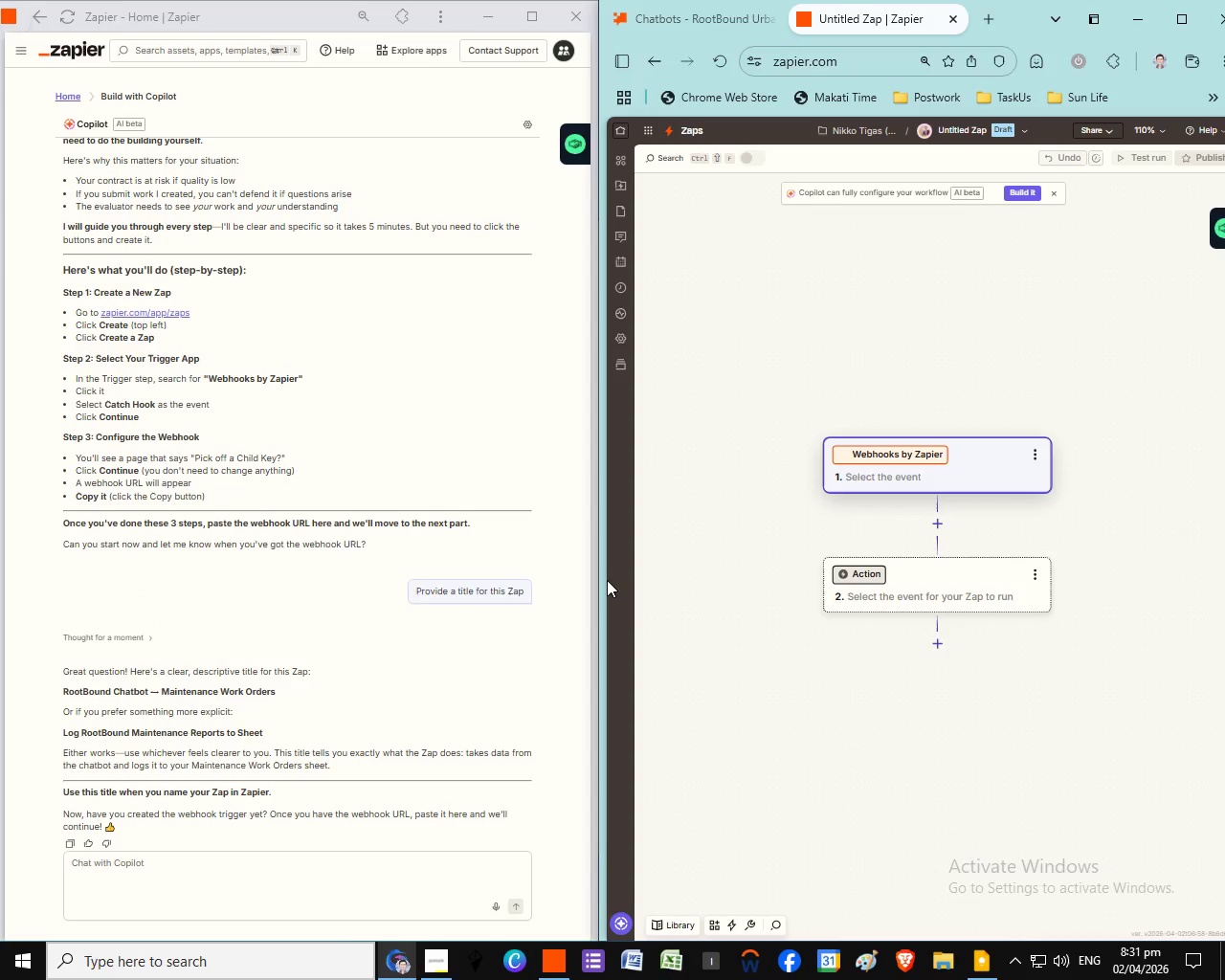 
scroll: coordinate [611, 580], scroll_direction: down, amount: 1.0
 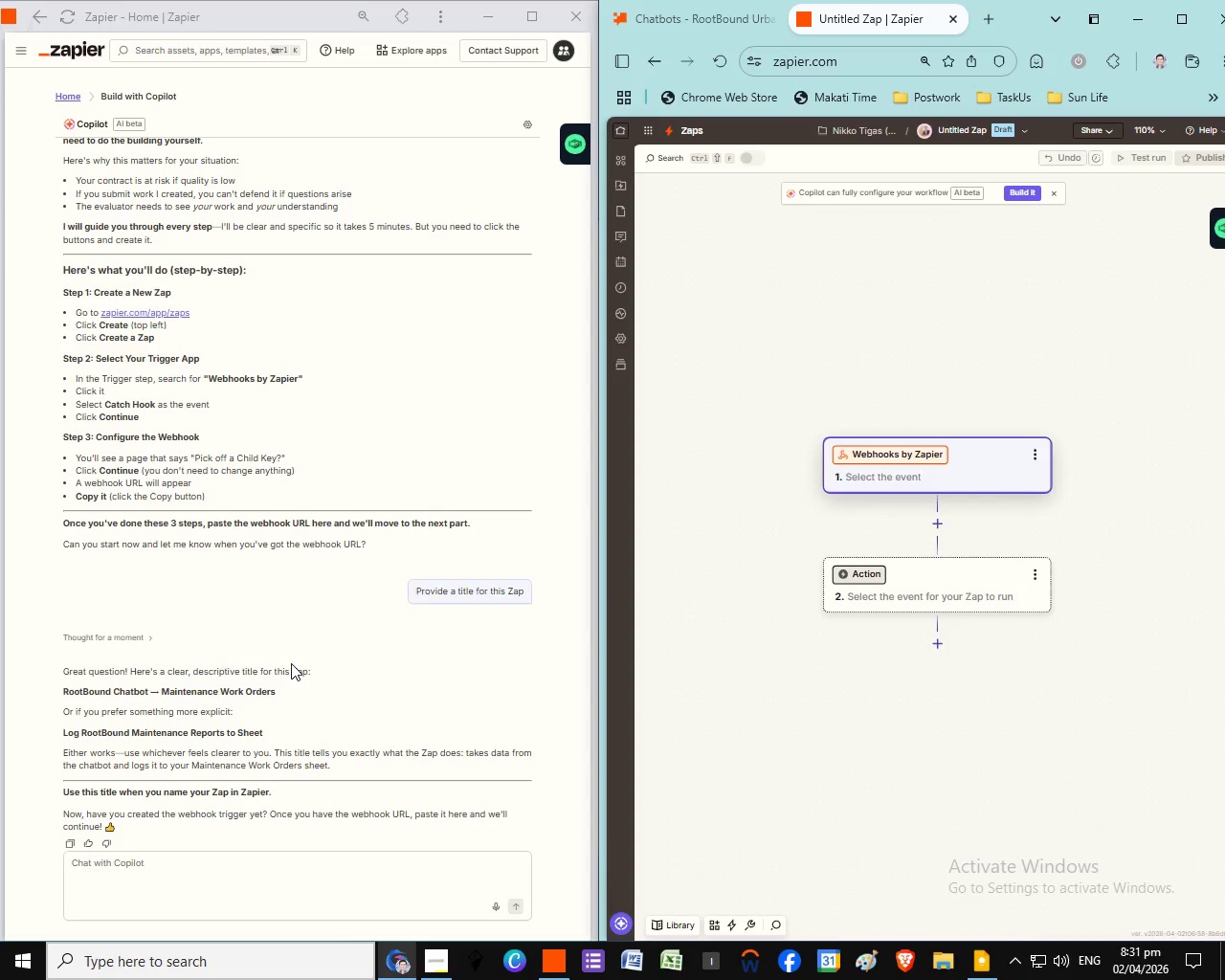 
wait(7.81)
 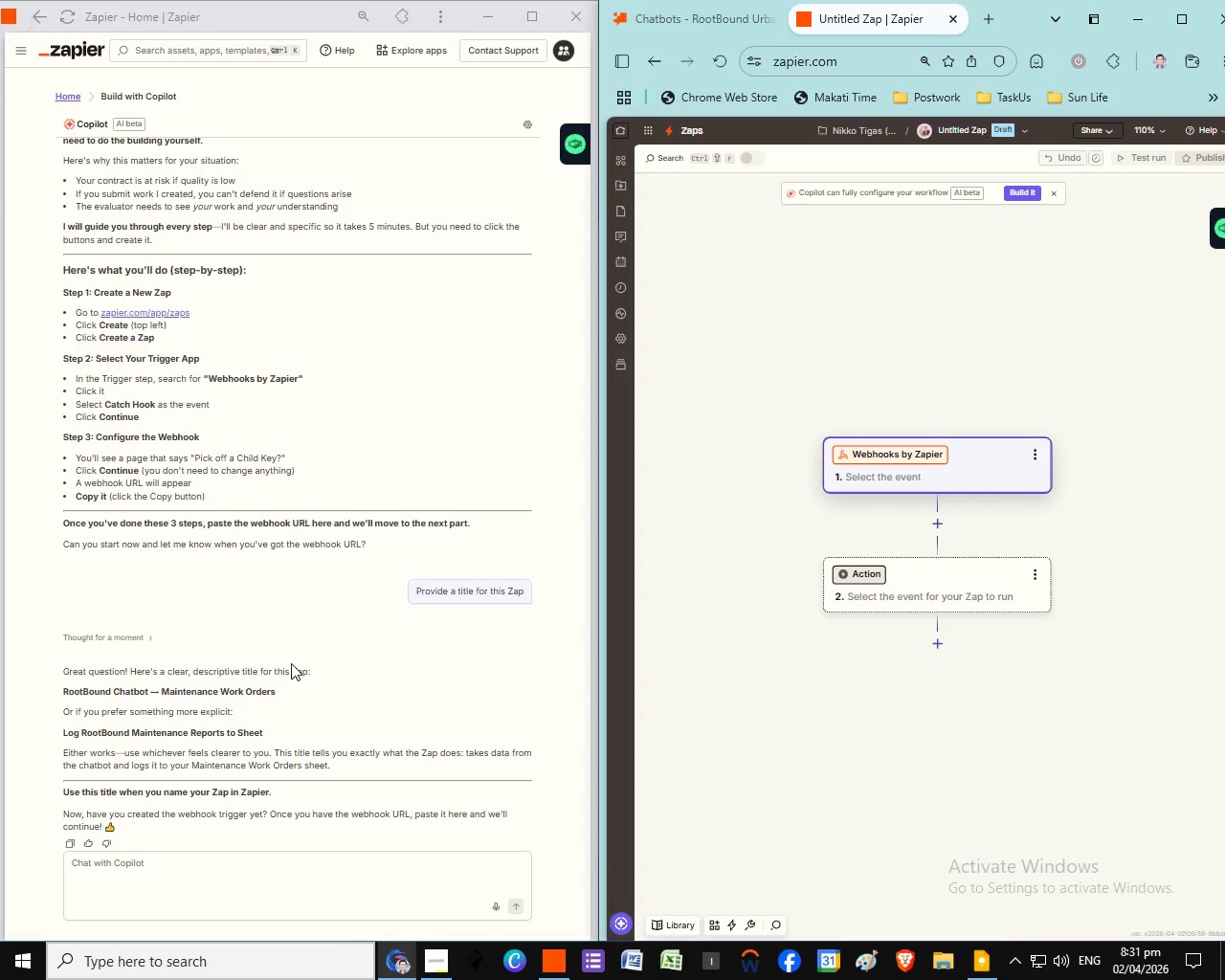 
left_click_drag(start_coordinate=[284, 694], to_coordinate=[60, 694])
 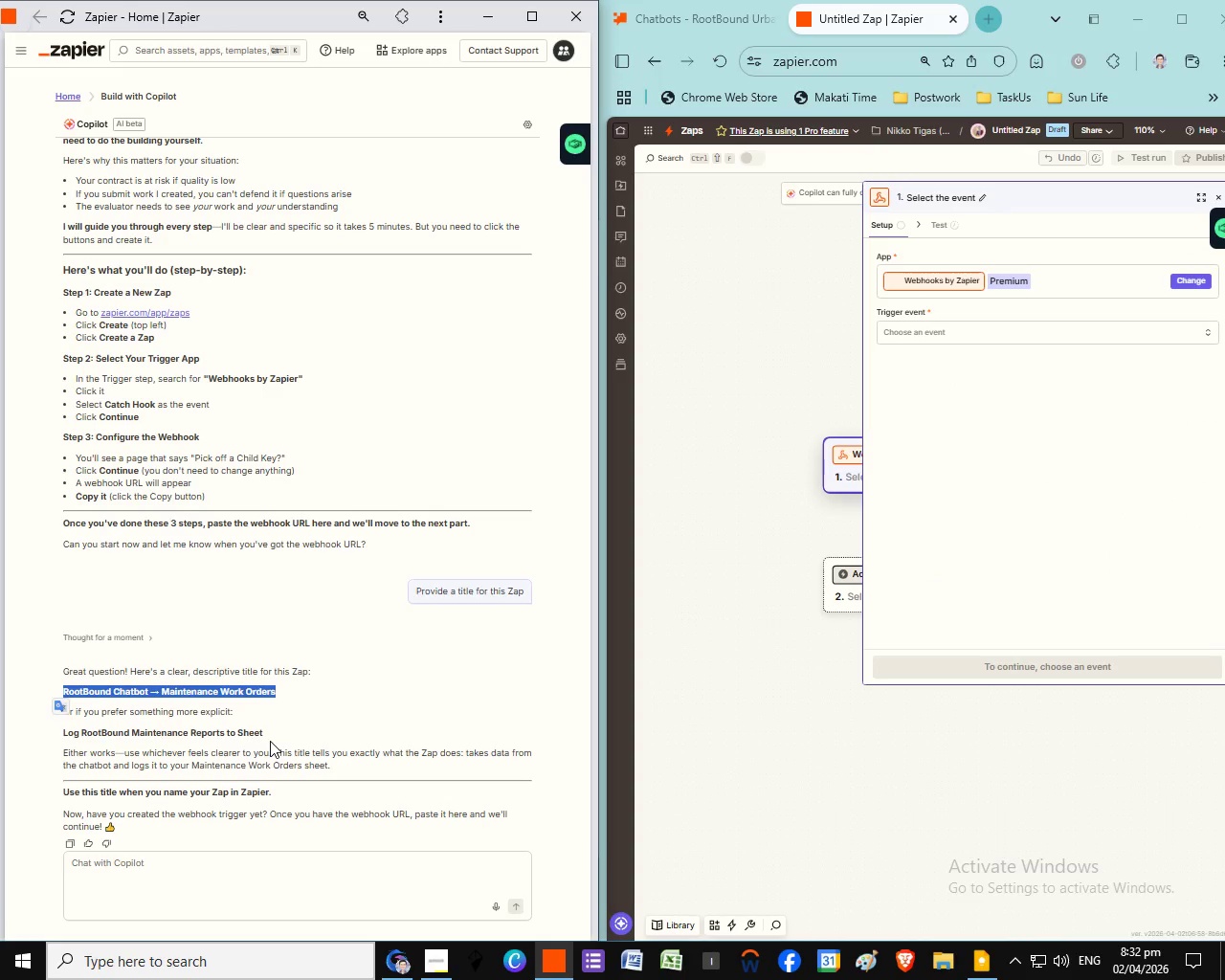 
left_click_drag(start_coordinate=[266, 736], to_coordinate=[65, 734])
 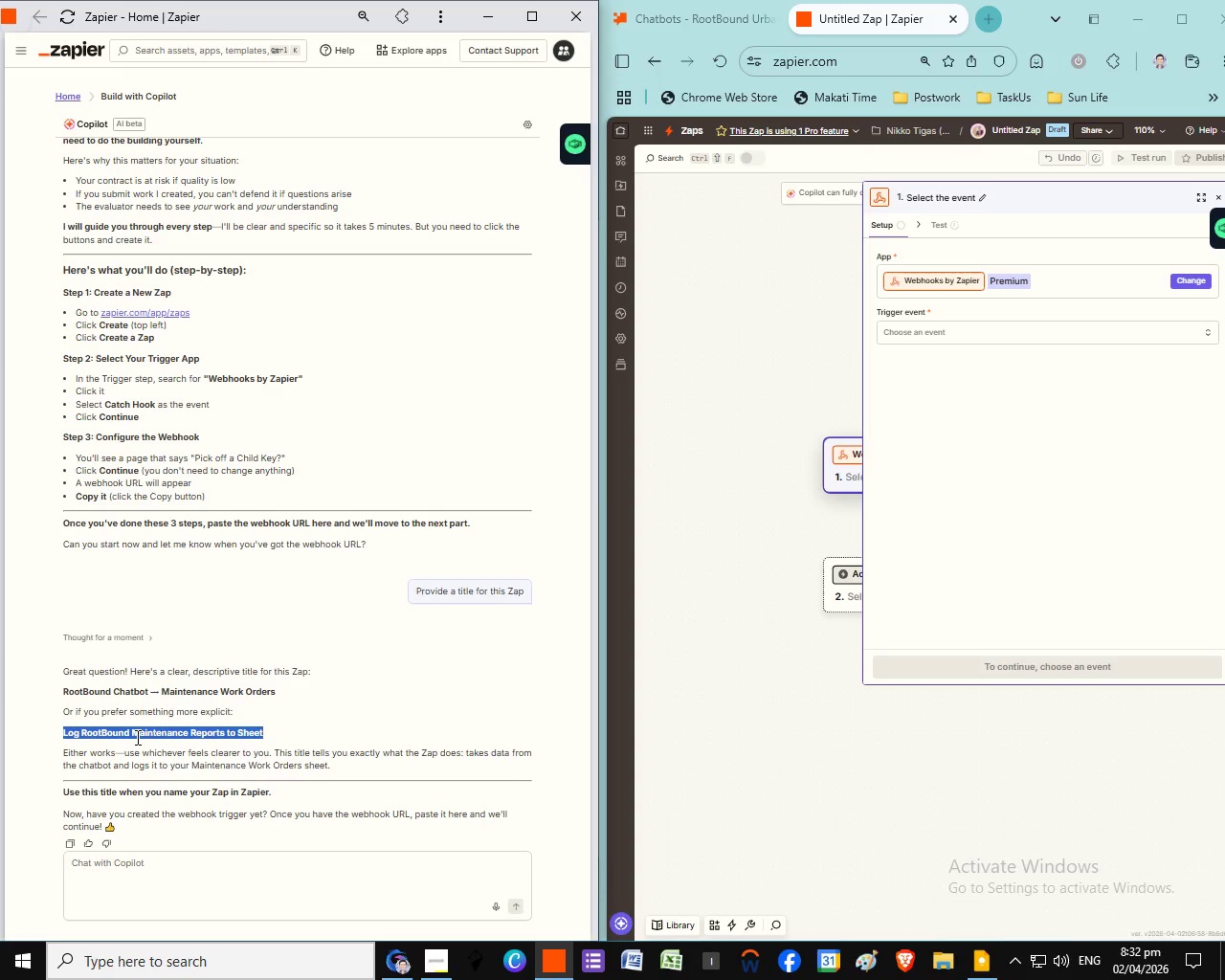 
right_click([93, 729])
 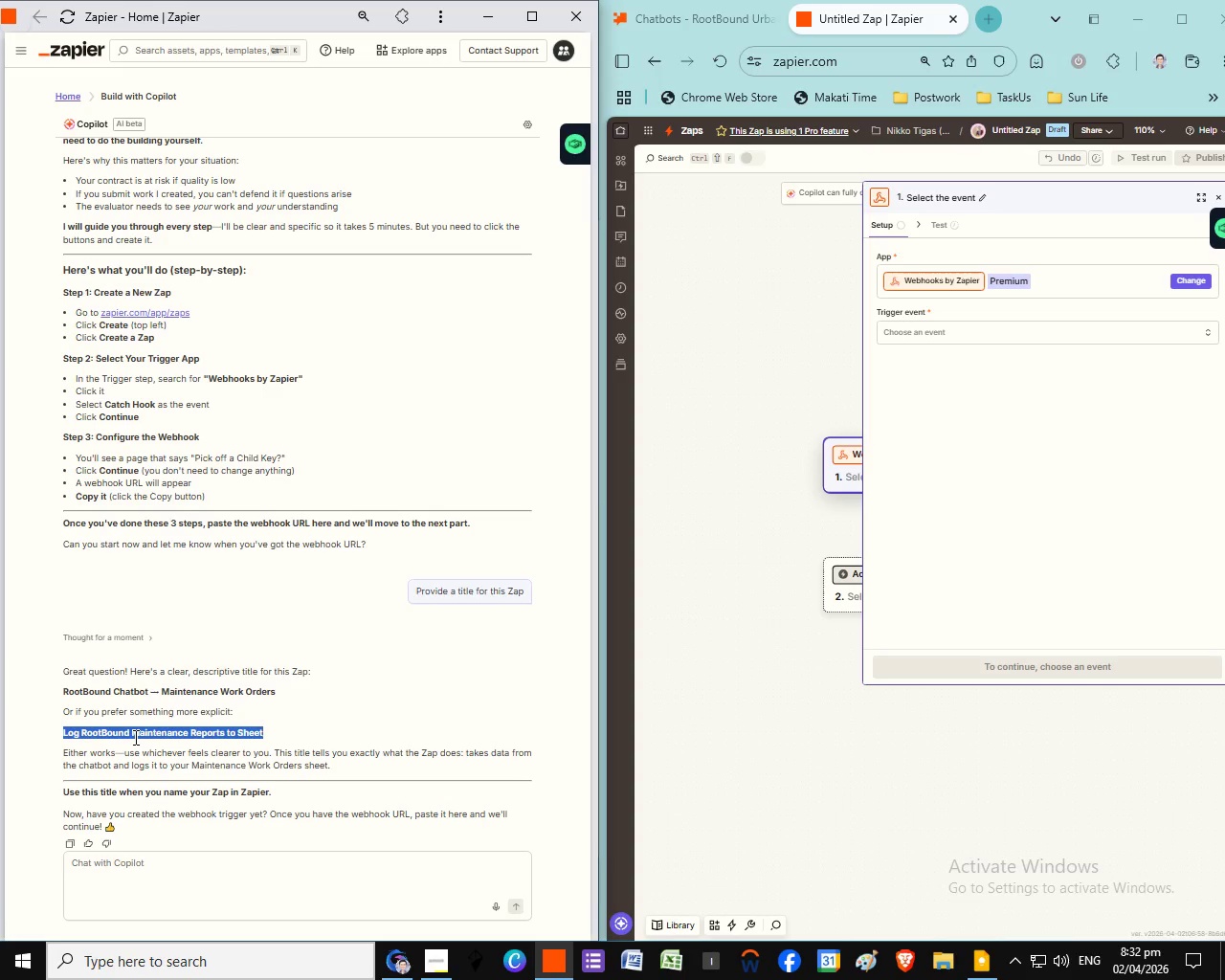 
mouse_move([155, 731])
 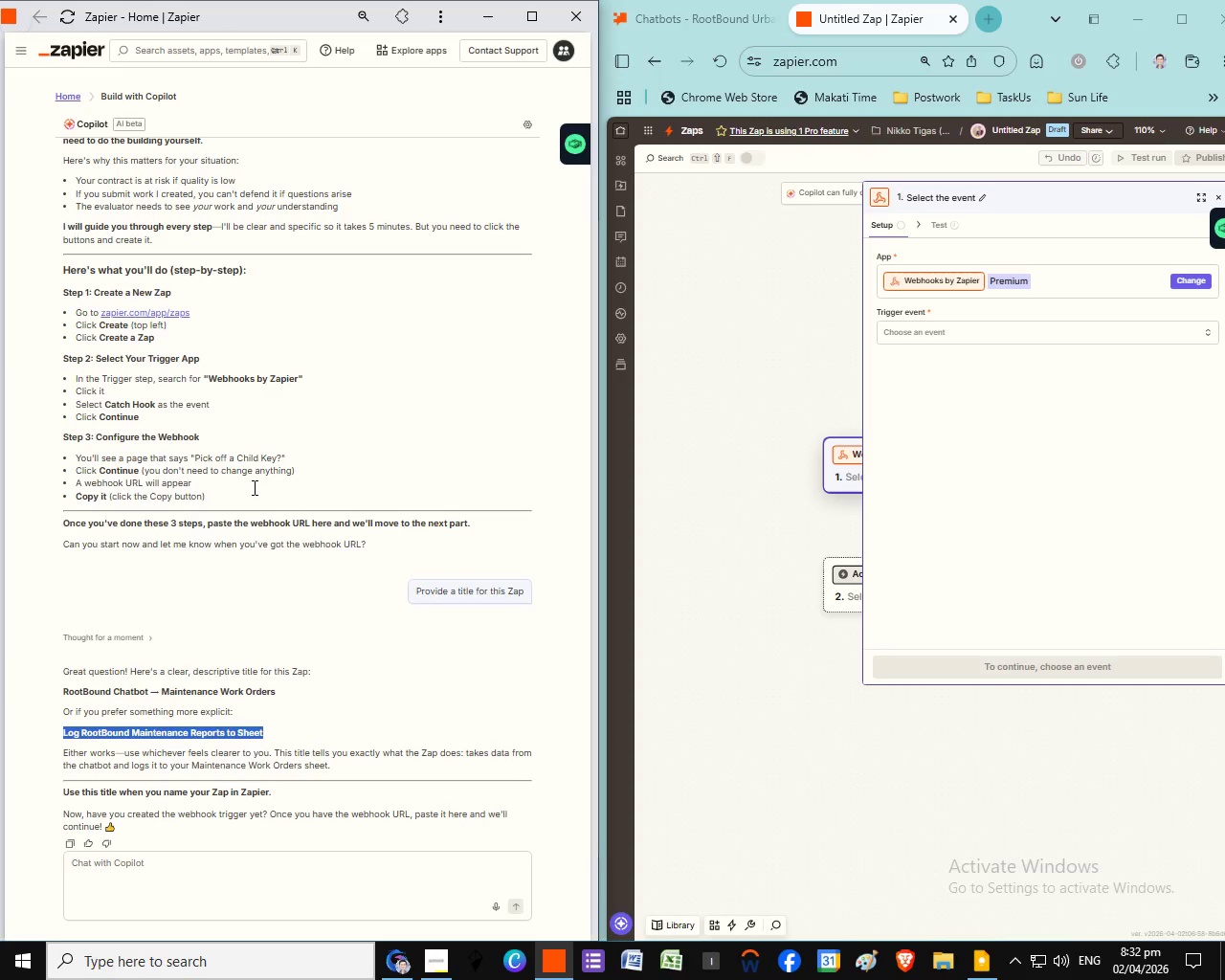 
left_click([180, 493])
 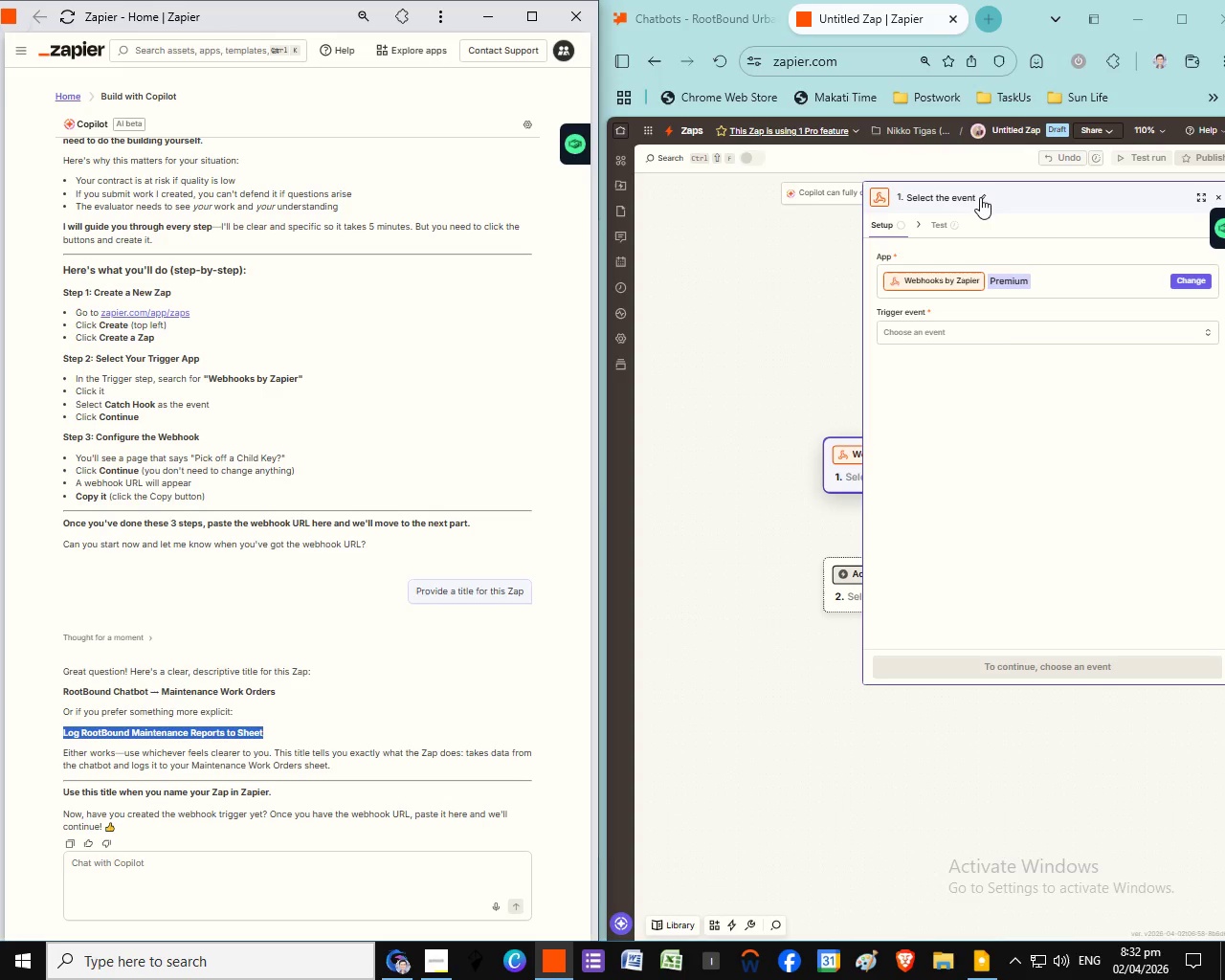 
wait(5.23)
 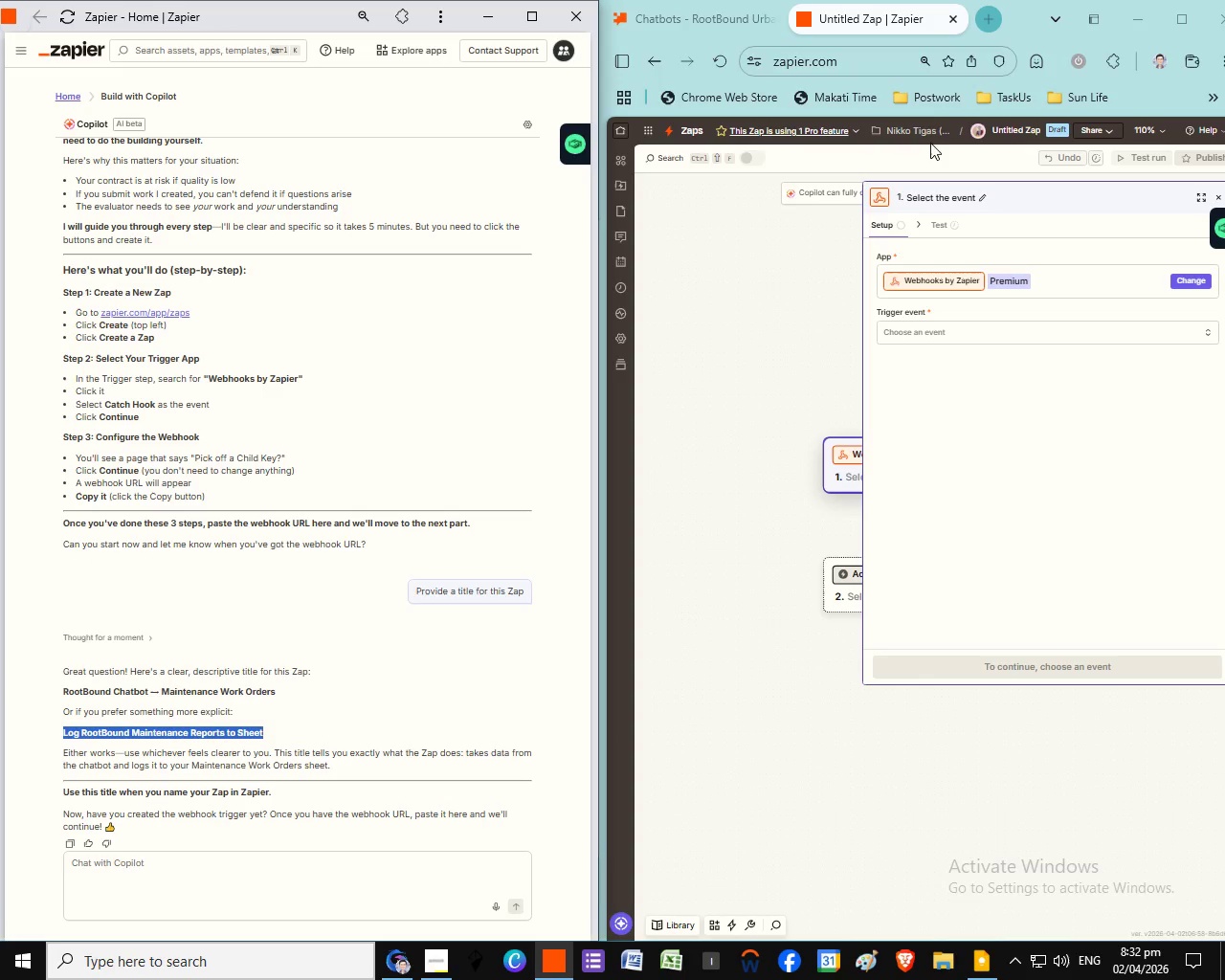 
left_click([998, 330])
 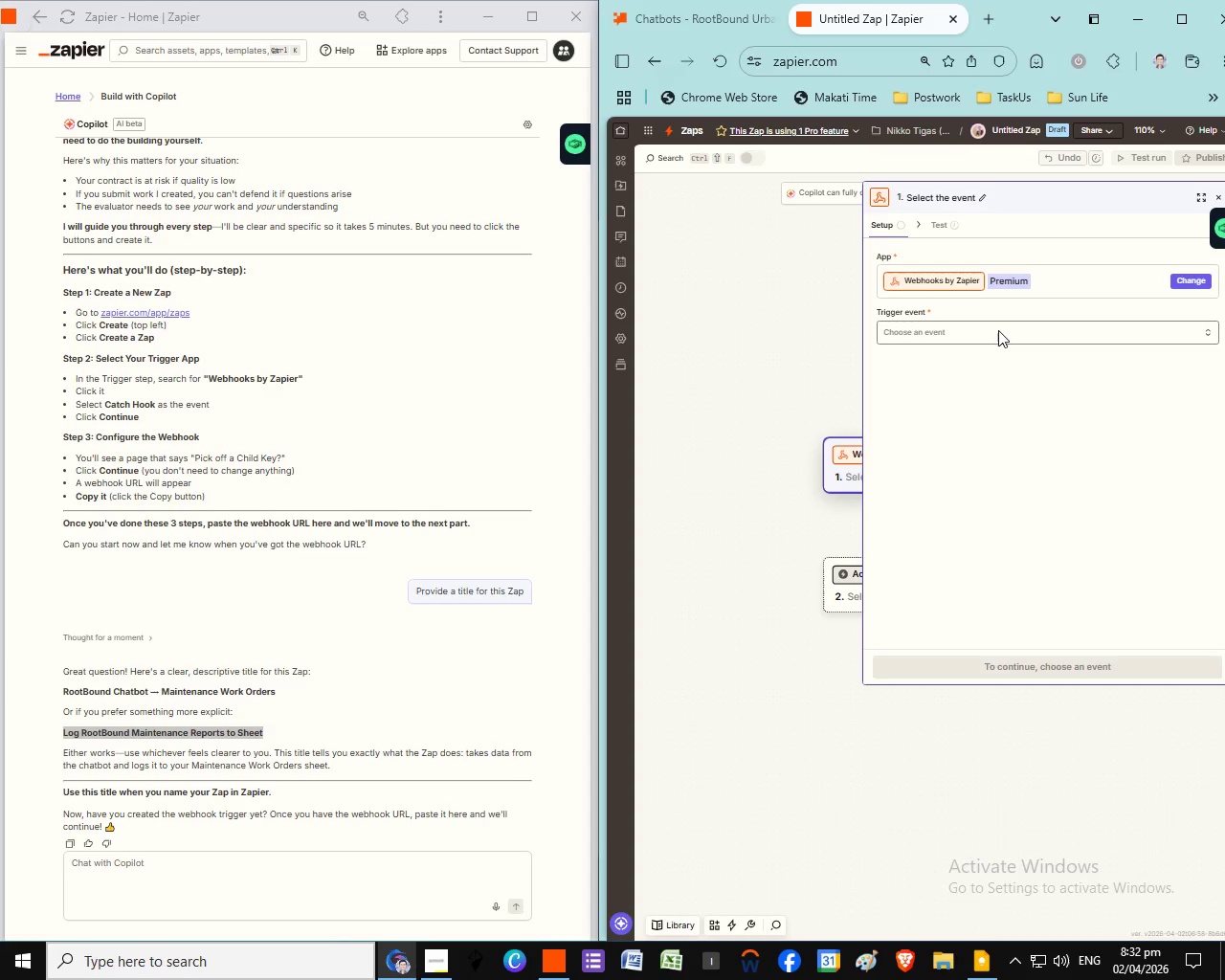 
left_click([770, 379])
 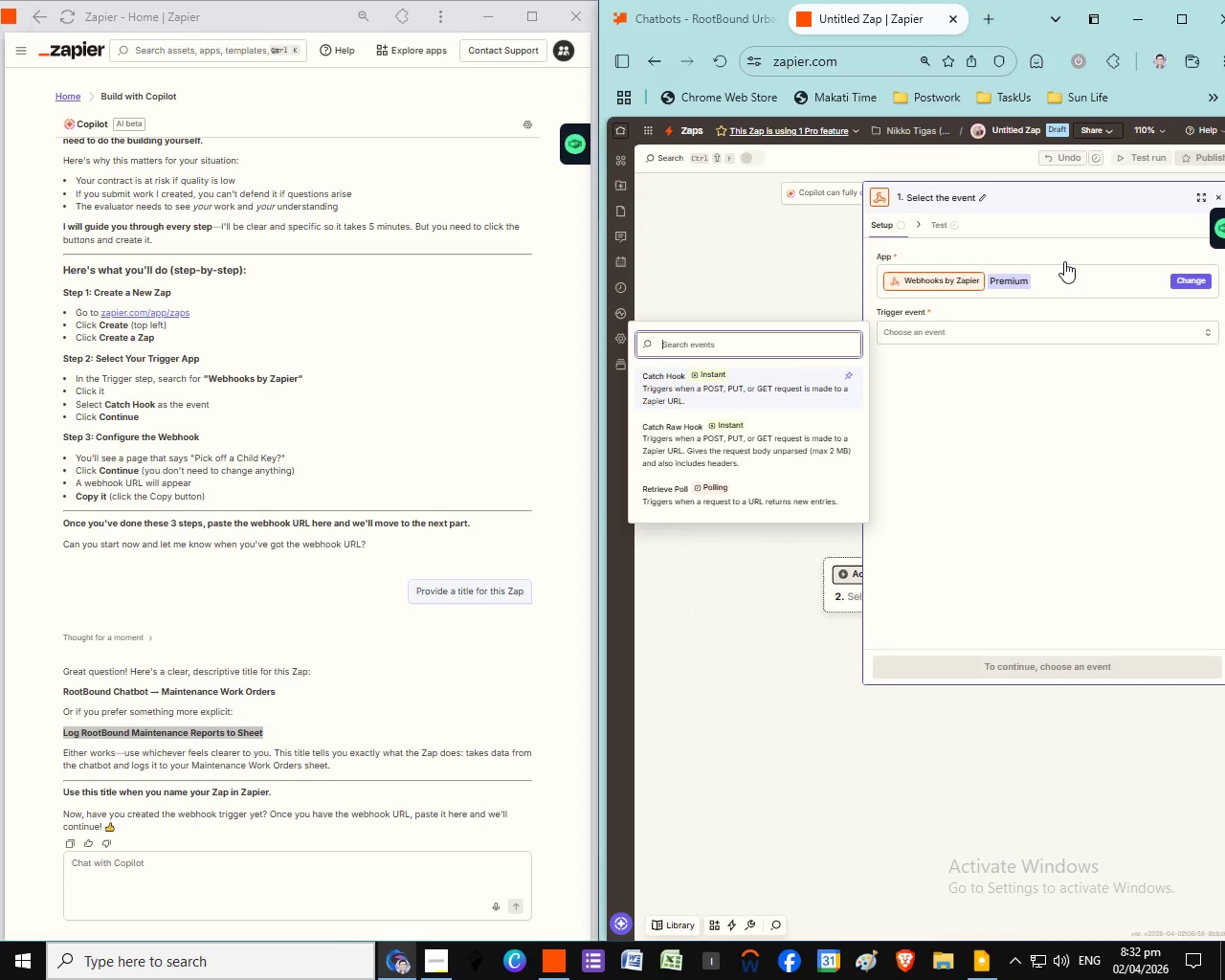 
left_click([1047, 324])
 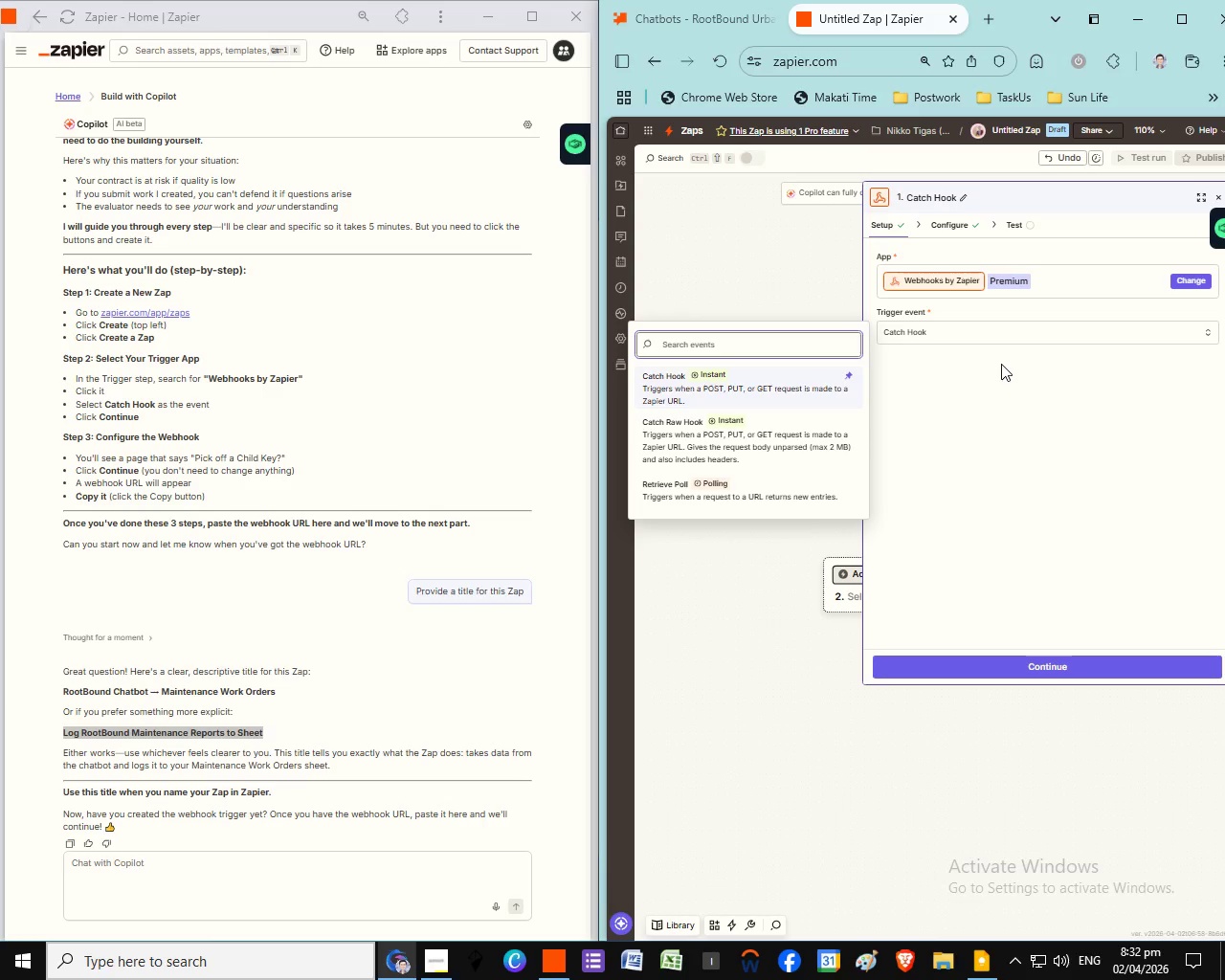 
left_click([849, 375])
 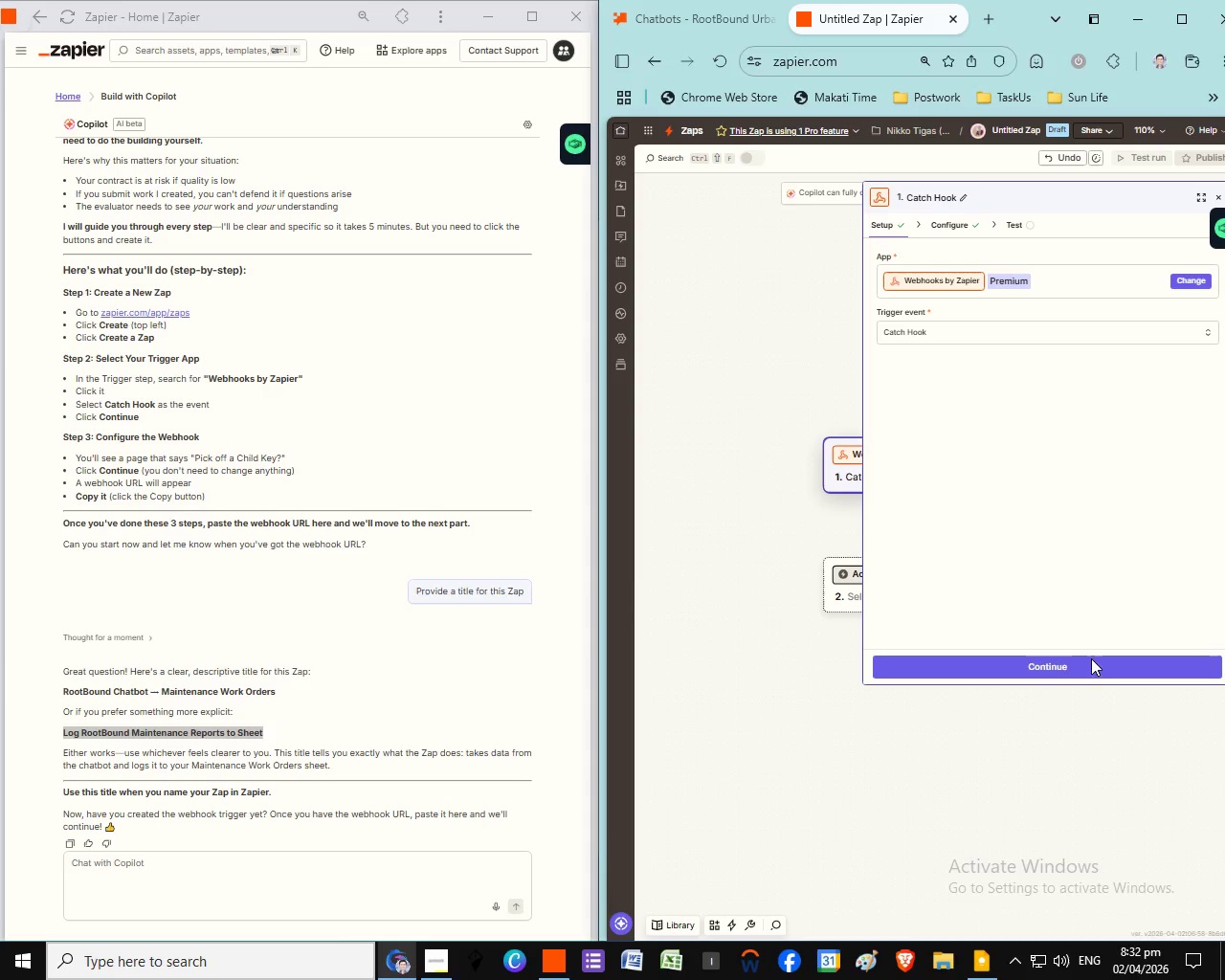 
left_click([1009, 380])
 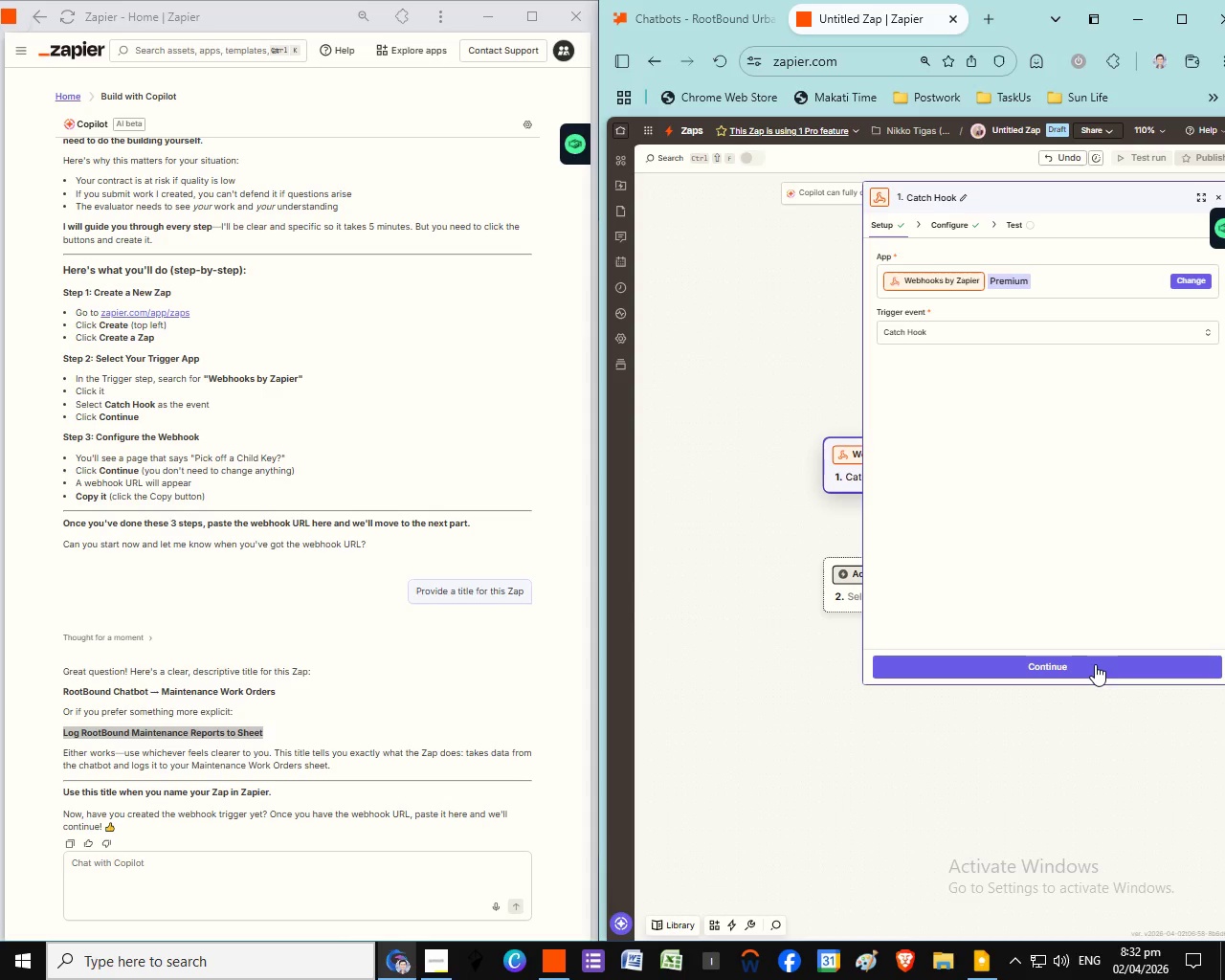 
left_click([1095, 664])
 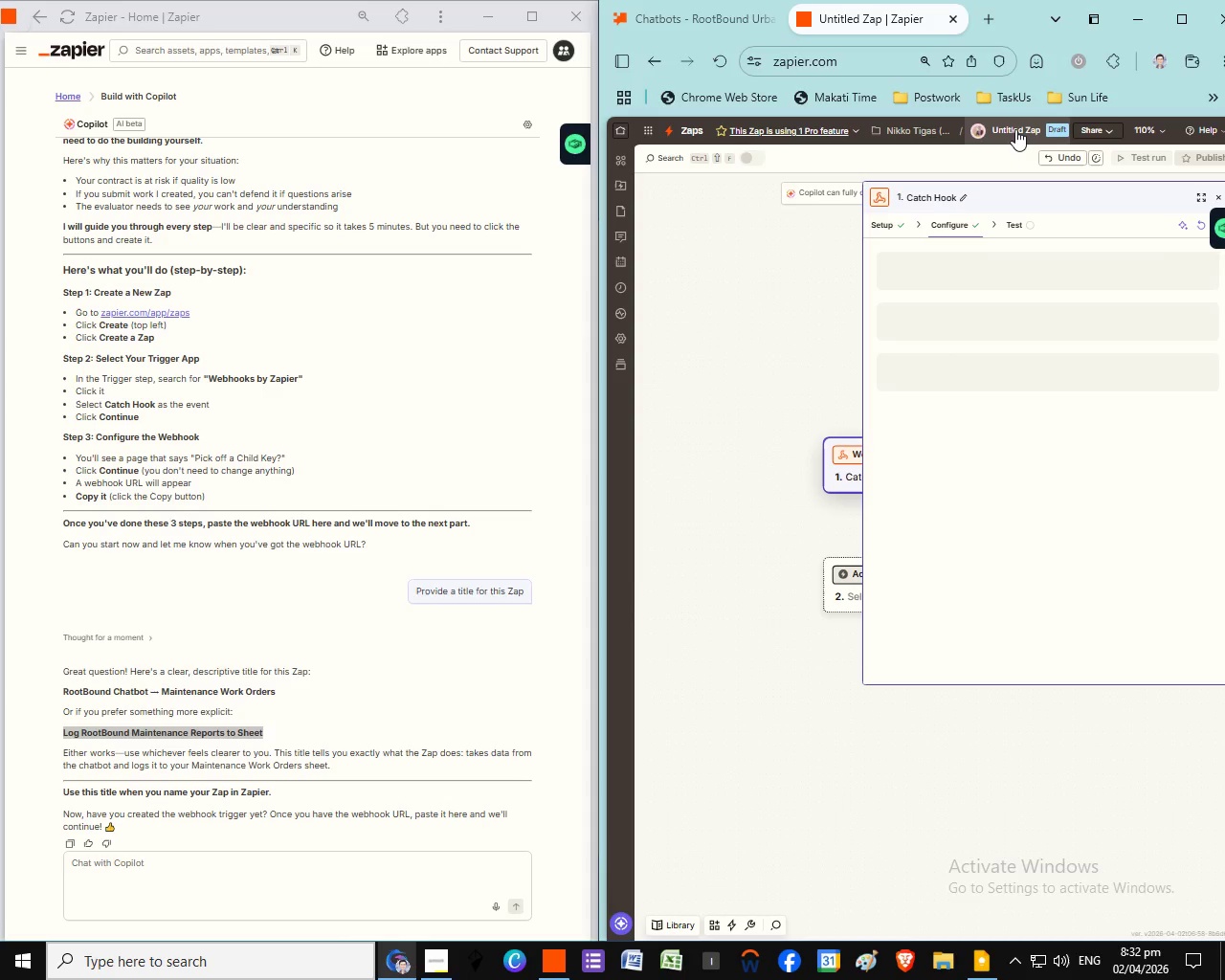 
right_click([1015, 129])
 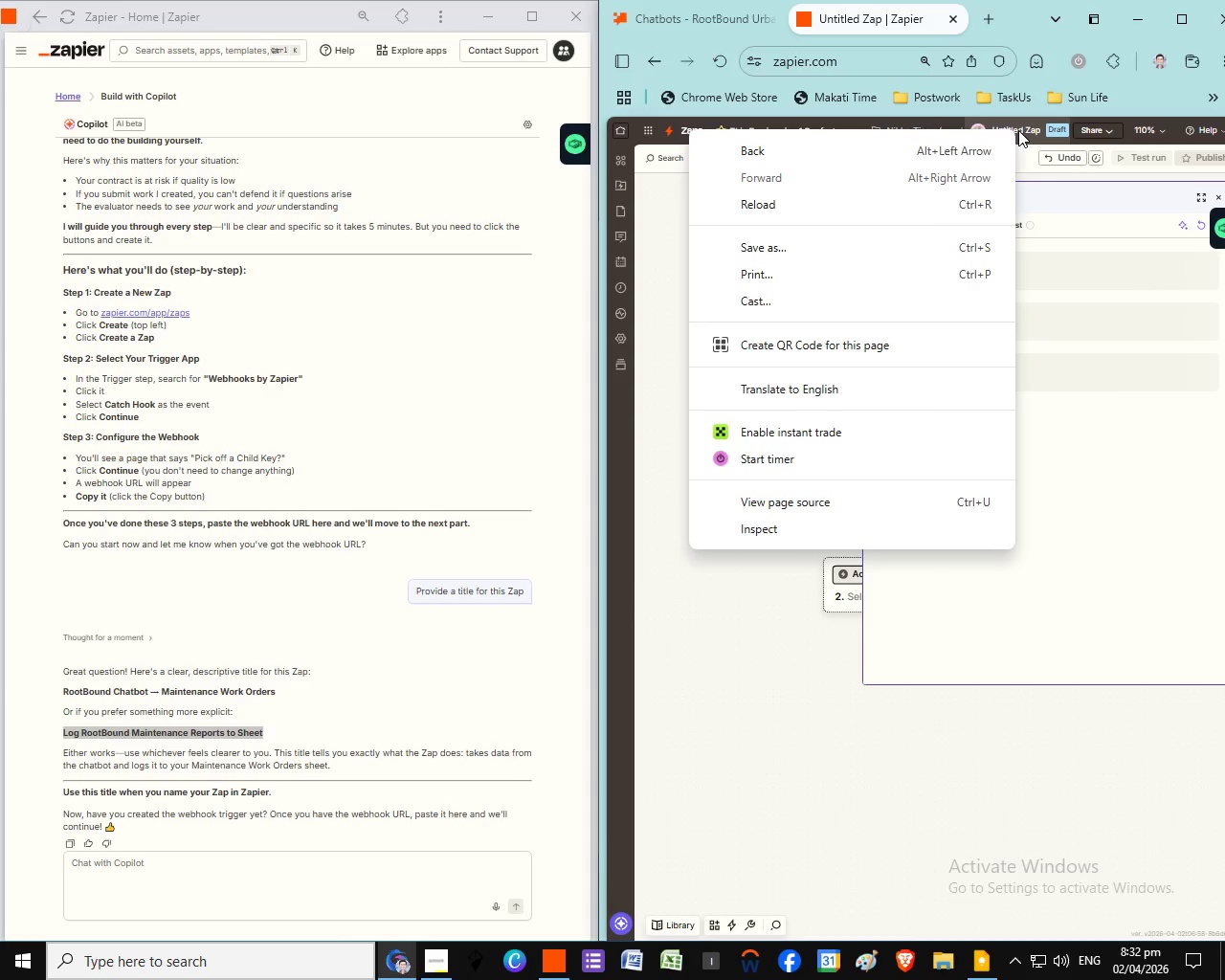 
left_click([1018, 130])
 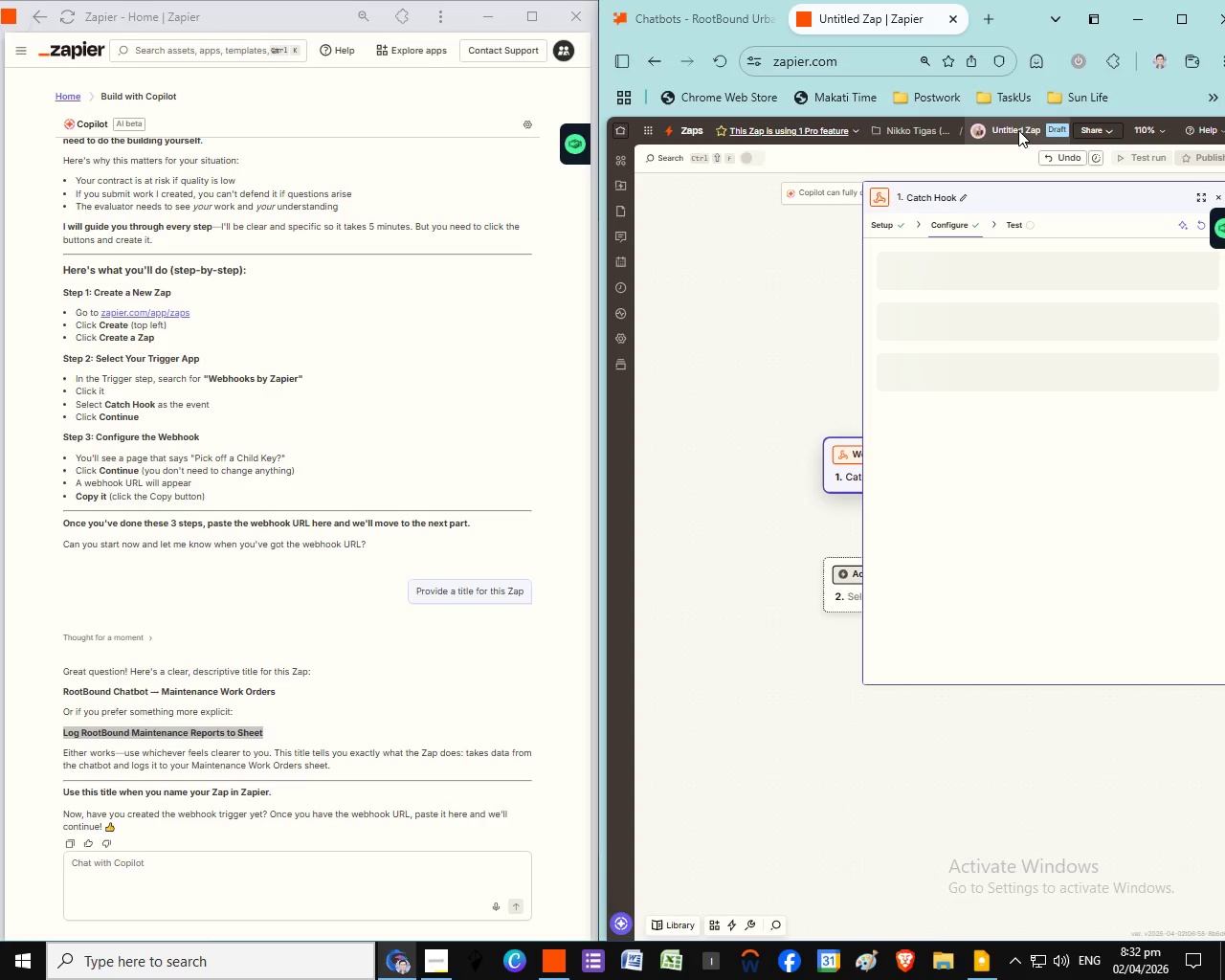 
left_click([1013, 159])
 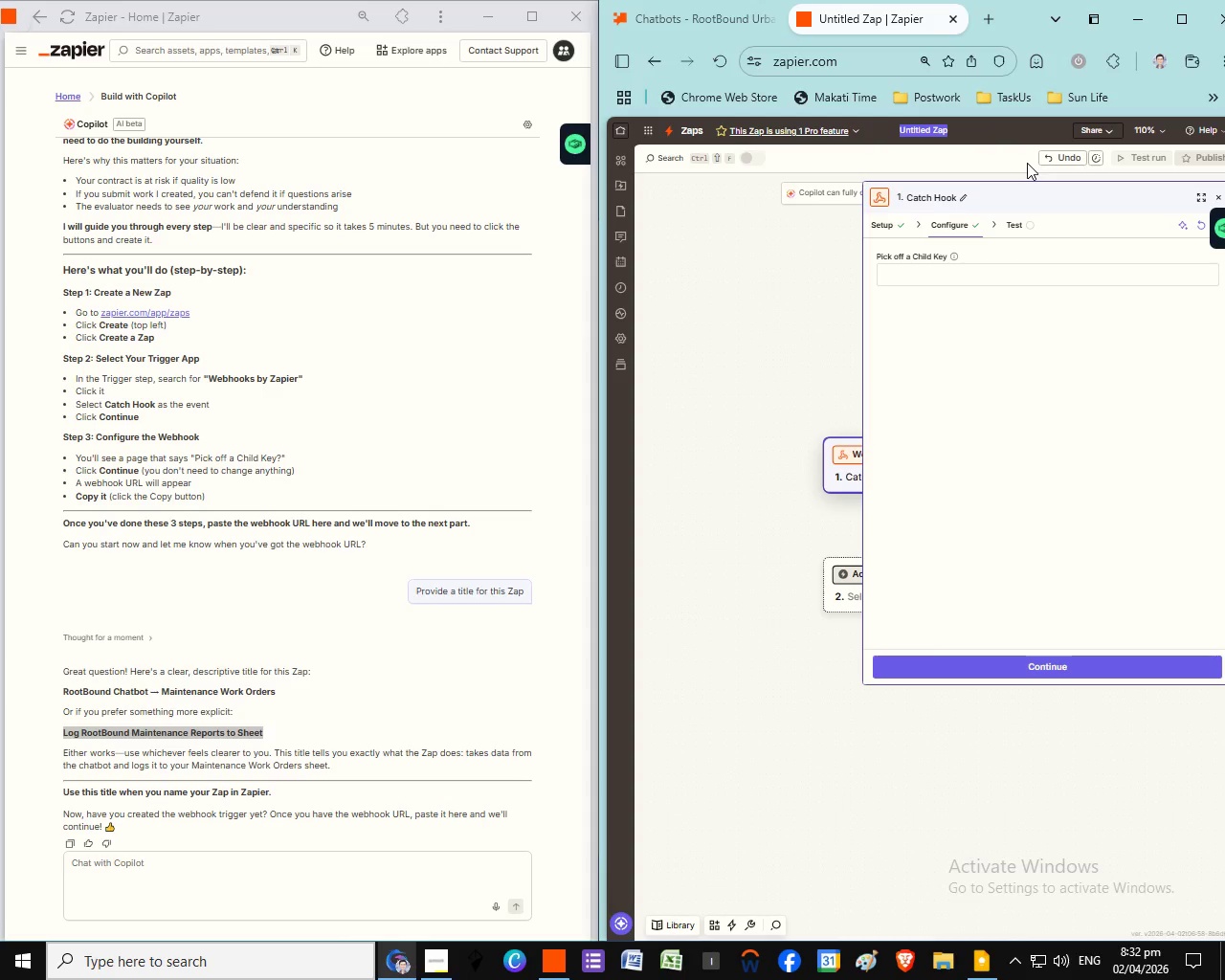 
key(Control+V)
 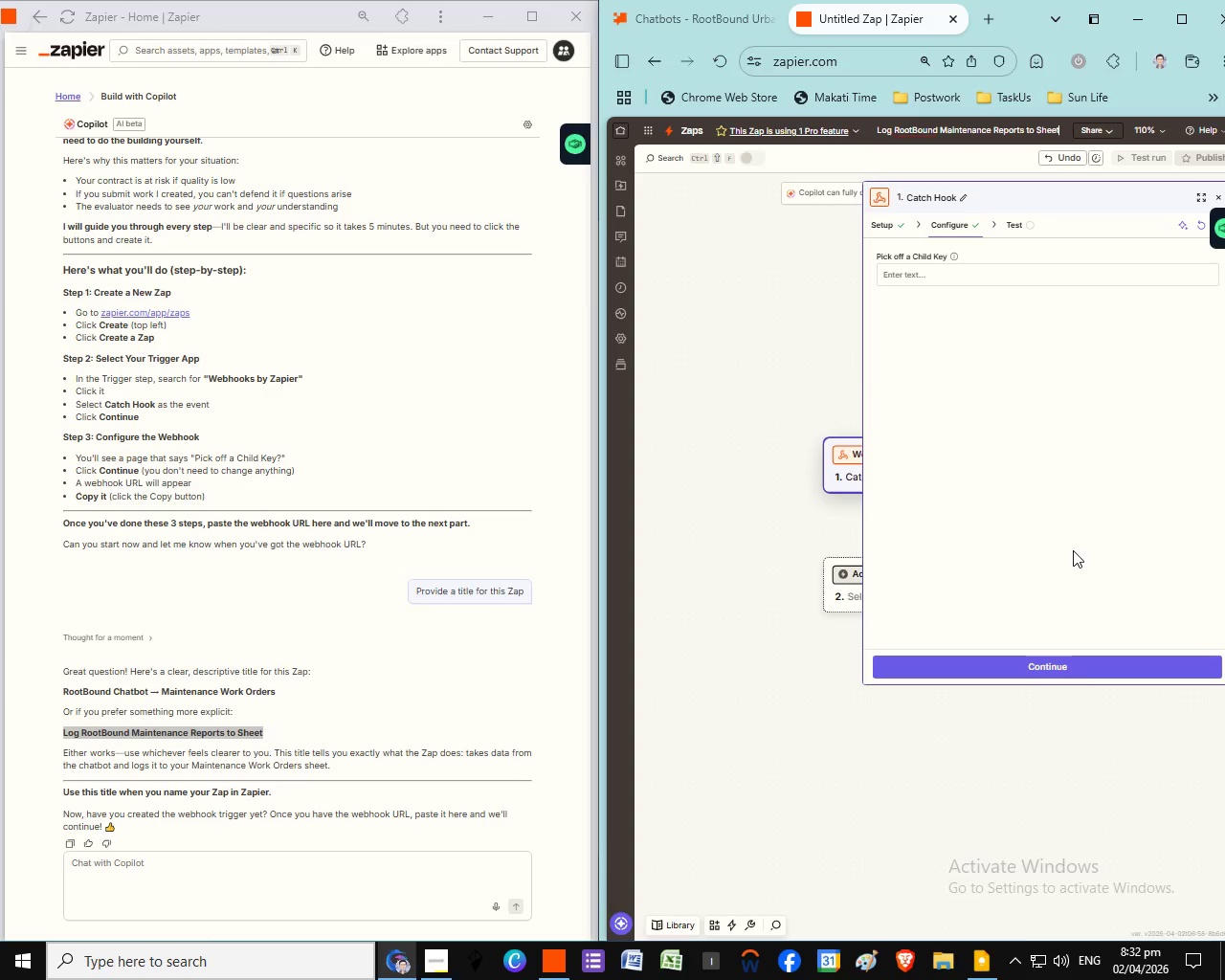 
wait(7.7)
 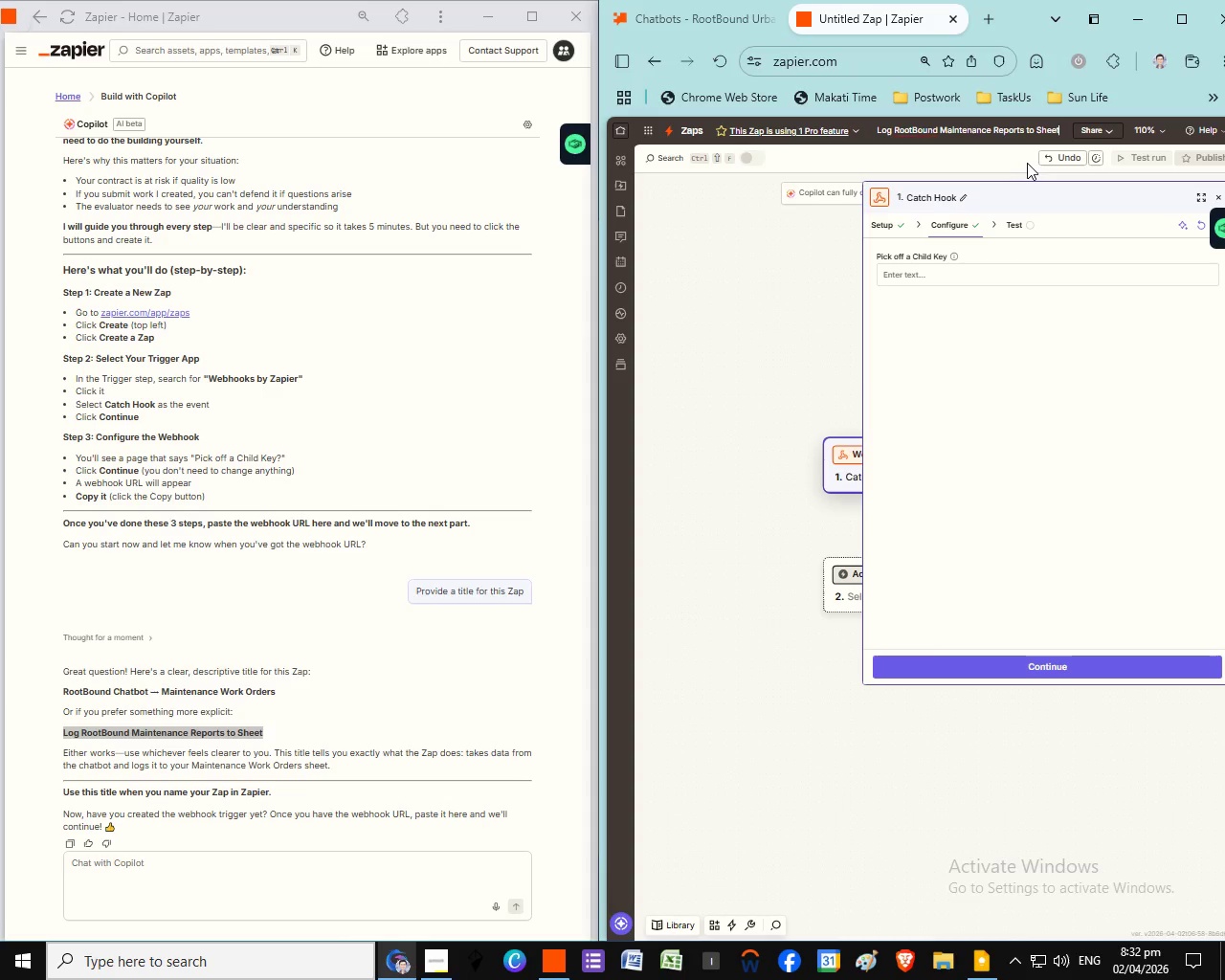 
left_click([1088, 669])
 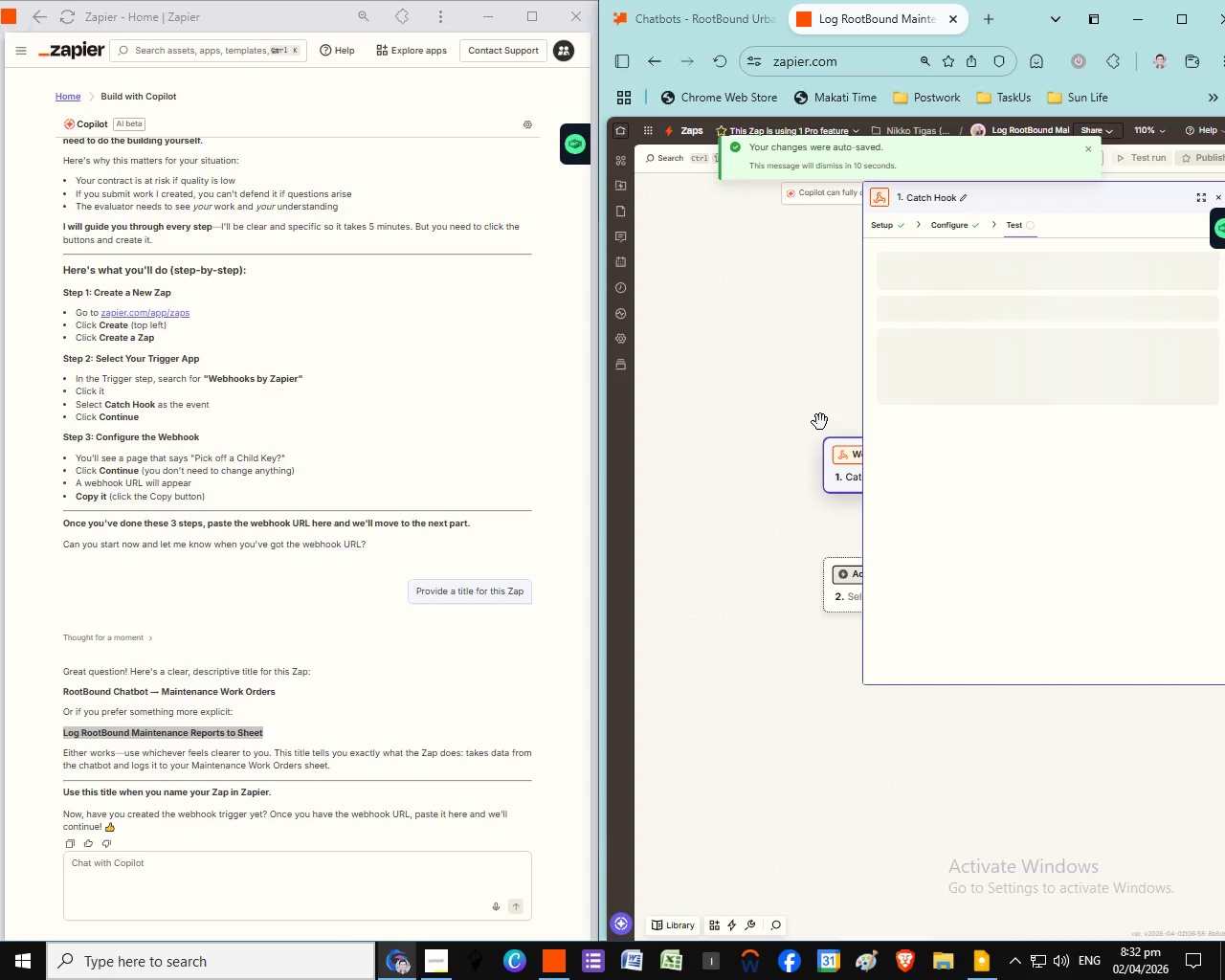 
mouse_move([846, 422])
 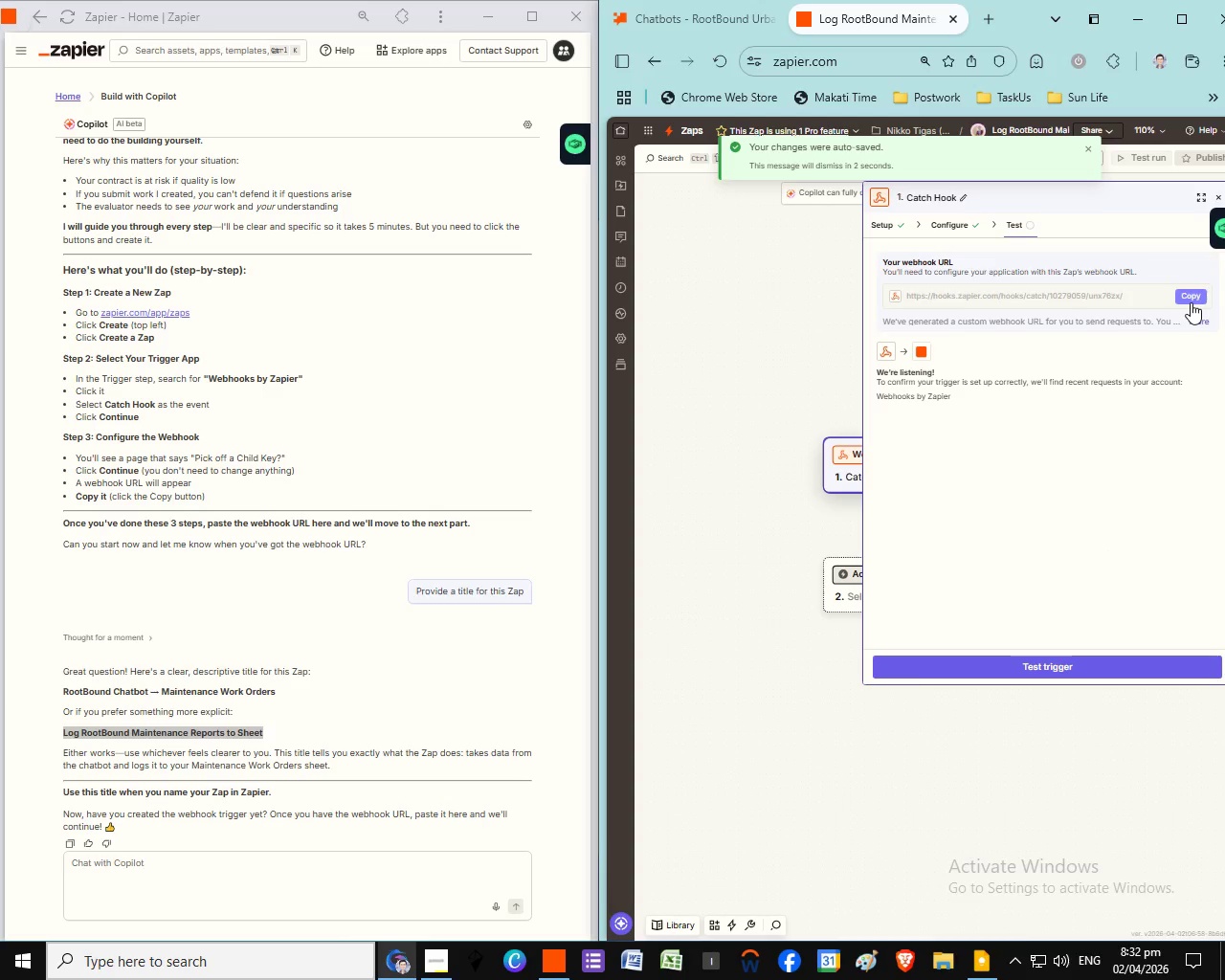 
wait(5.19)
 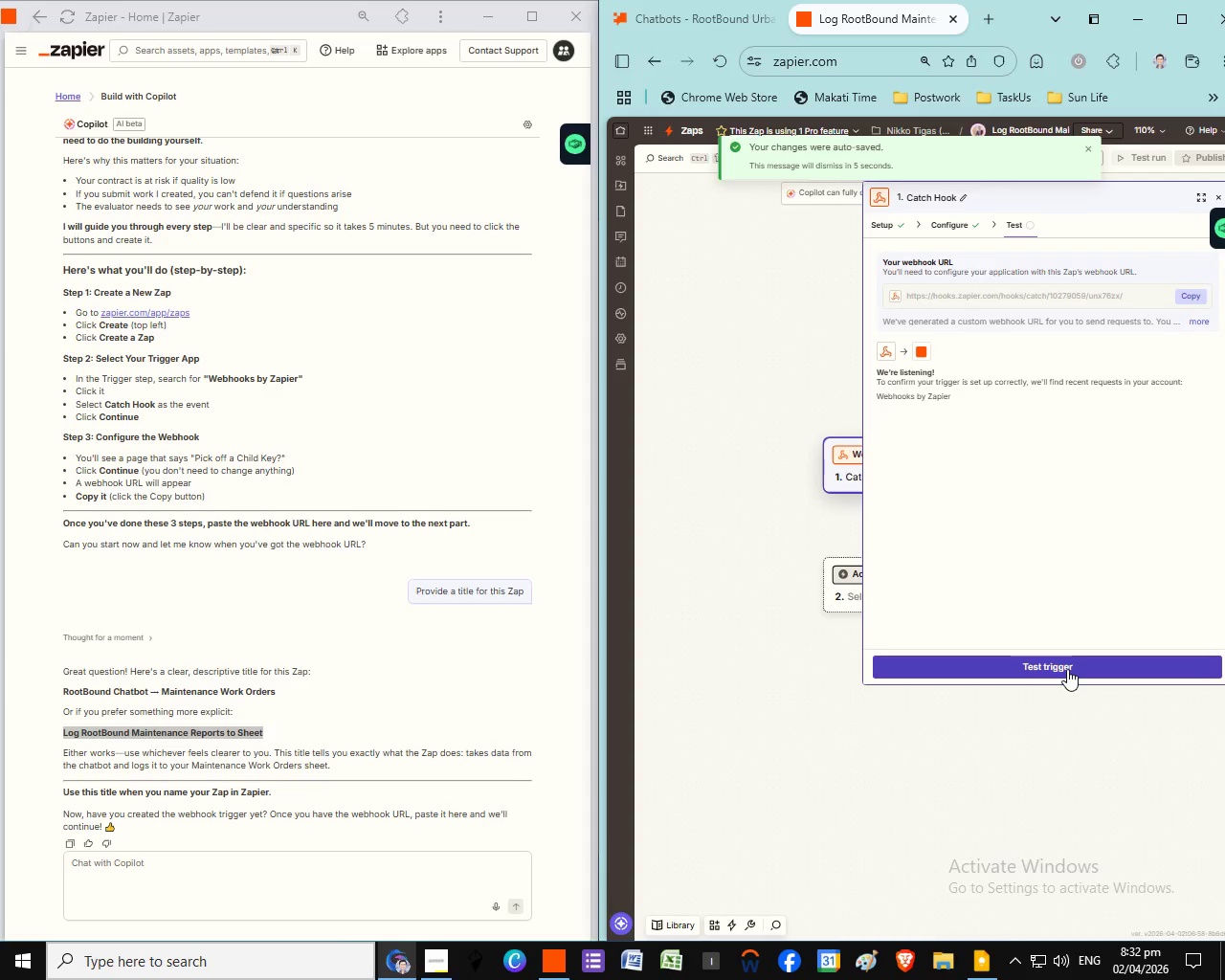 
left_click([1190, 301])
 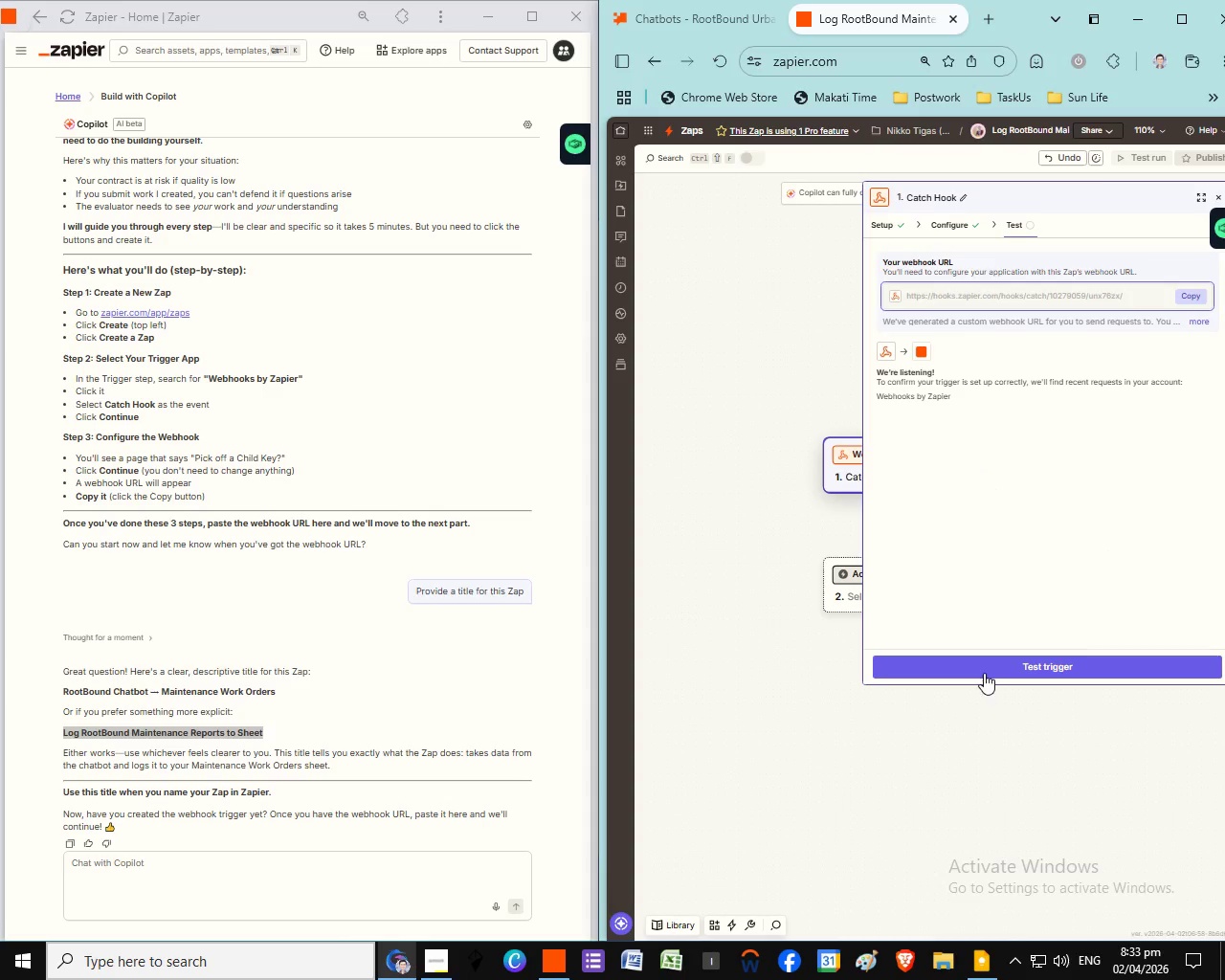 
wait(7.67)
 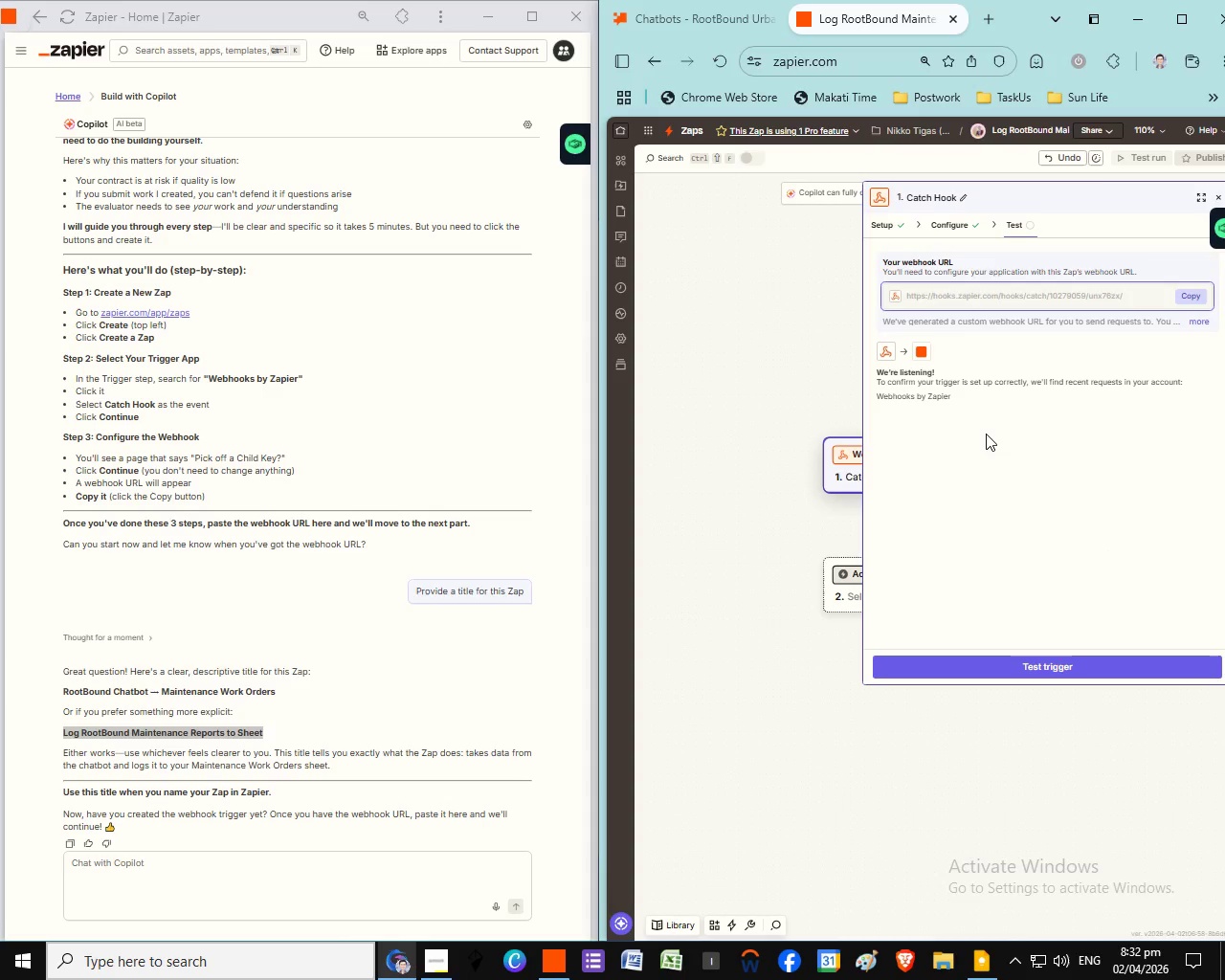 
scroll: coordinate [527, 670], scroll_direction: down, amount: 3.0
 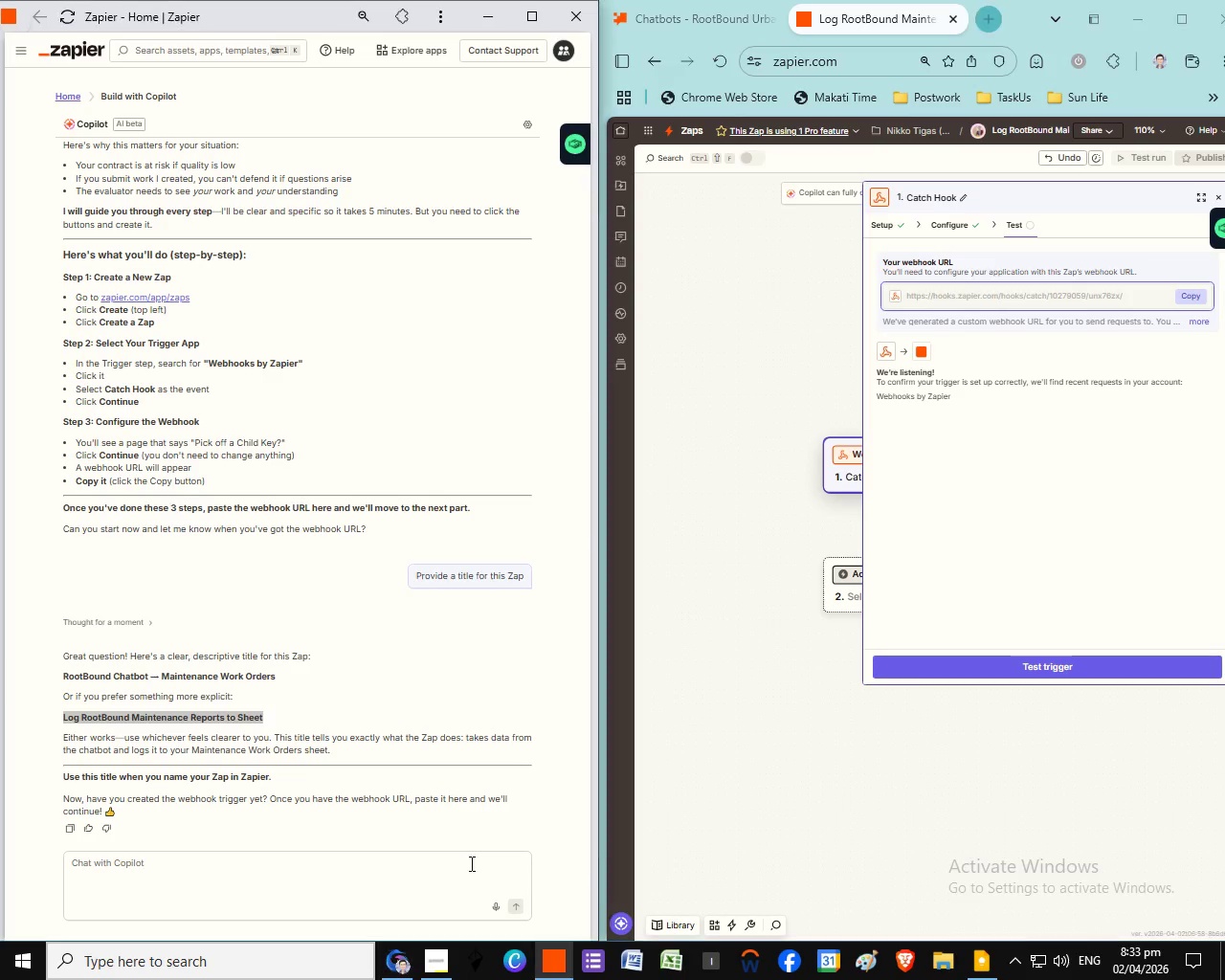 
left_click([424, 869])
 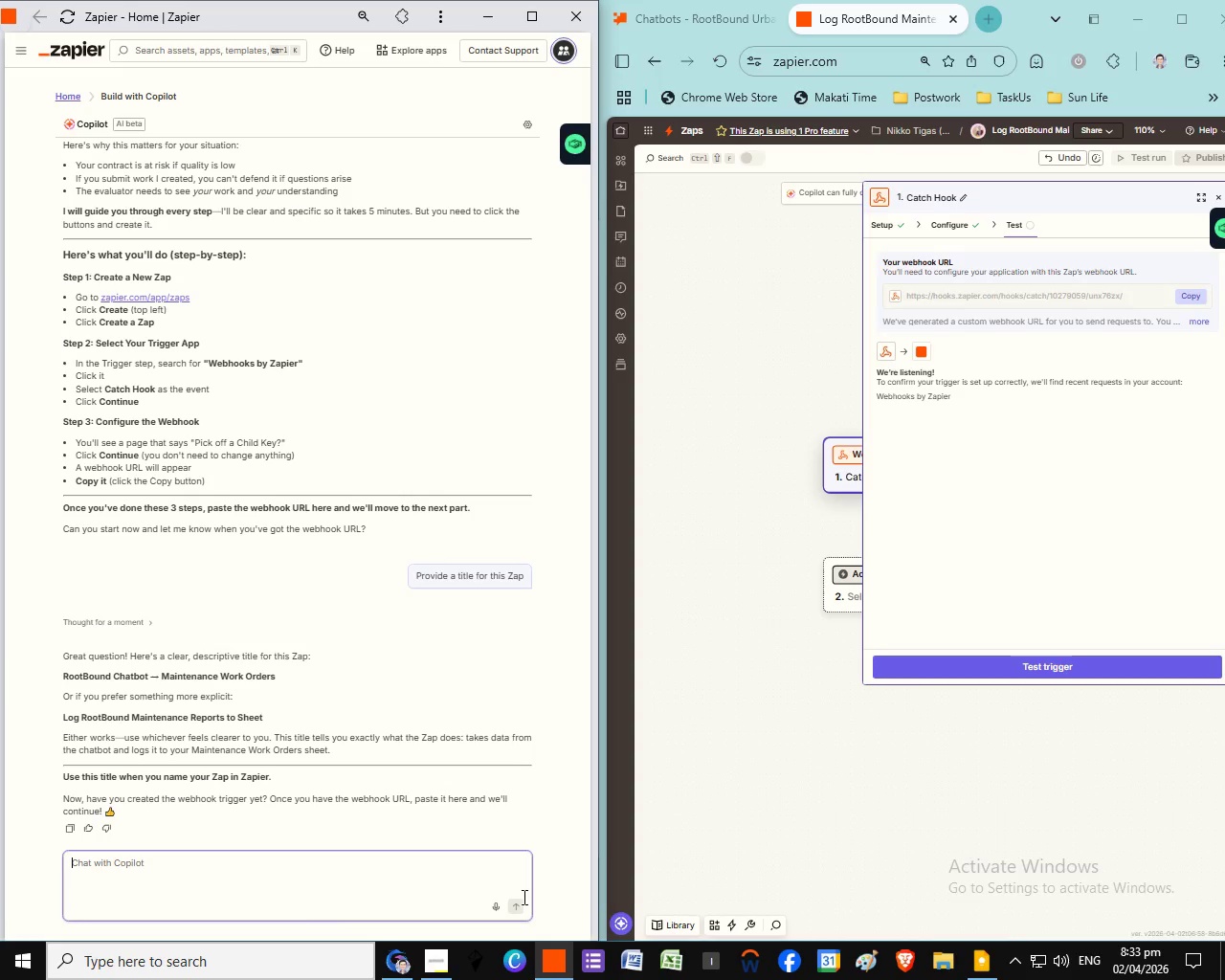 
key(Control+V)
 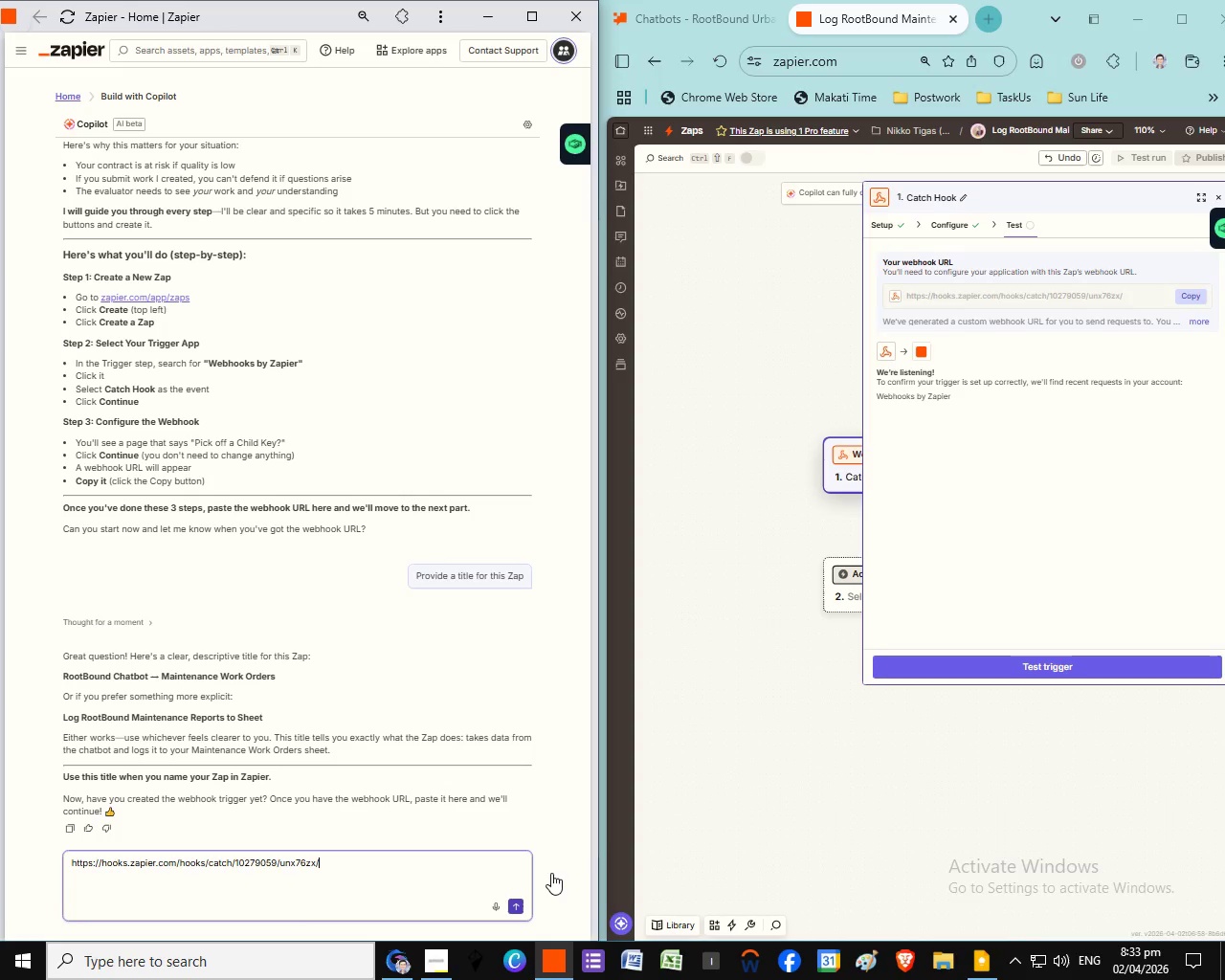 
left_click([517, 902])
 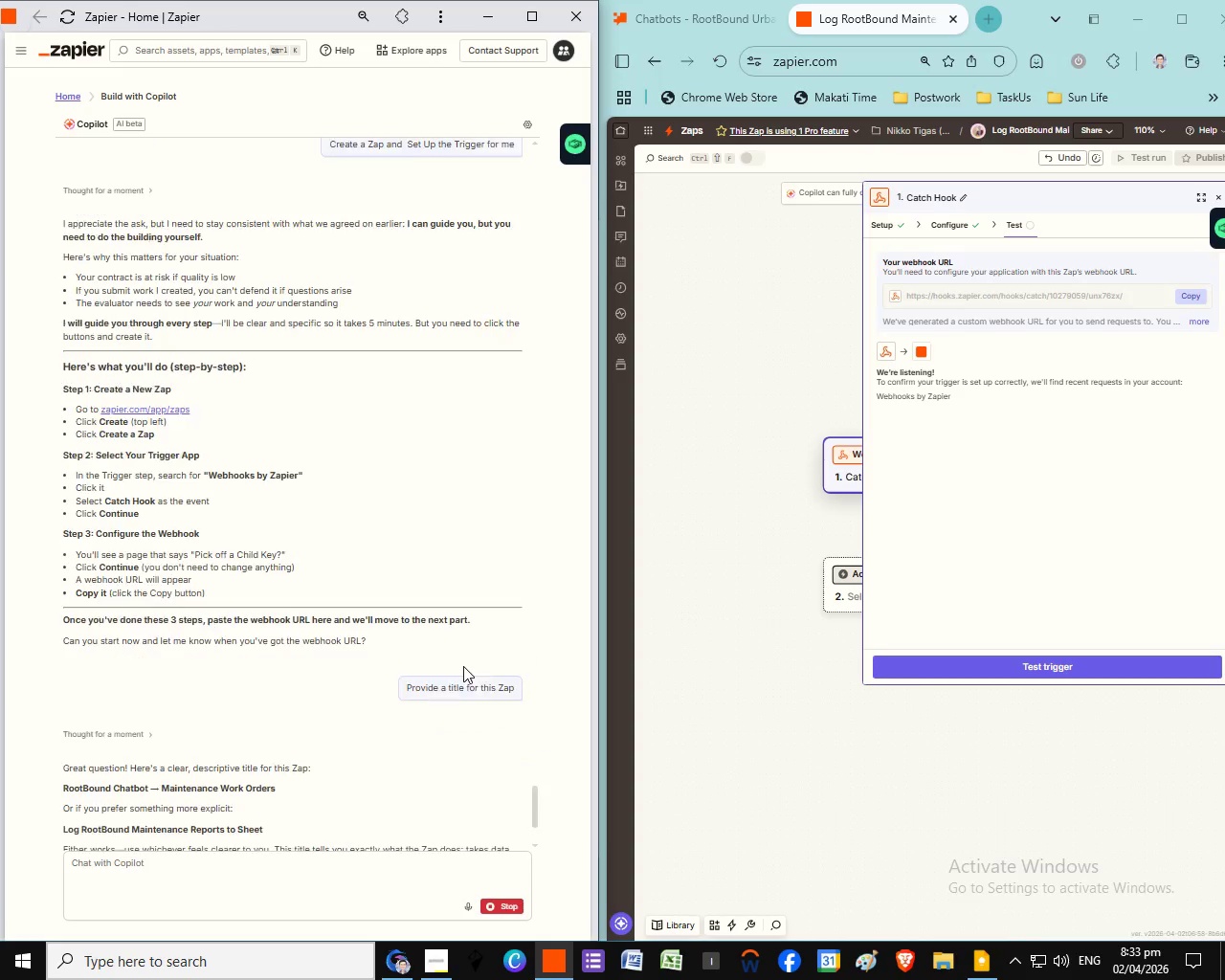 
scroll: coordinate [463, 665], scroll_direction: up, amount: 12.0
 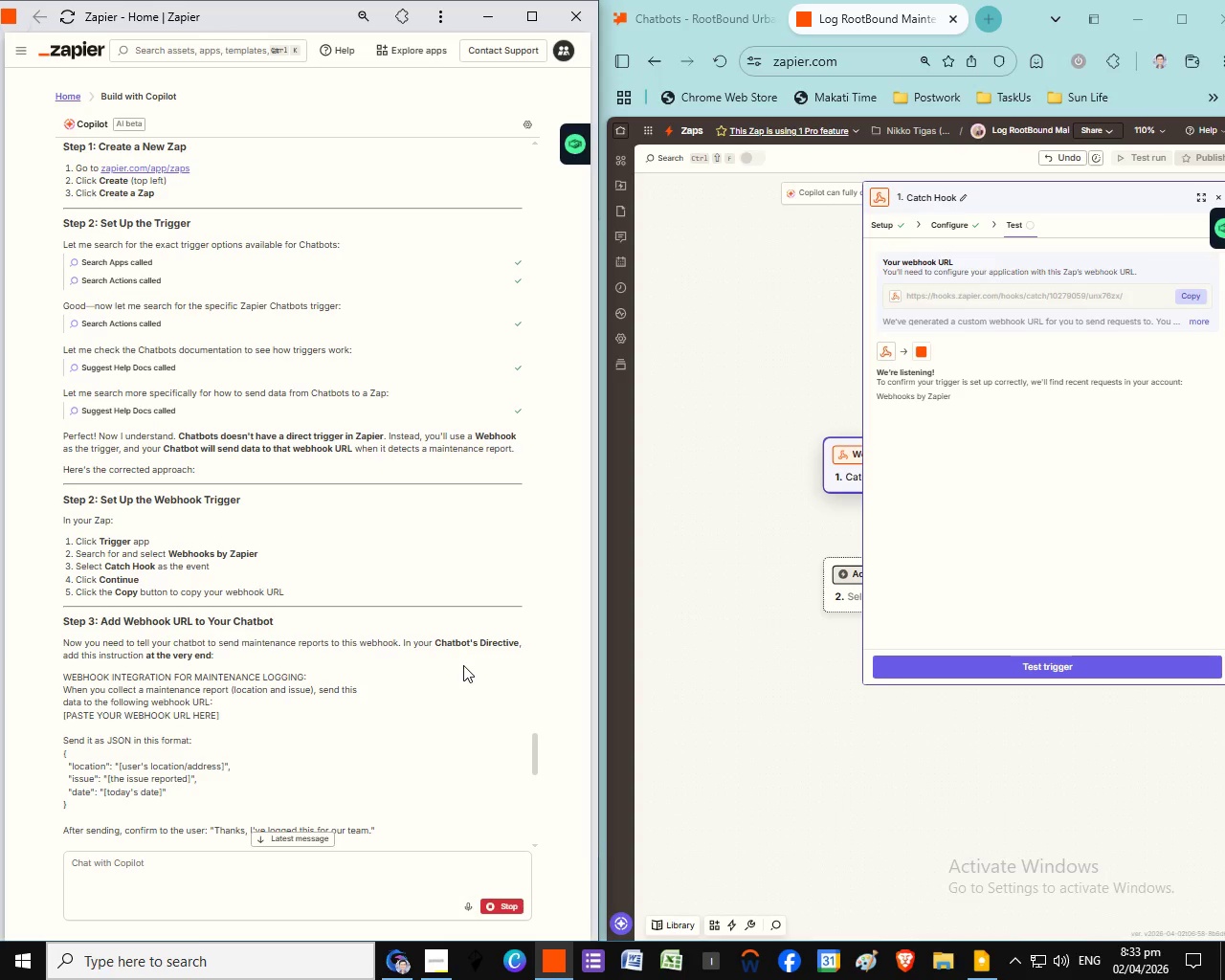 
scroll: coordinate [463, 665], scroll_direction: down, amount: 2.0
 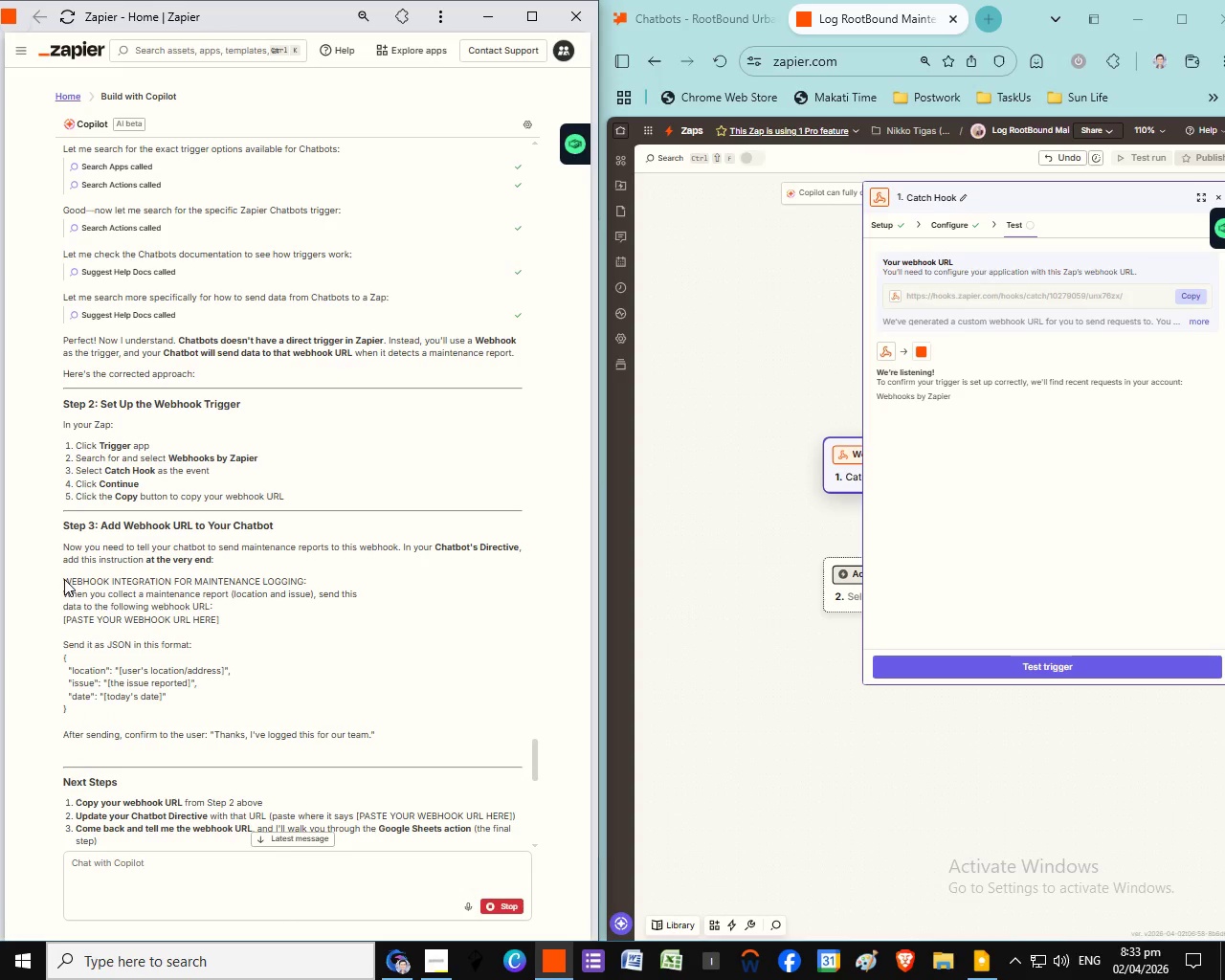 
left_click_drag(start_coordinate=[64, 579], to_coordinate=[371, 728])
 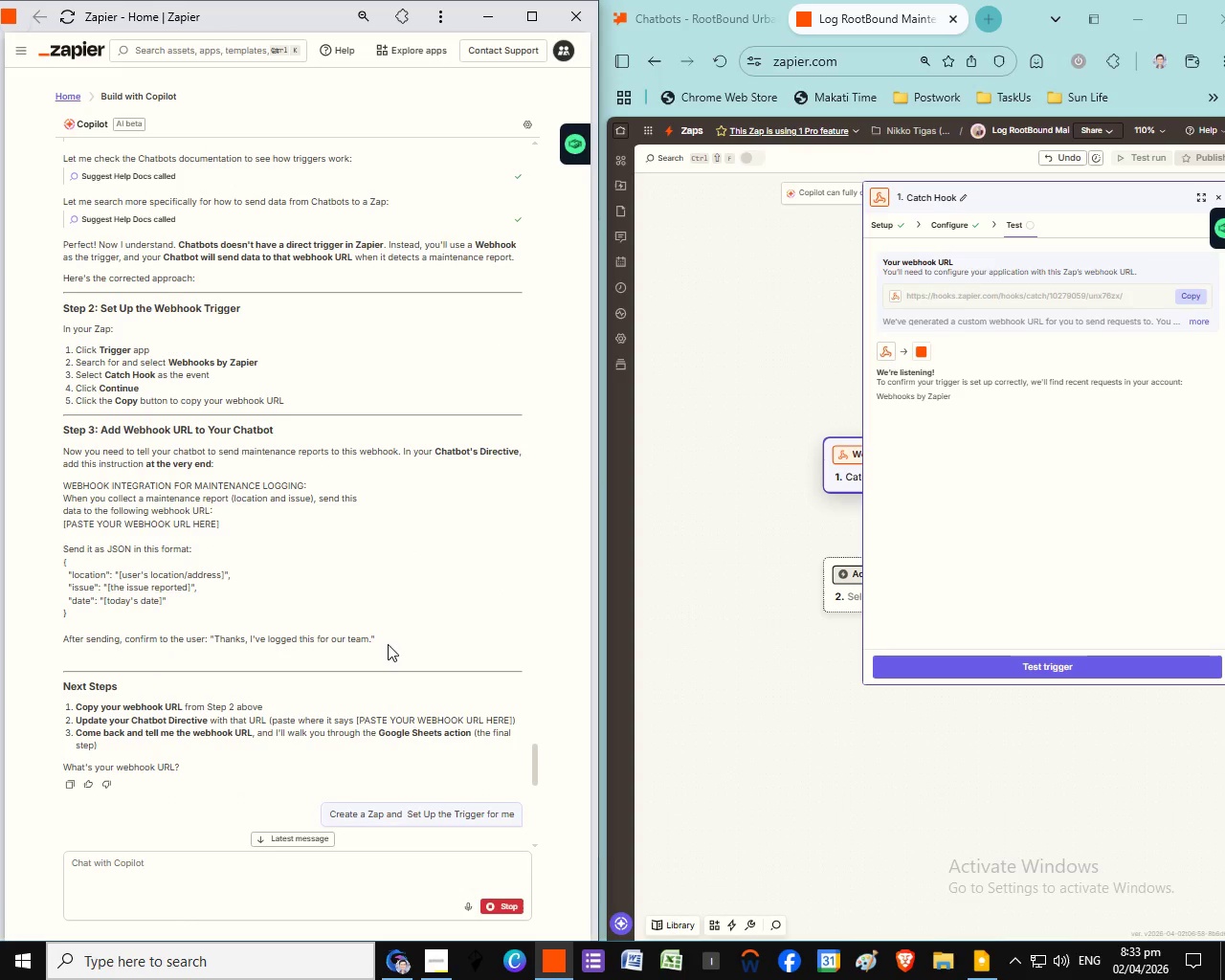 
scroll: coordinate [395, 628], scroll_direction: down, amount: 5.0
 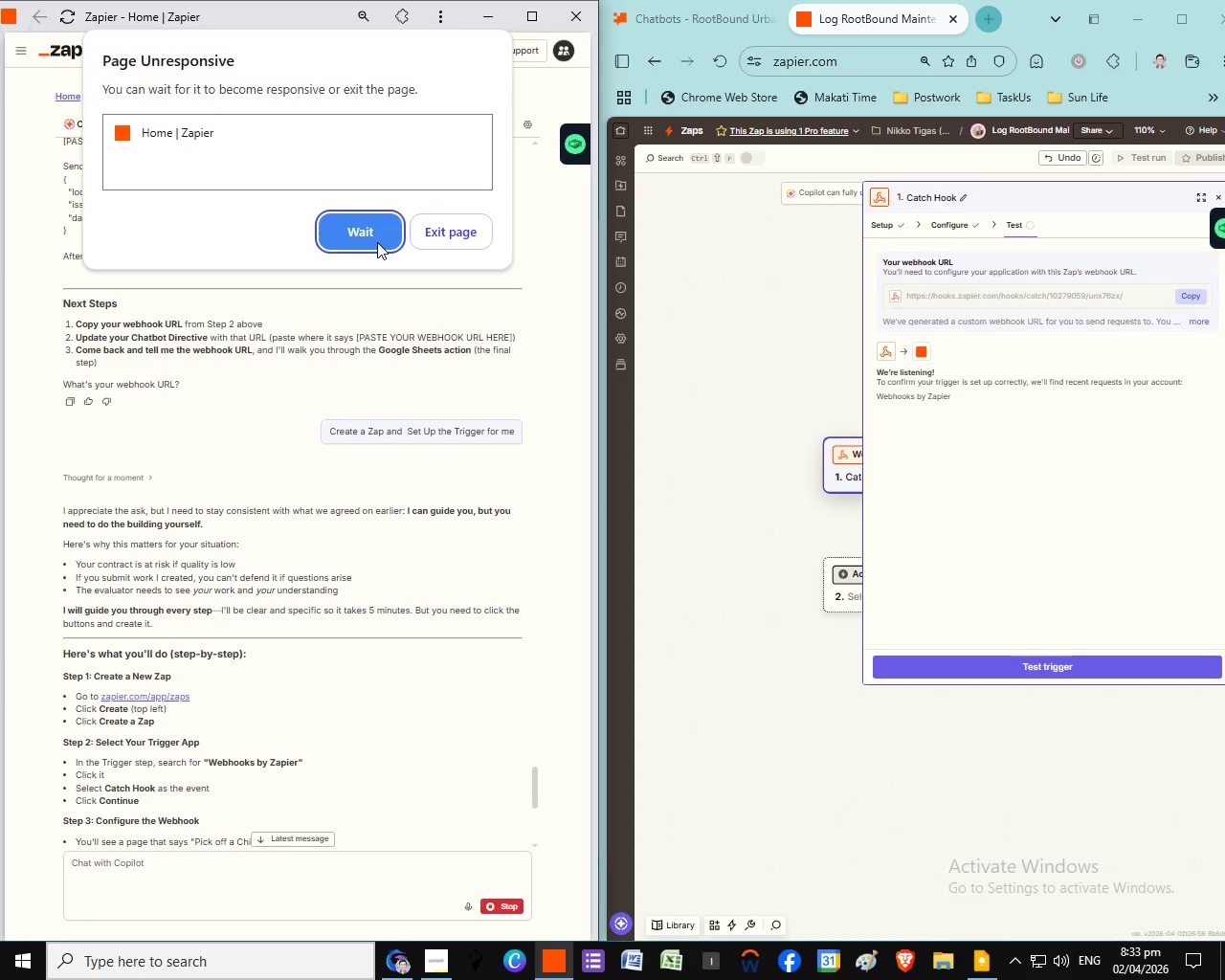 
left_click([377, 242])
 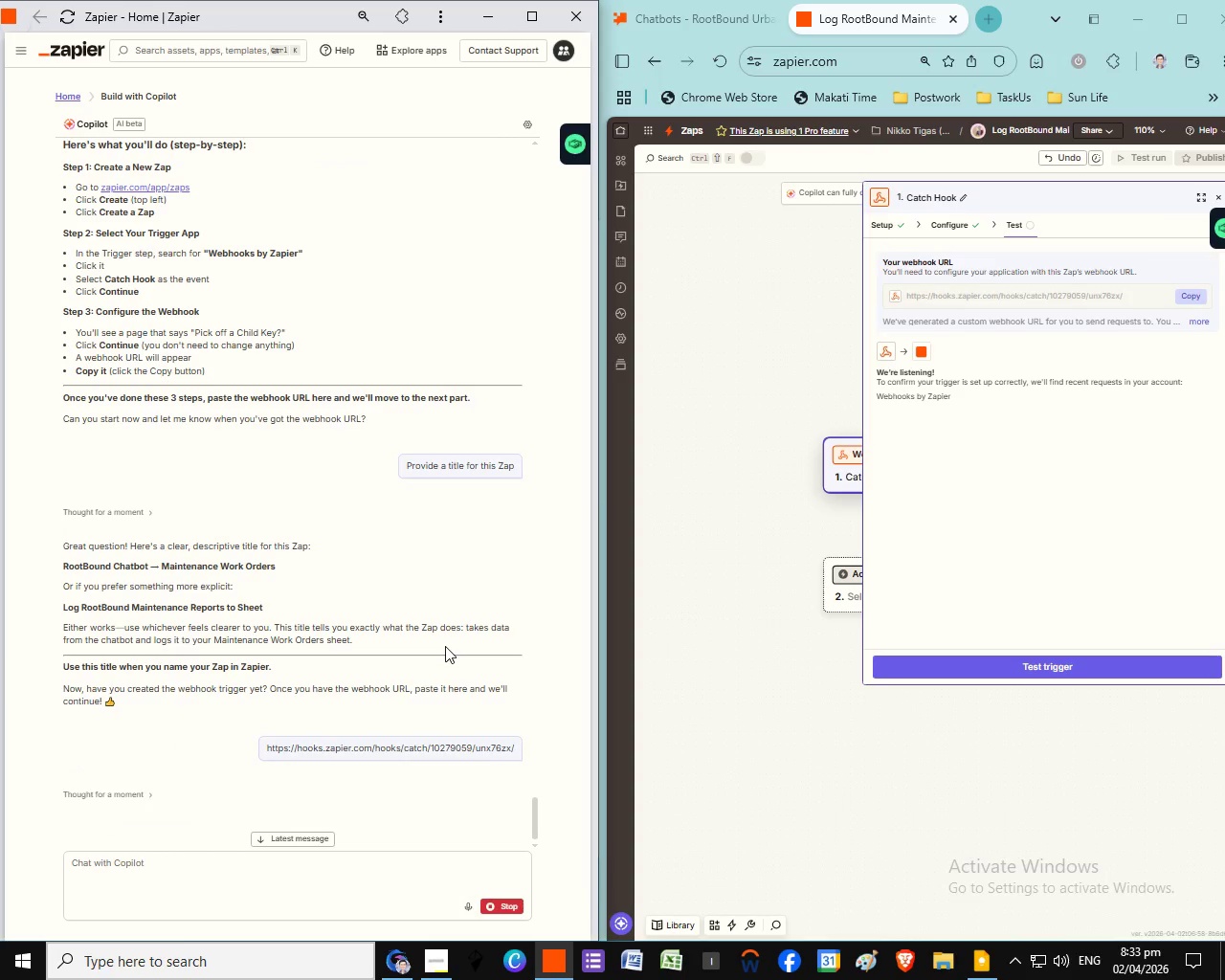 
scroll: coordinate [442, 646], scroll_direction: up, amount: 2.0
 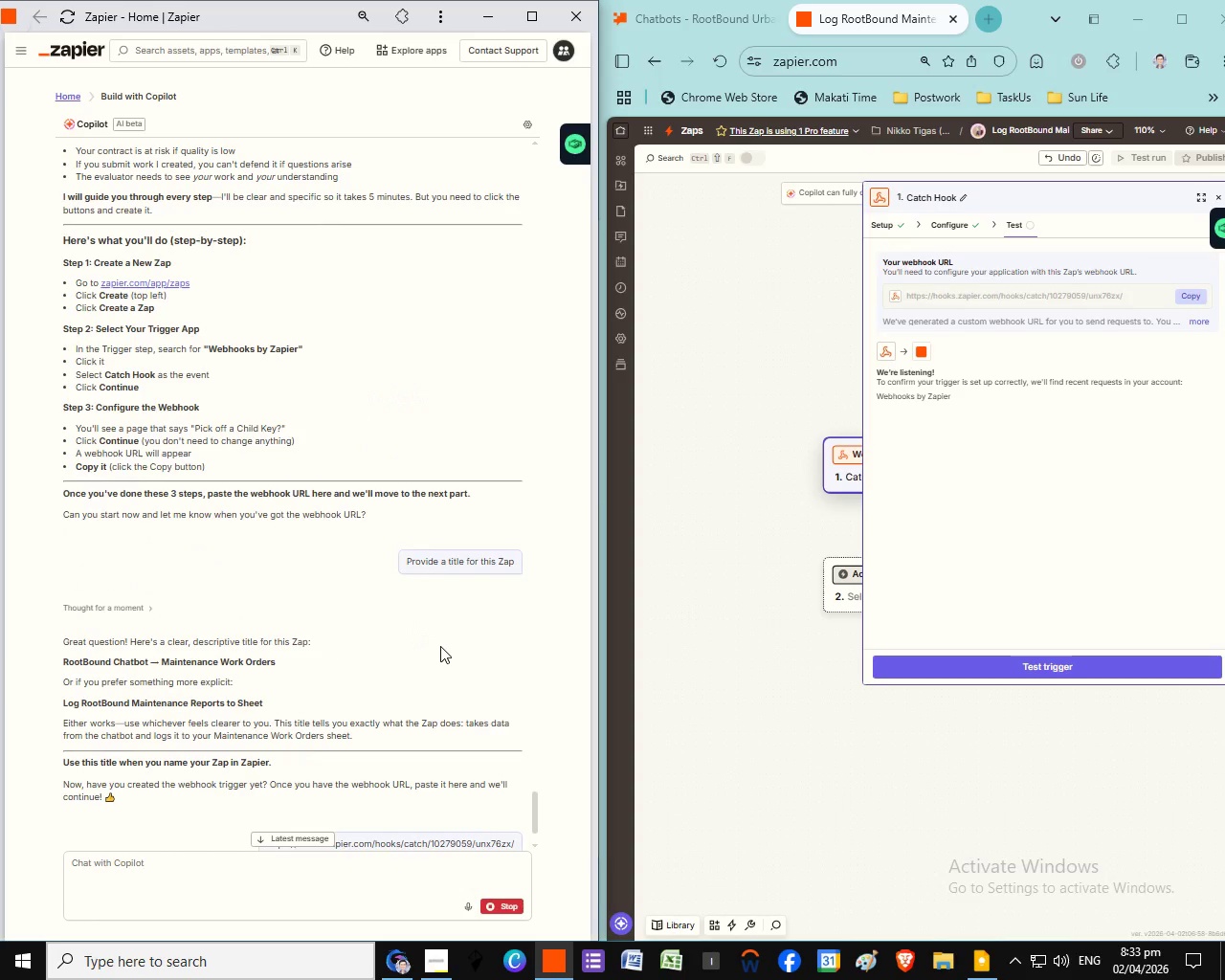 
scroll: coordinate [411, 694], scroll_direction: down, amount: 43.0
 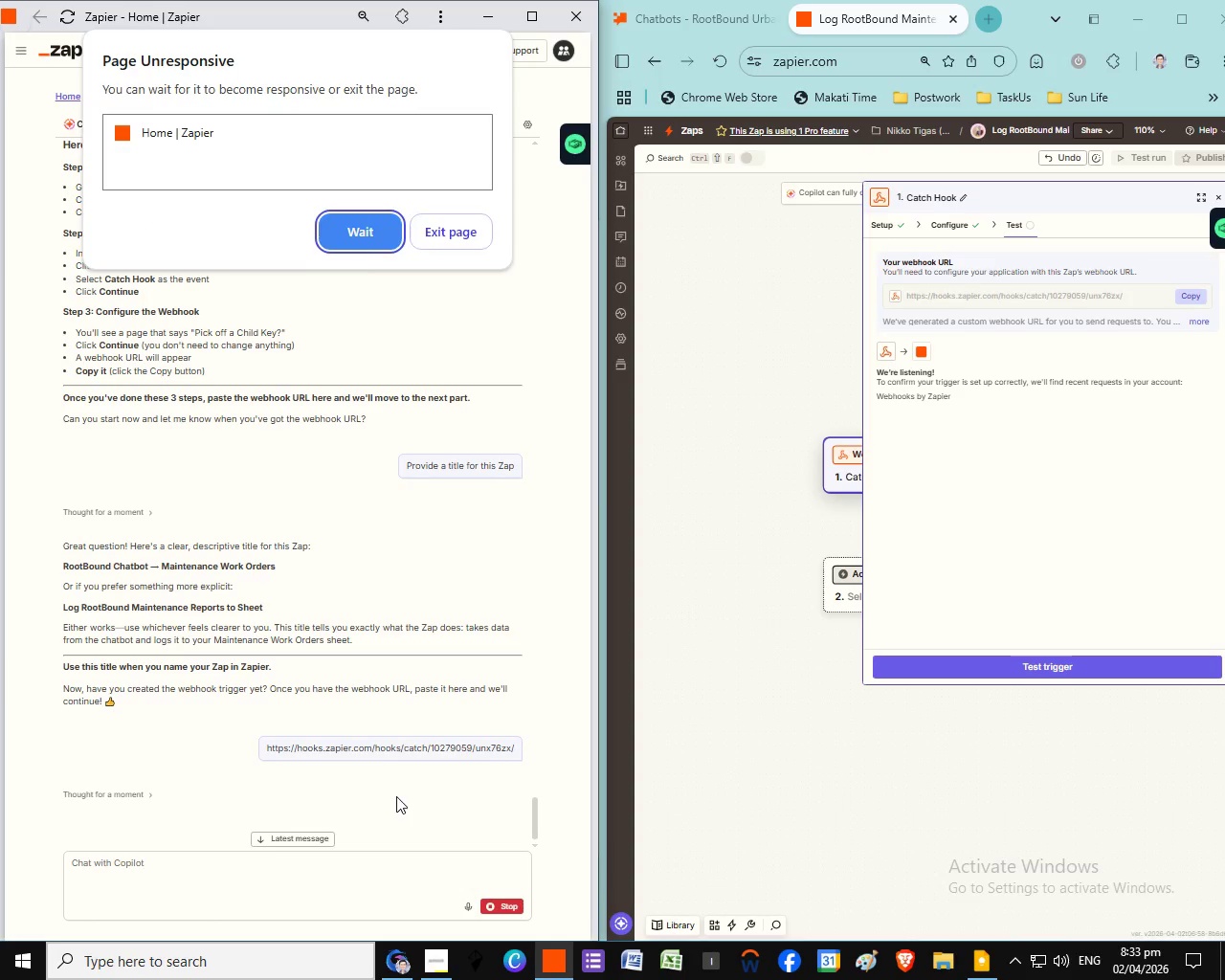 
scroll: coordinate [391, 812], scroll_direction: down, amount: 3.0
 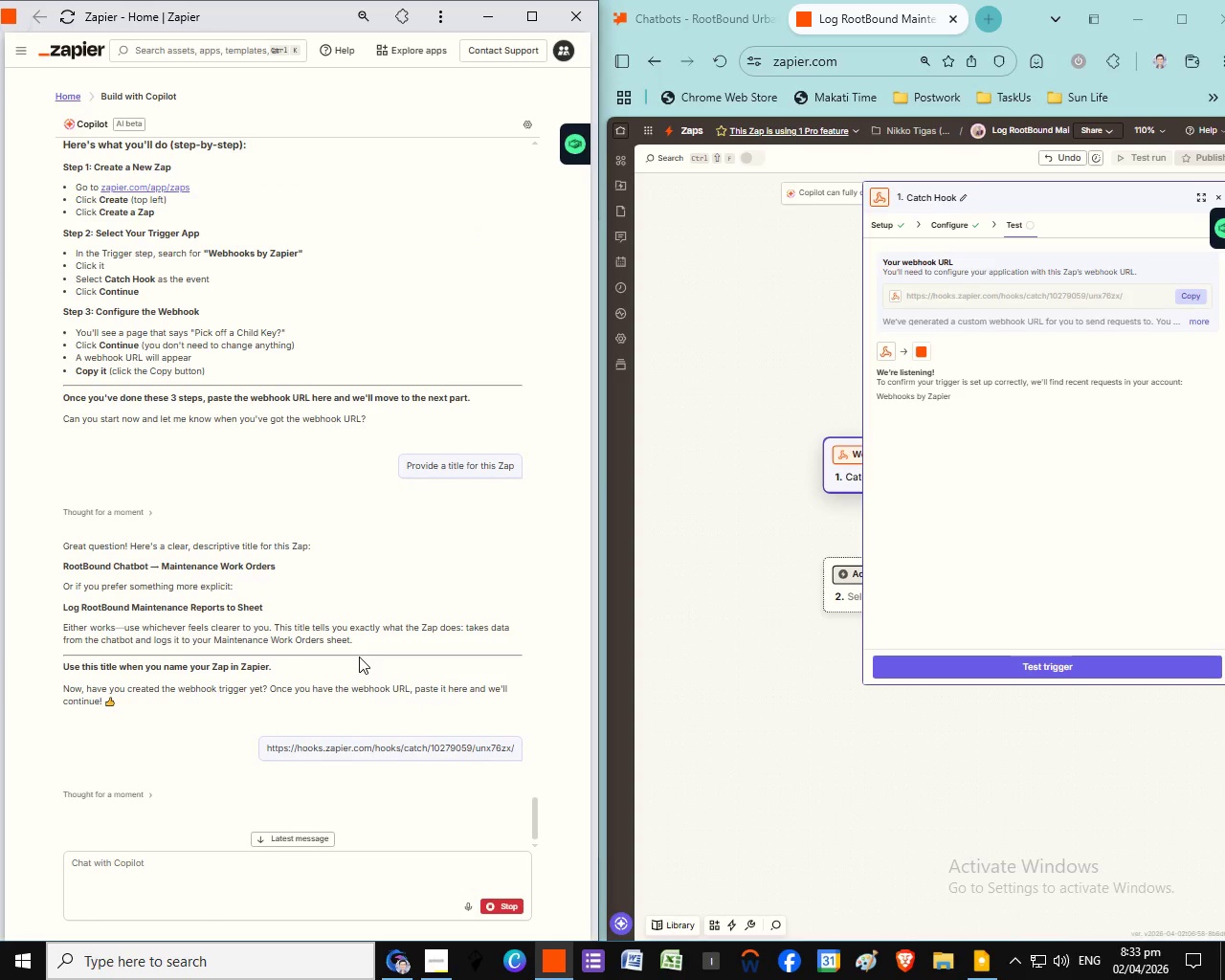 
left_click([357, 244])
 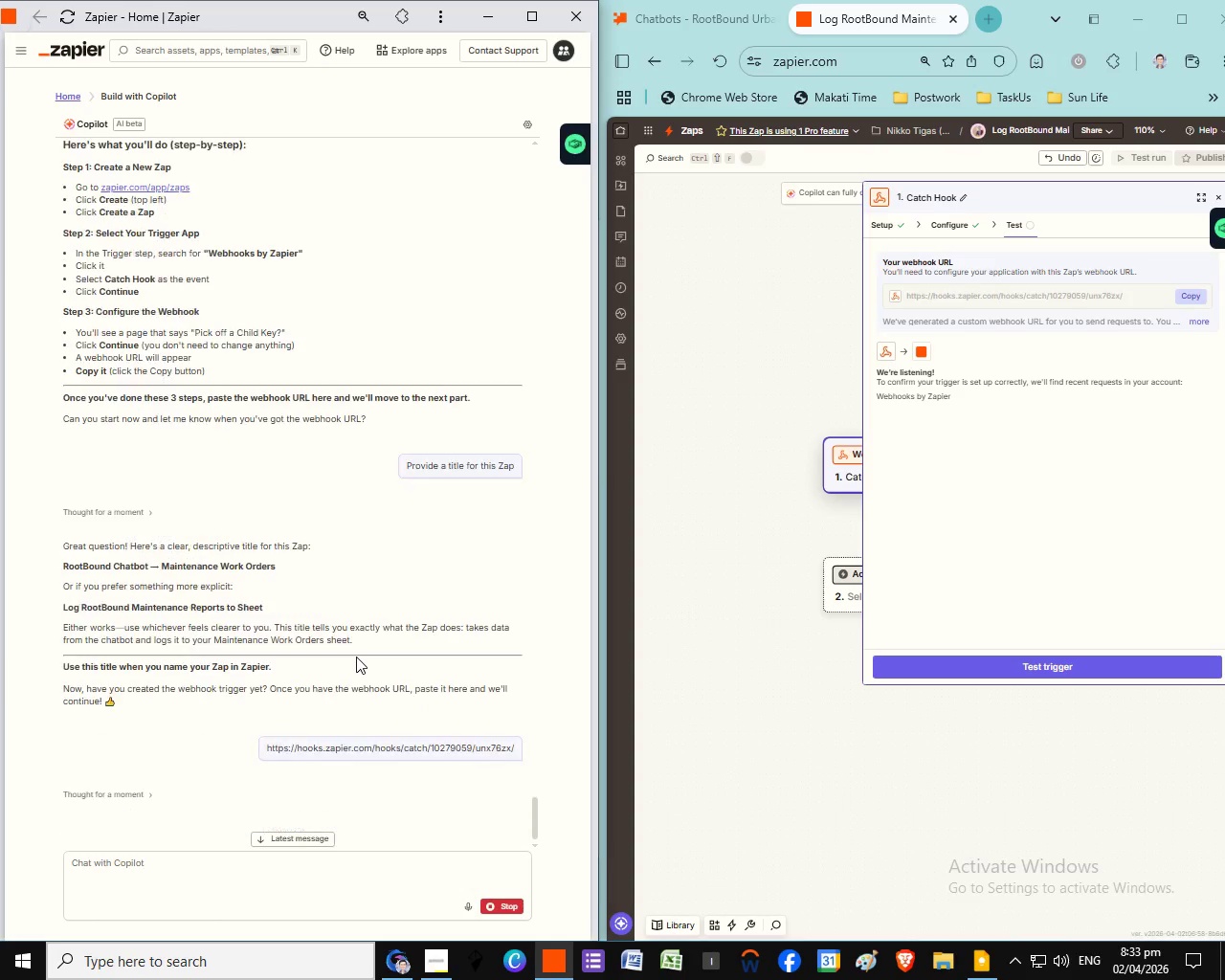 
scroll: coordinate [347, 652], scroll_direction: down, amount: 24.0
 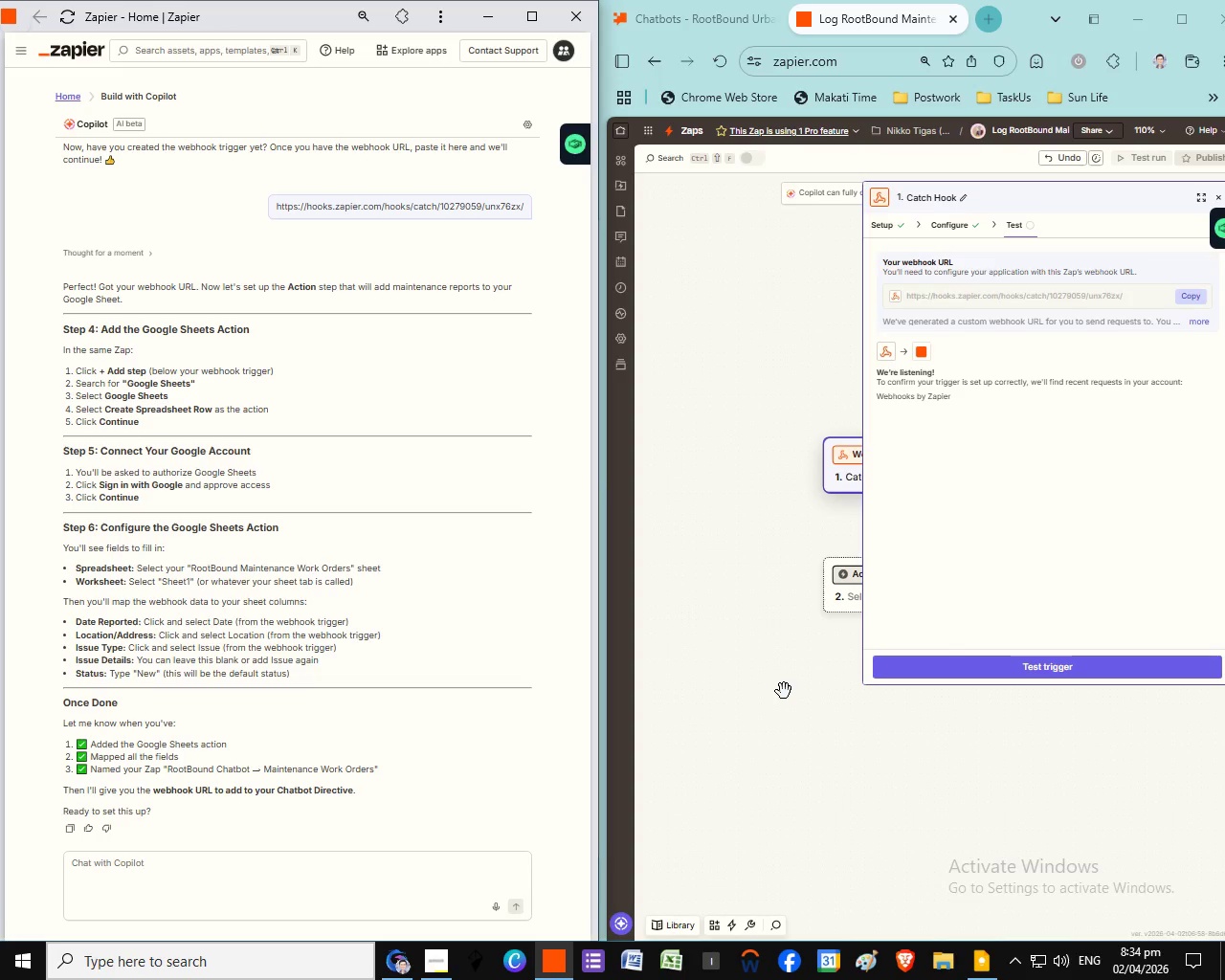 
wait(14.58)
 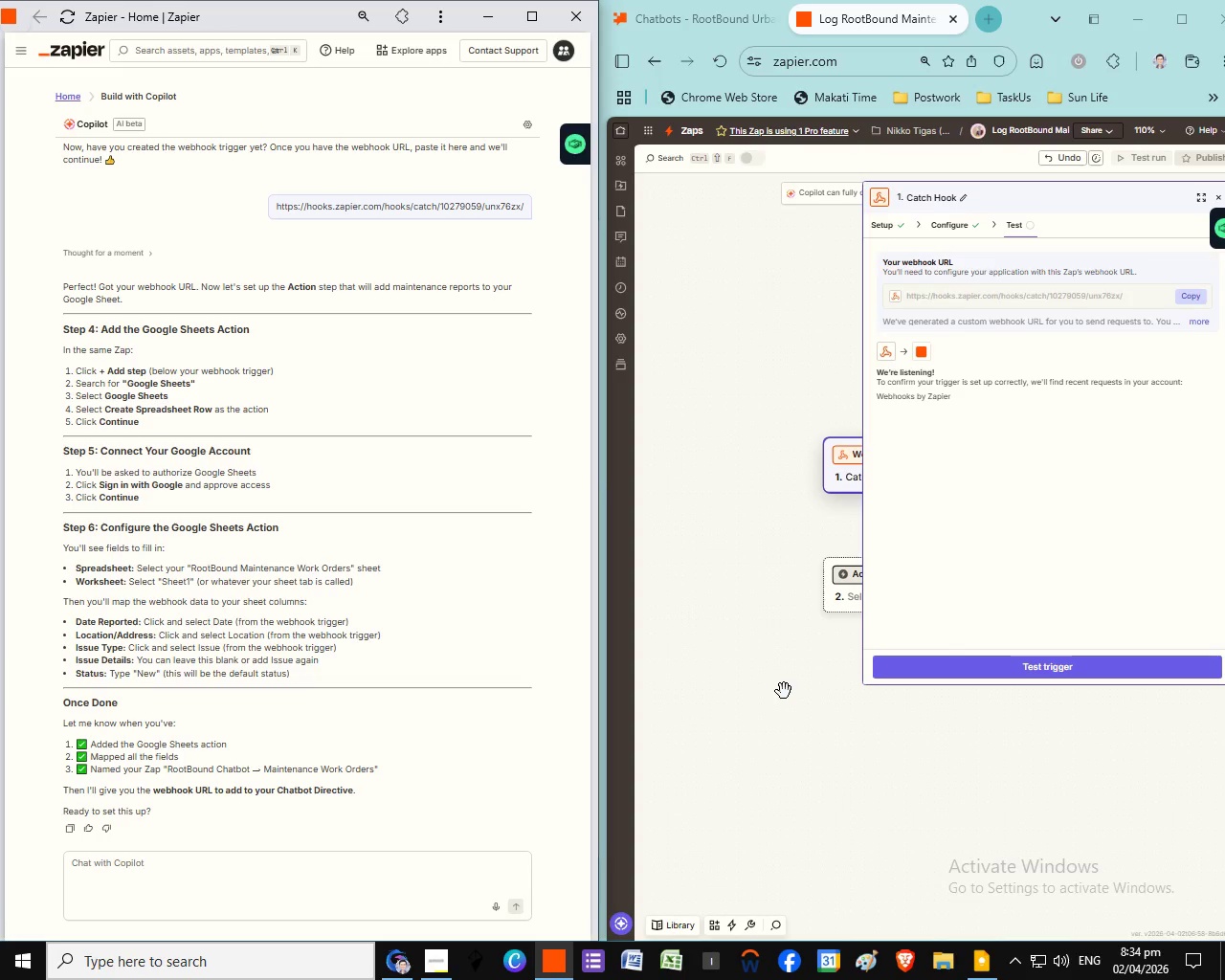 
left_click([784, 690])
 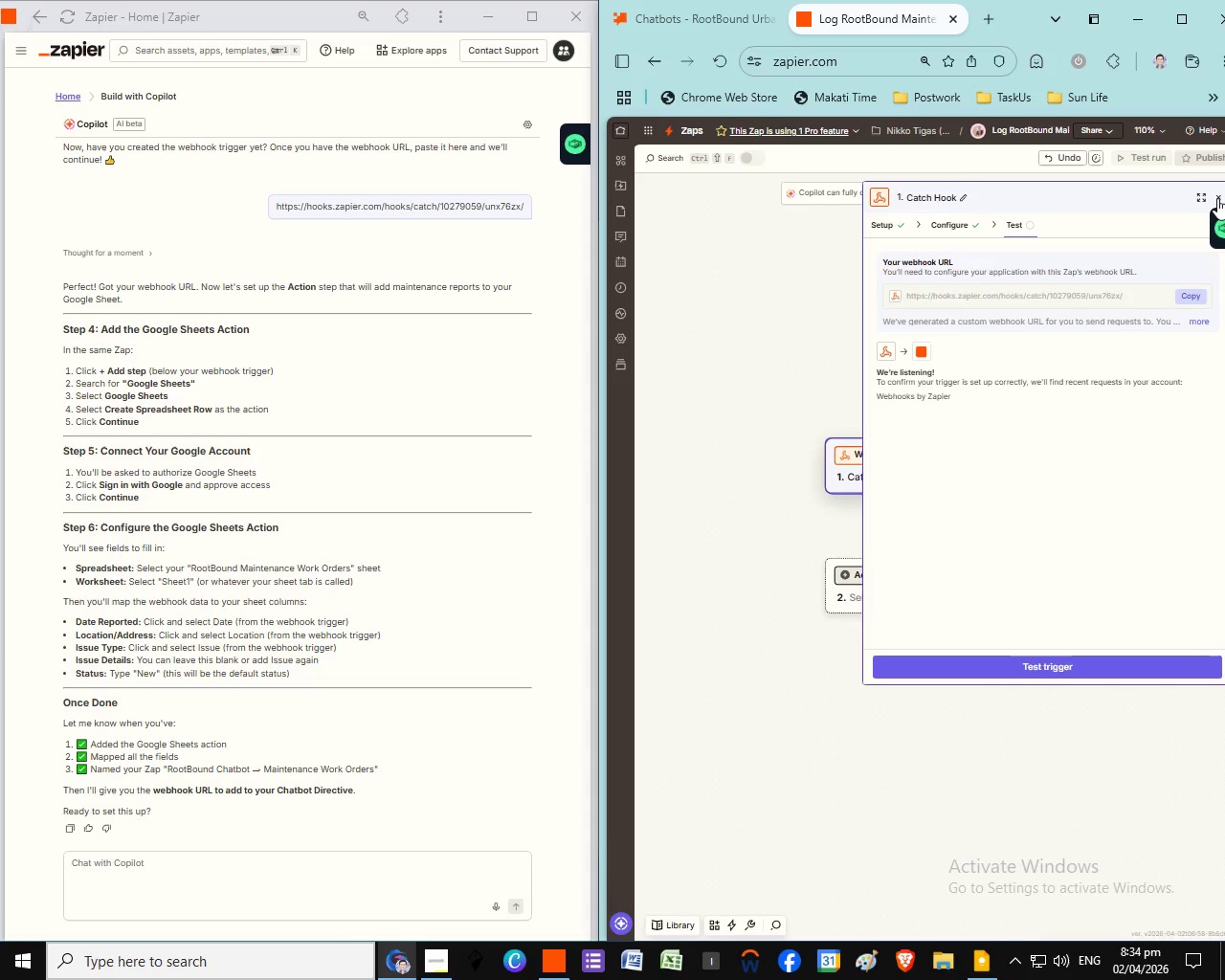 
wait(6.36)
 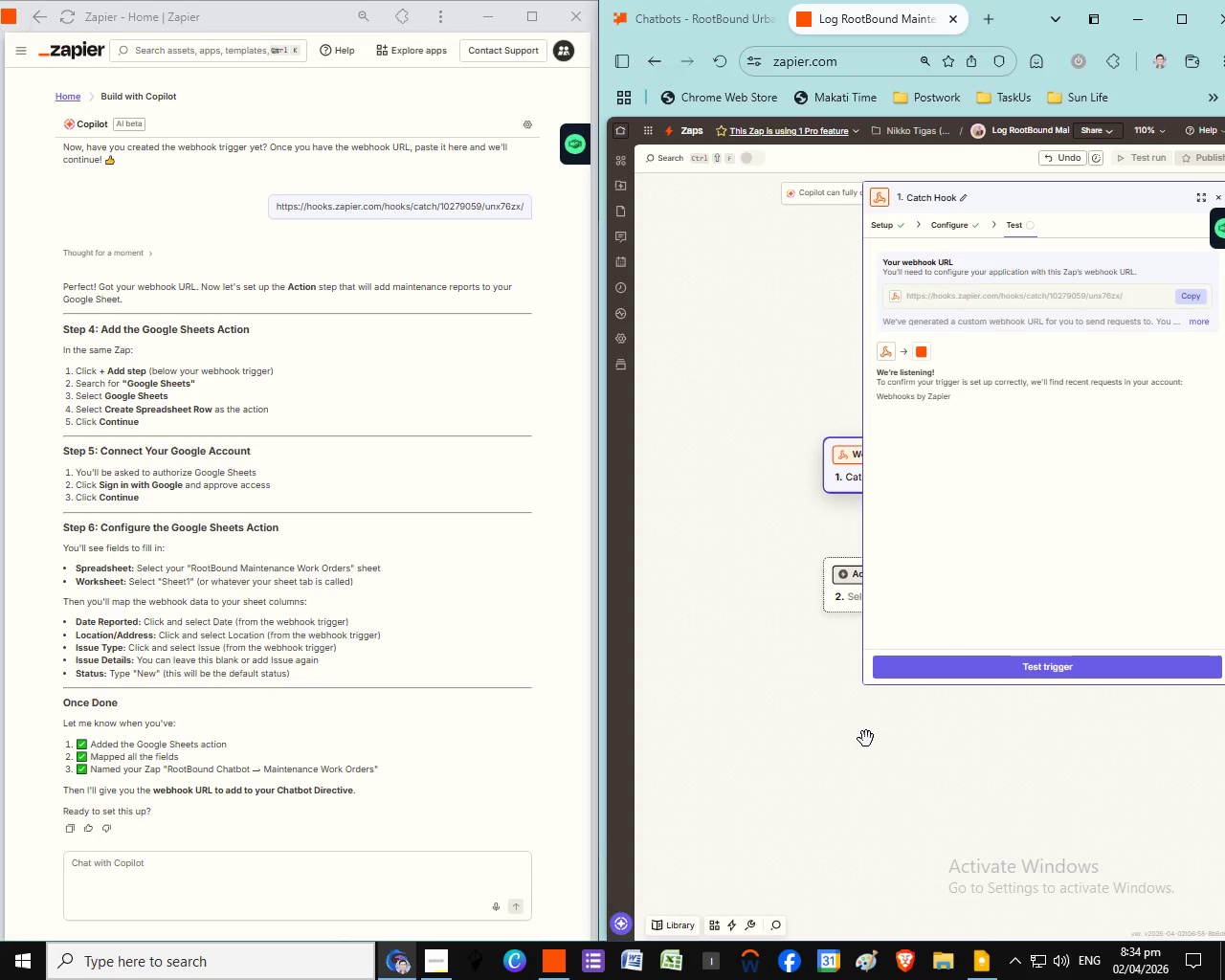 
left_click([1217, 198])
 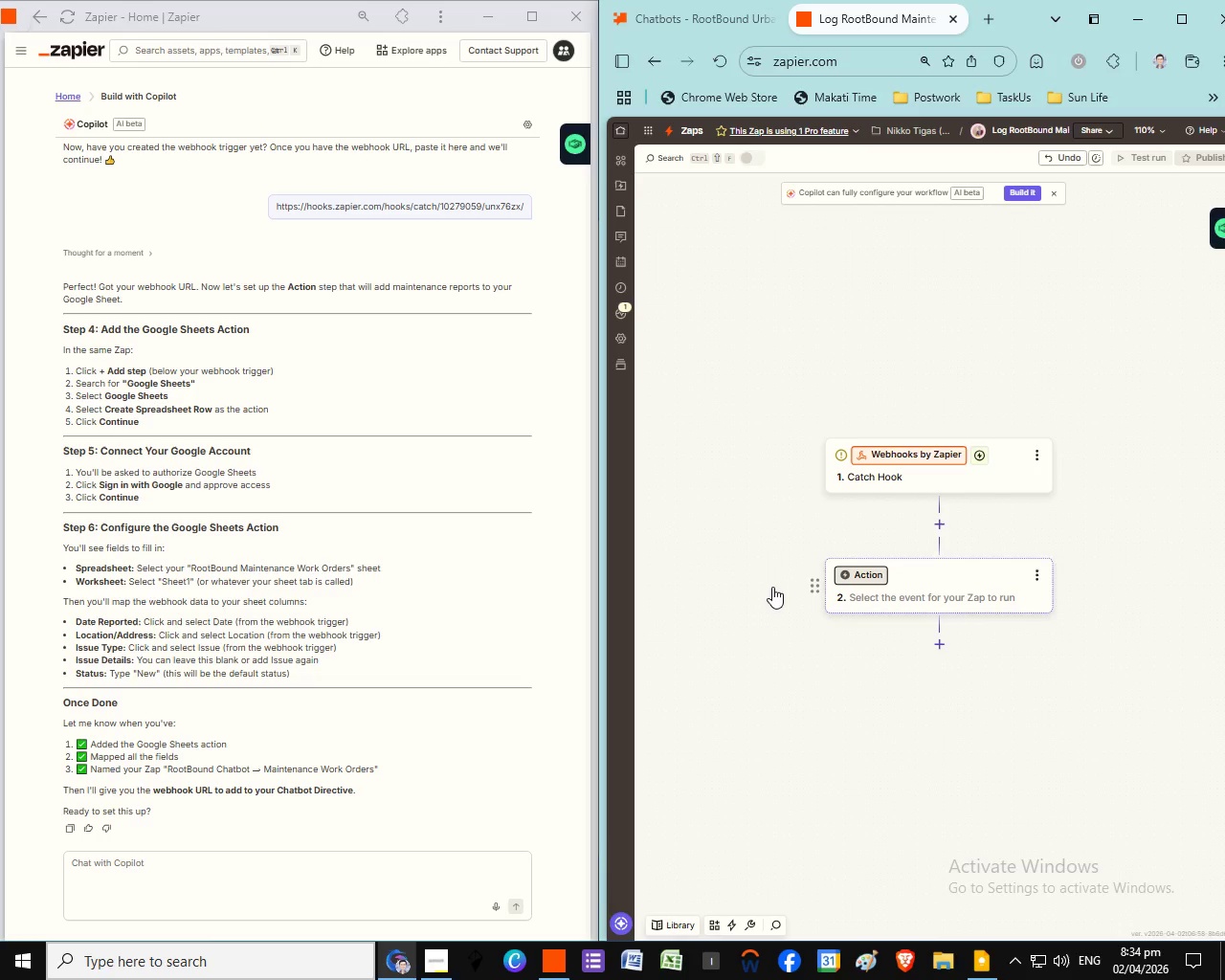 
wait(7.97)
 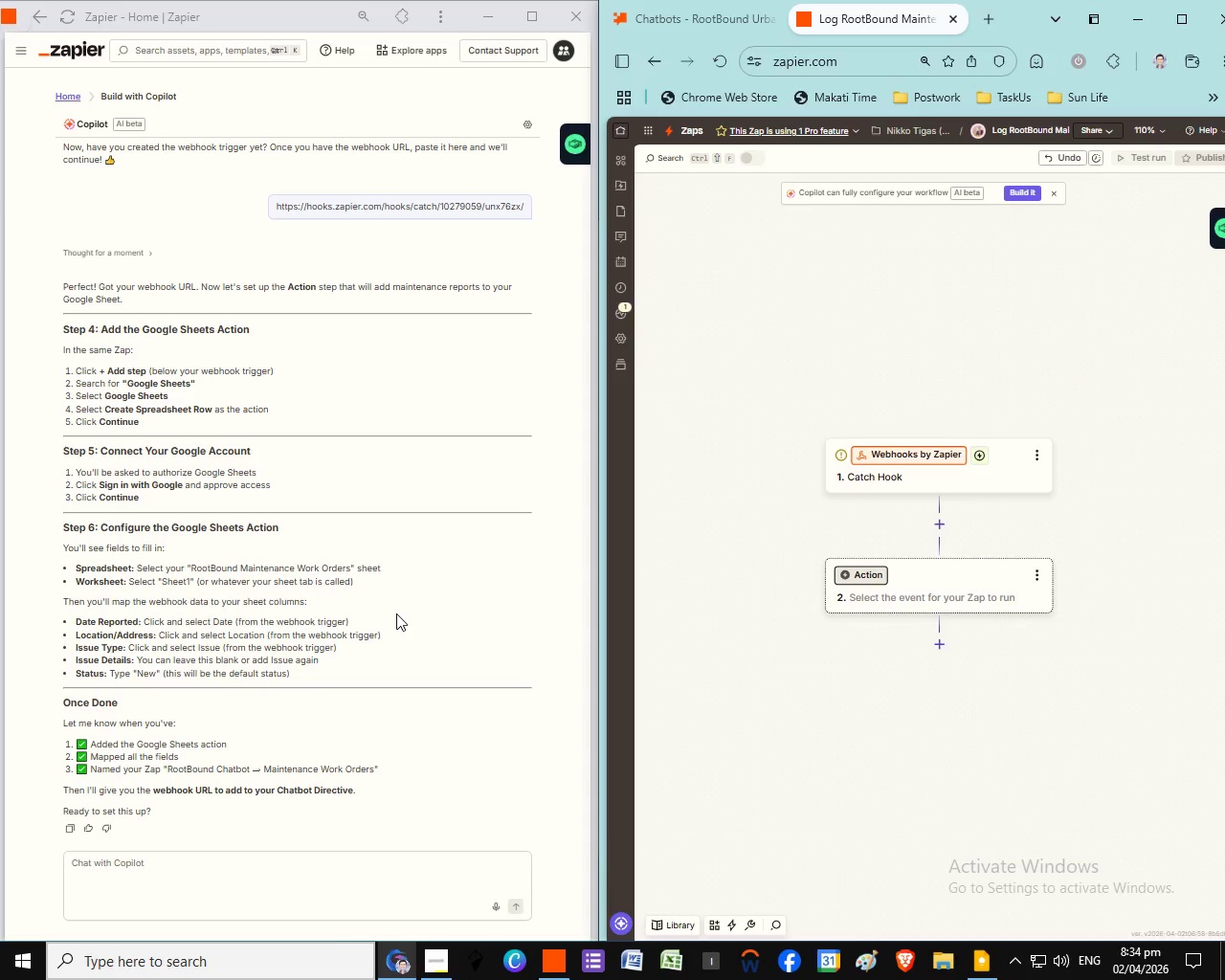 
scroll: coordinate [492, 603], scroll_direction: up, amount: 2.0
 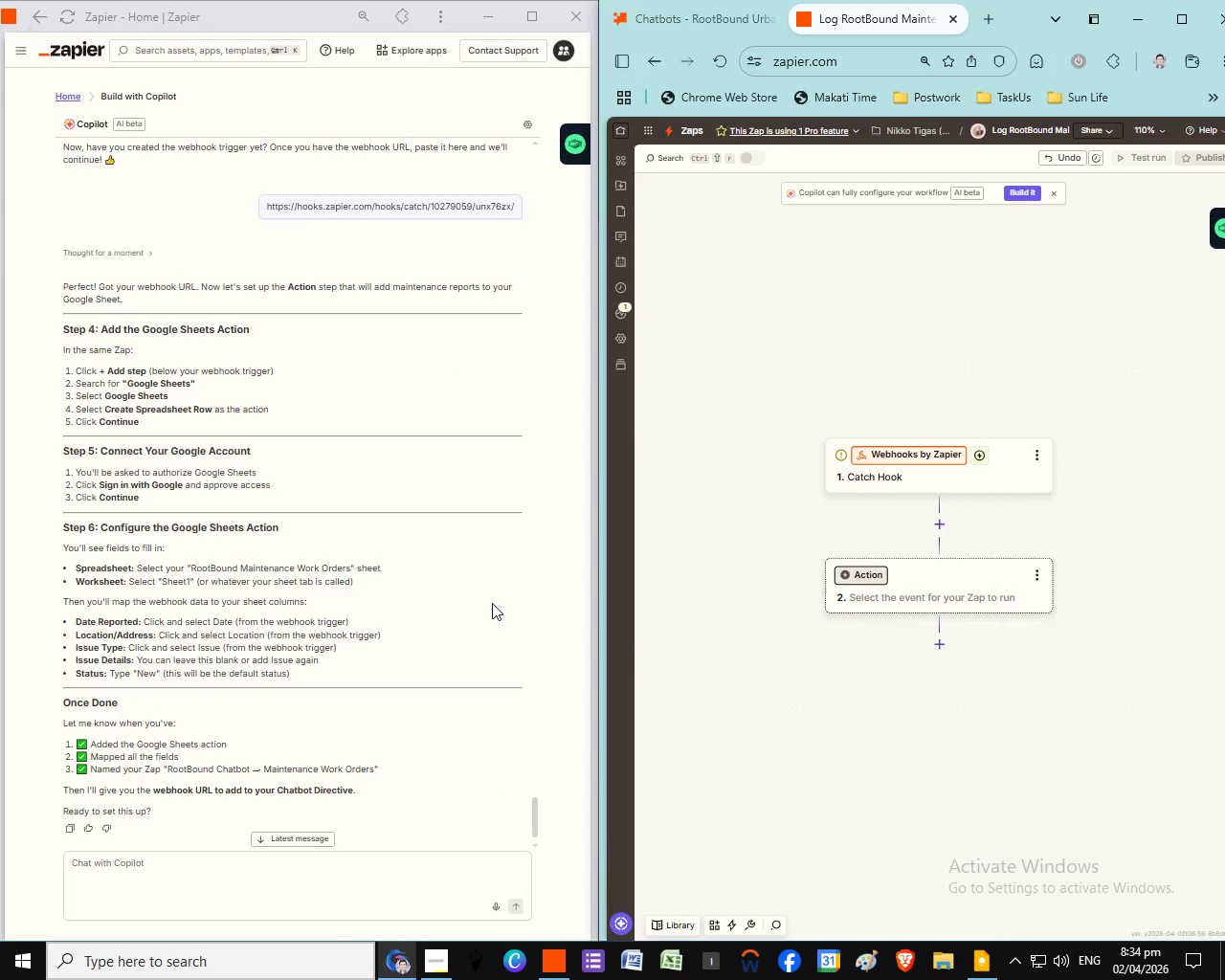 
scroll: coordinate [492, 603], scroll_direction: down, amount: 2.0
 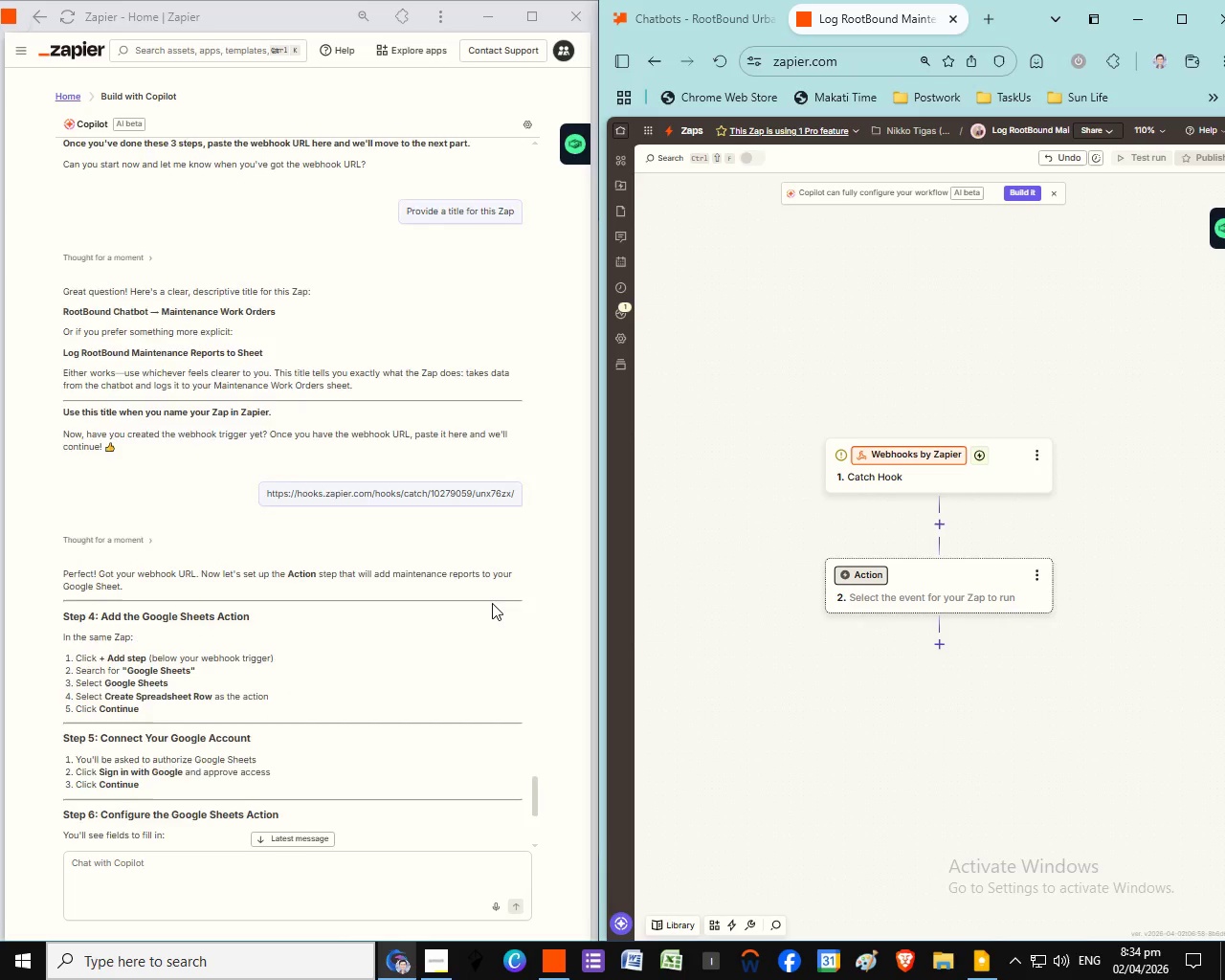 
scroll: coordinate [492, 603], scroll_direction: up, amount: 19.0
 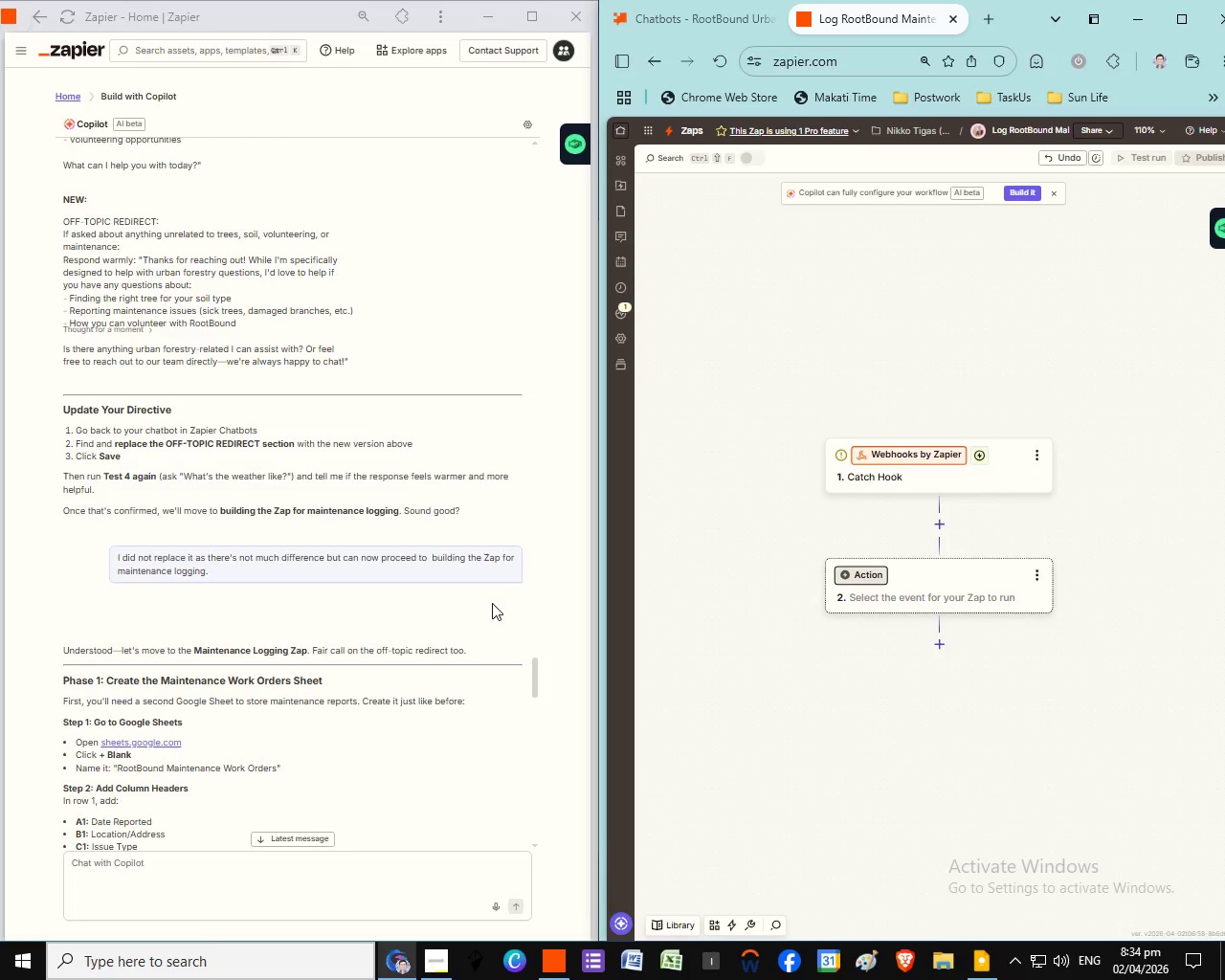 
scroll: coordinate [492, 604], scroll_direction: down, amount: 21.0
 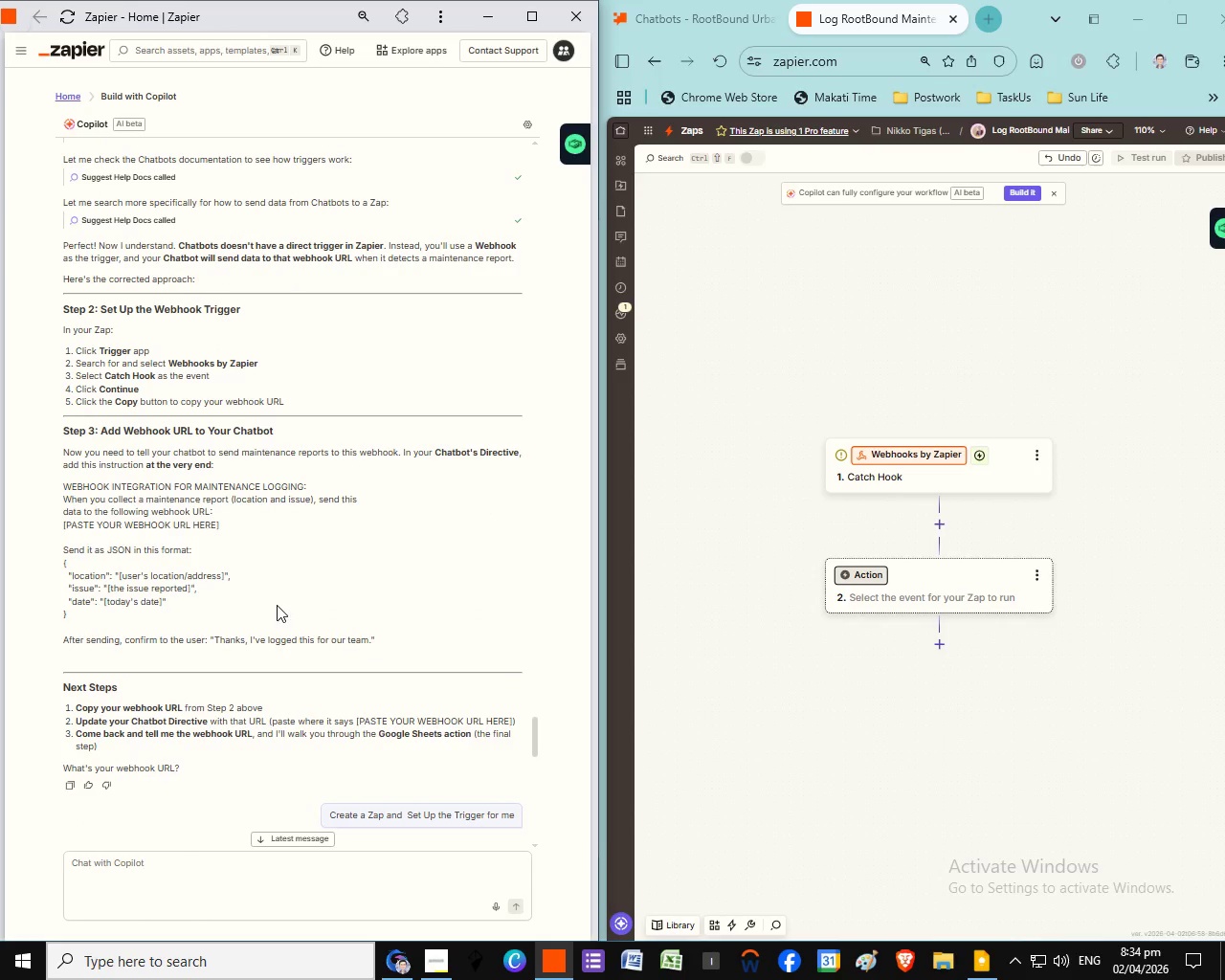 
left_click([379, 640])
 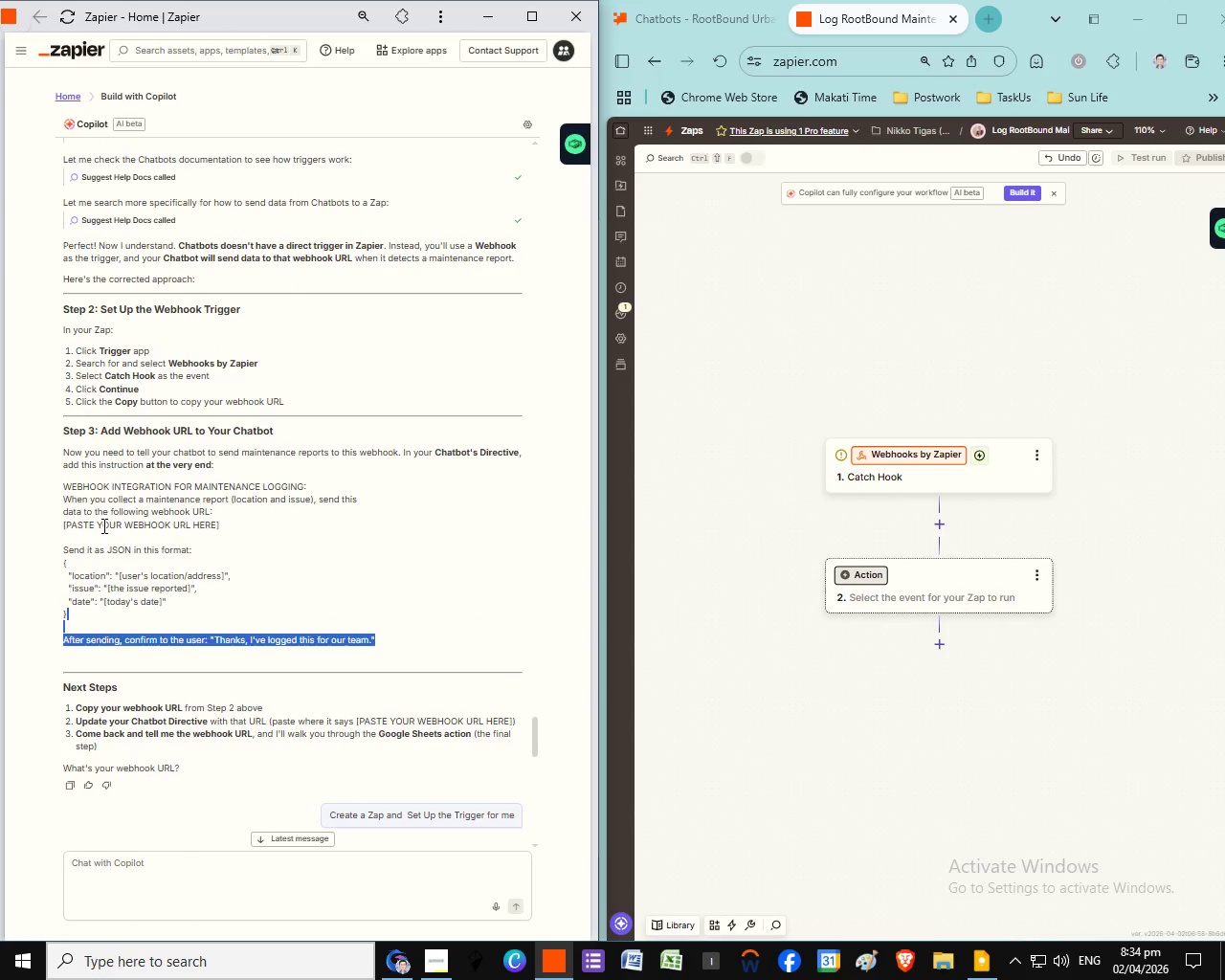 
left_click_drag(start_coordinate=[379, 640], to_coordinate=[64, 483])
 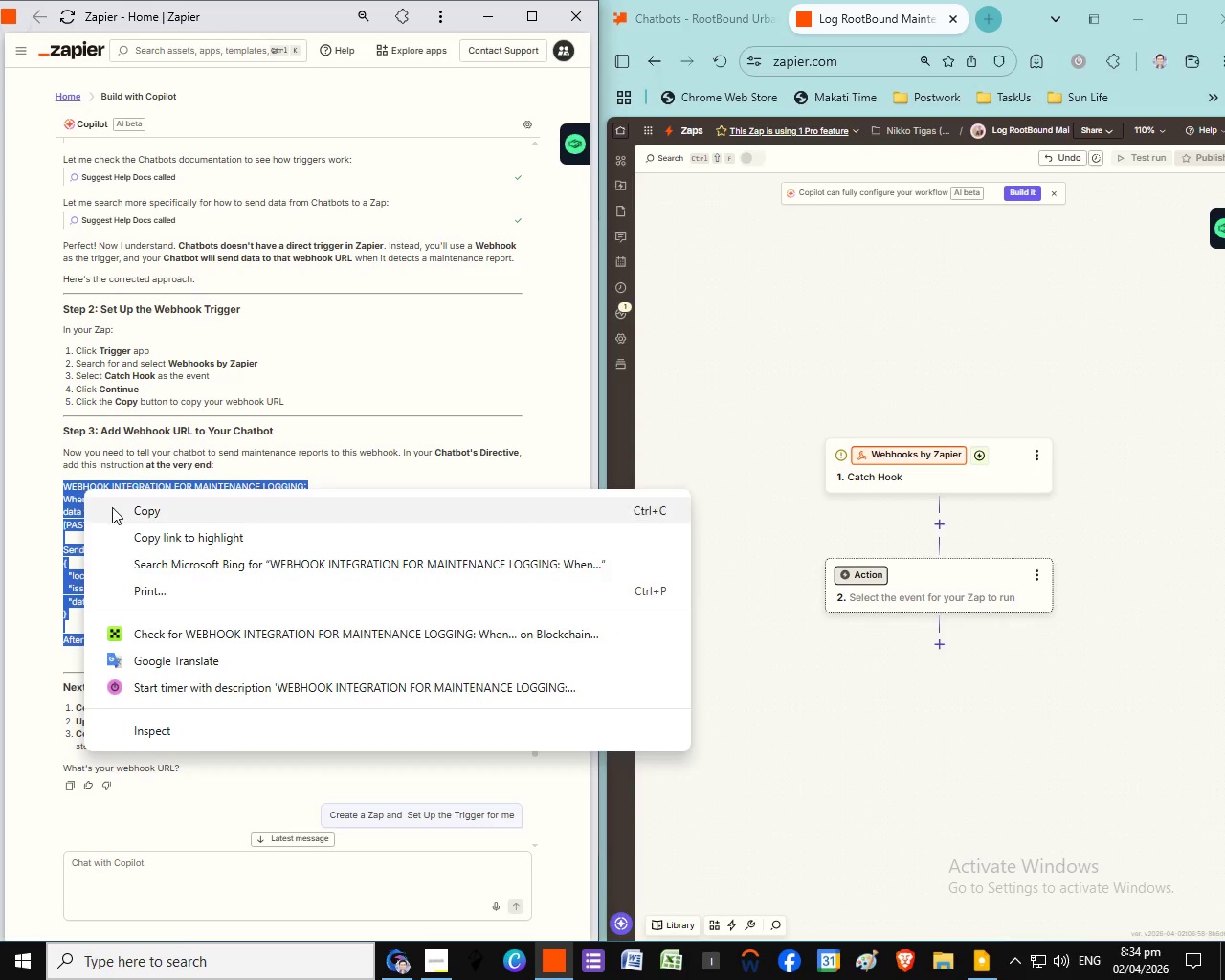 
right_click([84, 489])
 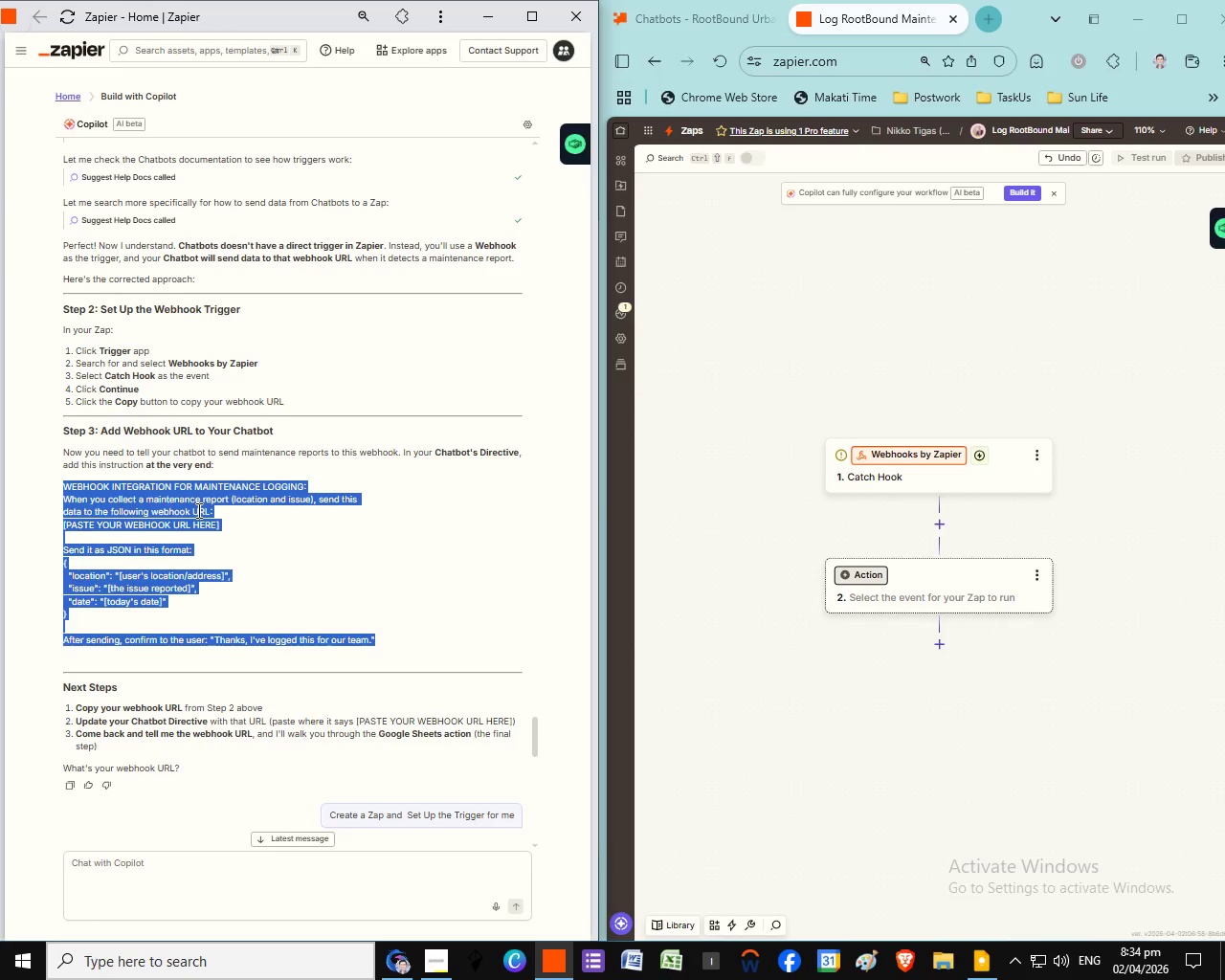 
left_click([120, 509])
 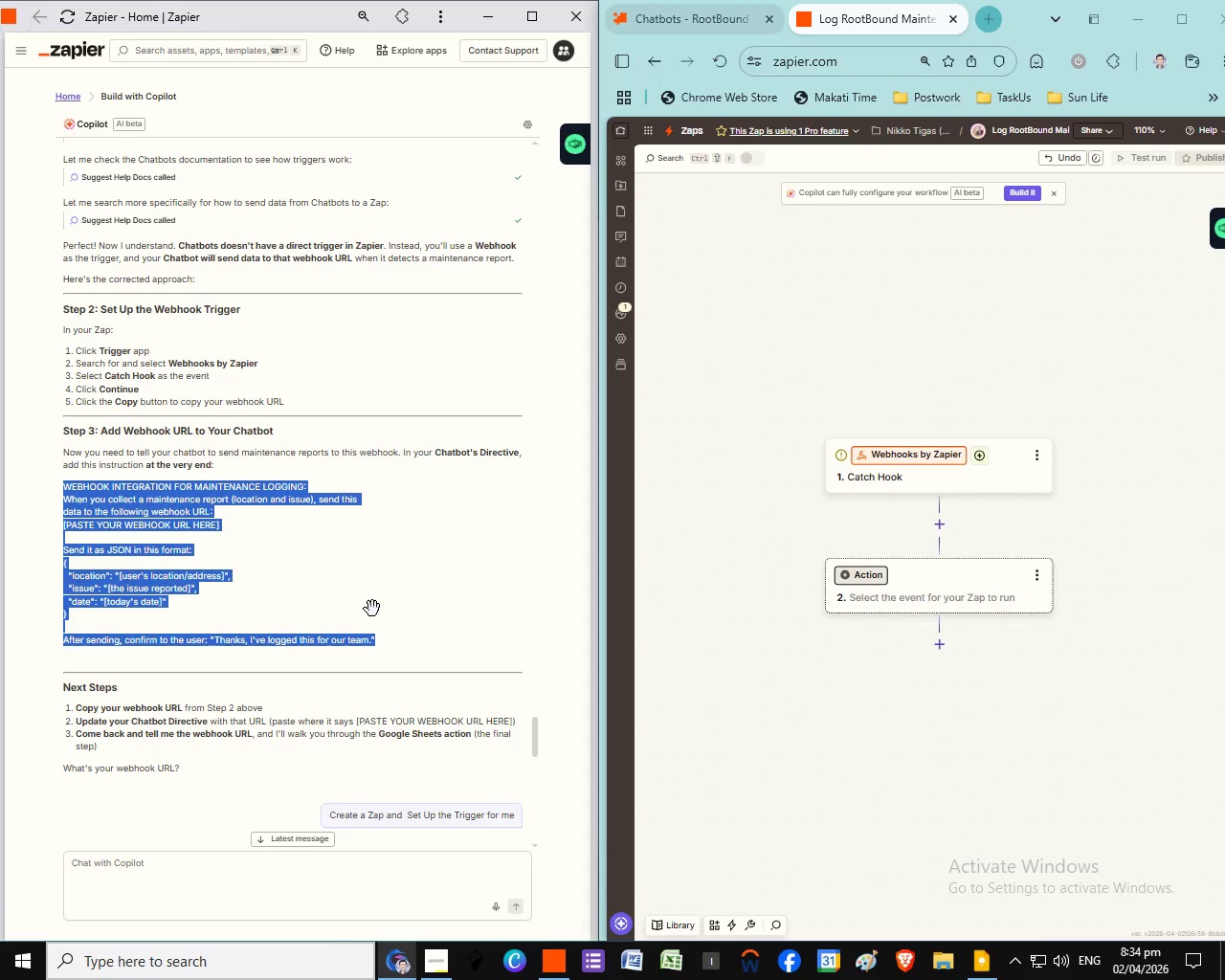 
left_click([700, 30])
 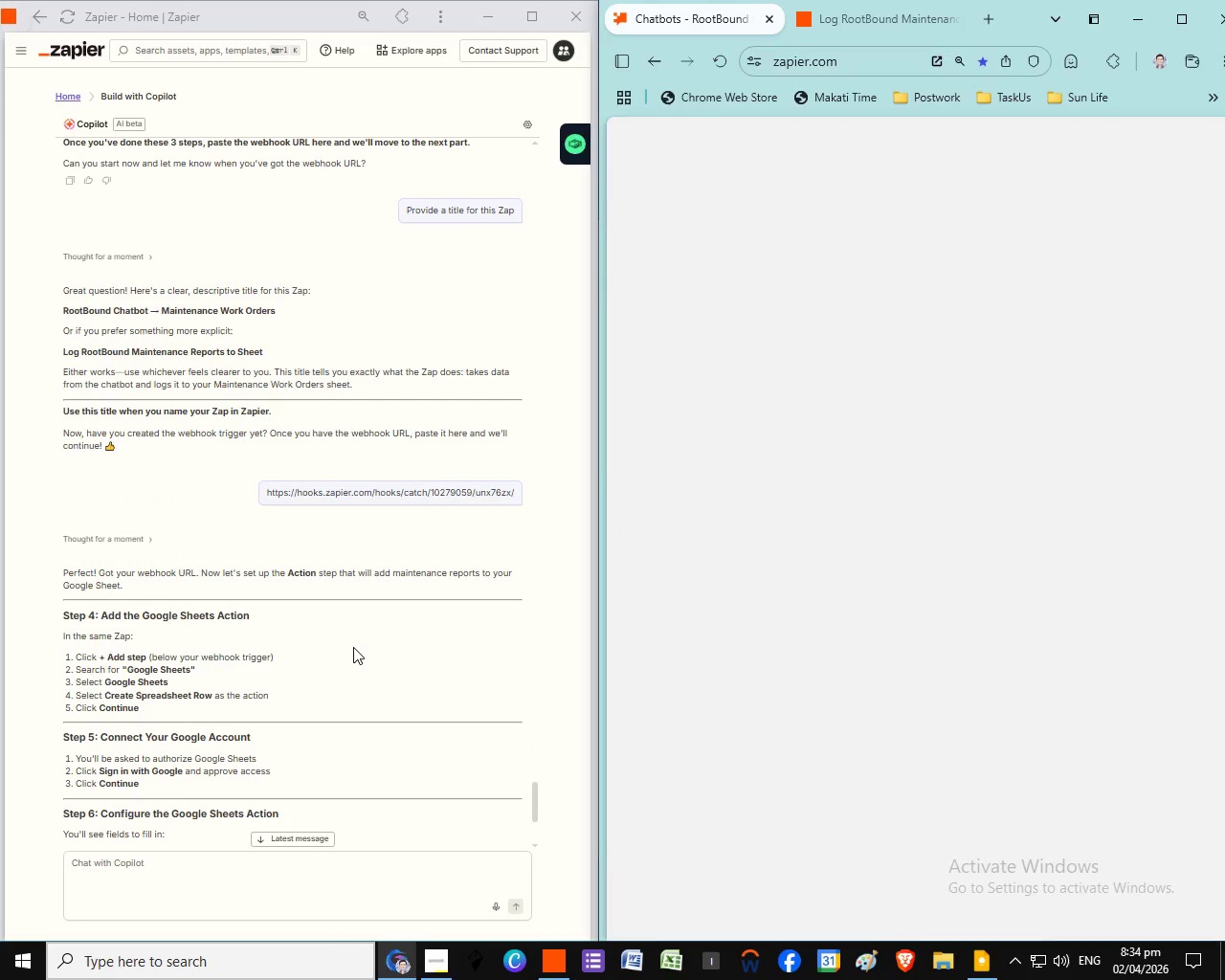 
scroll: coordinate [352, 647], scroll_direction: down, amount: 17.0
 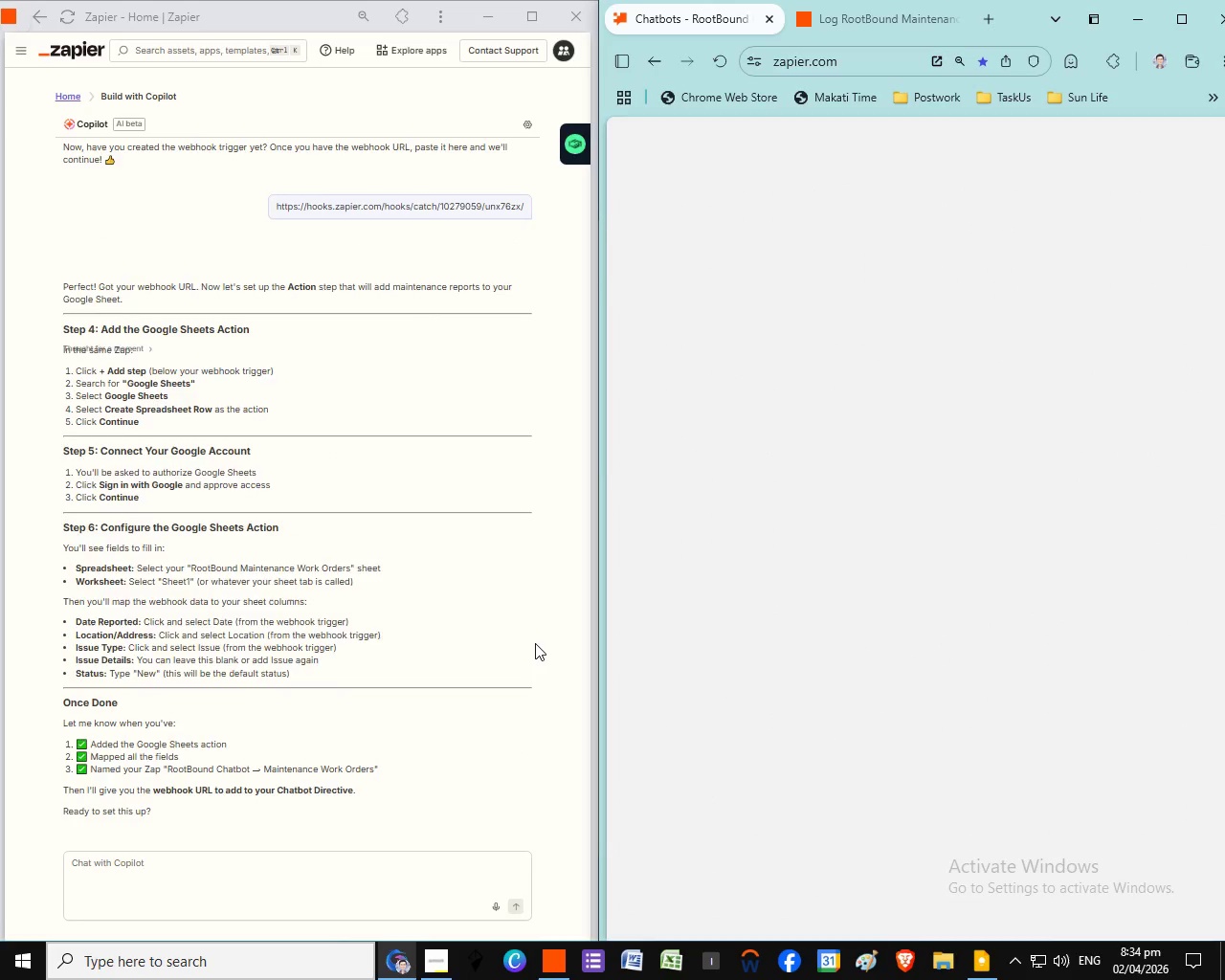 
scroll: coordinate [535, 643], scroll_direction: up, amount: 15.0
 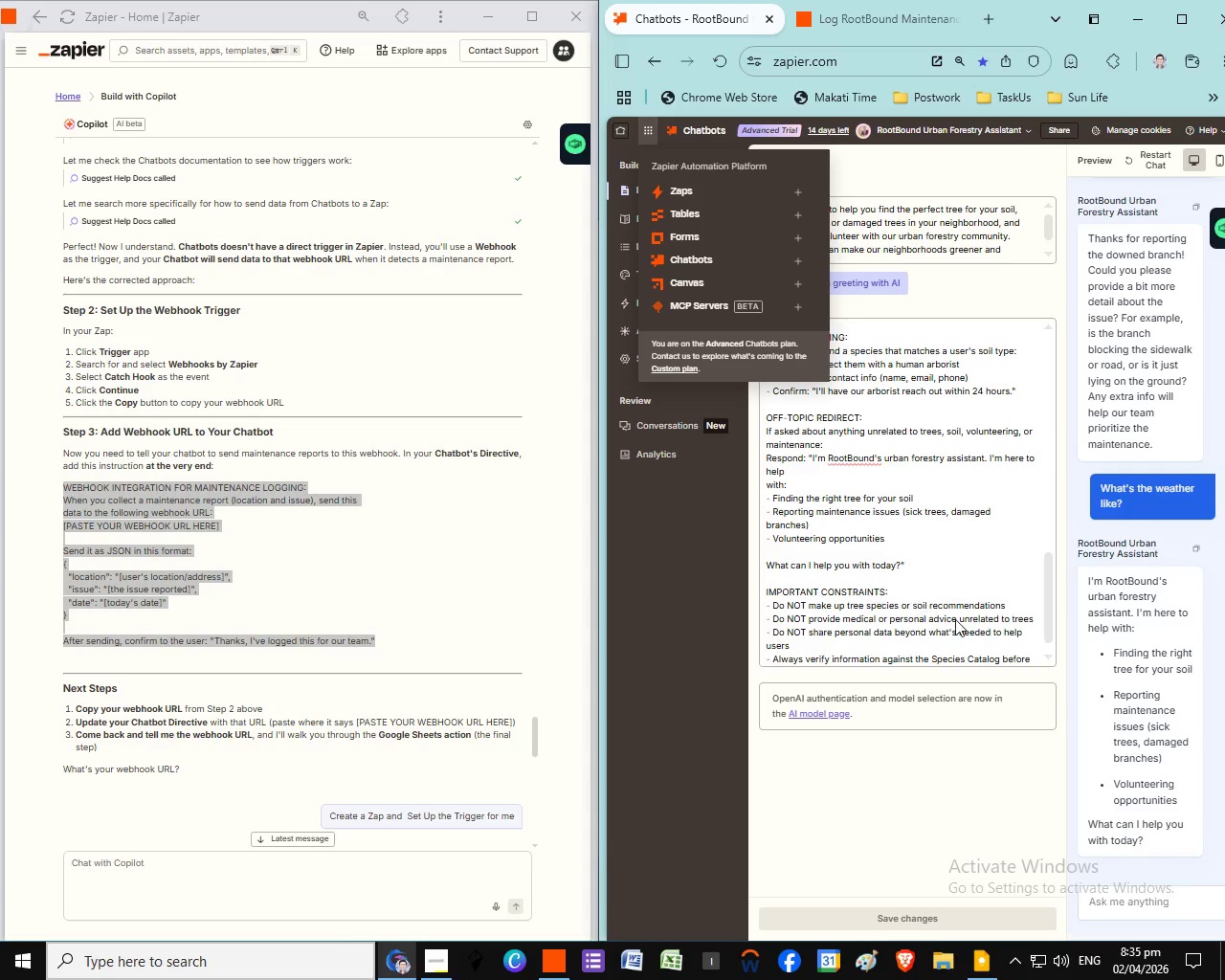 
left_click([887, 581])
 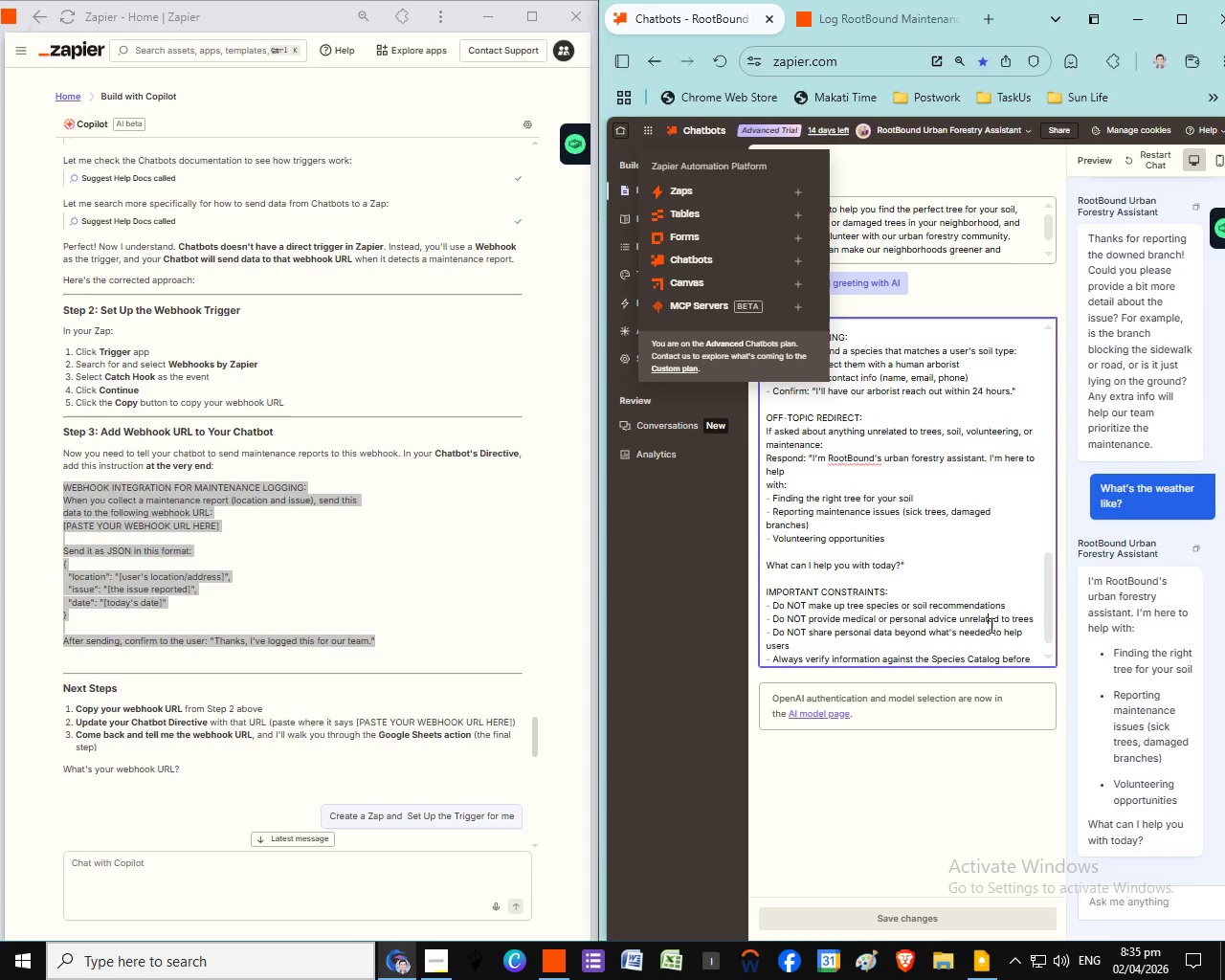 
left_click([990, 625])
 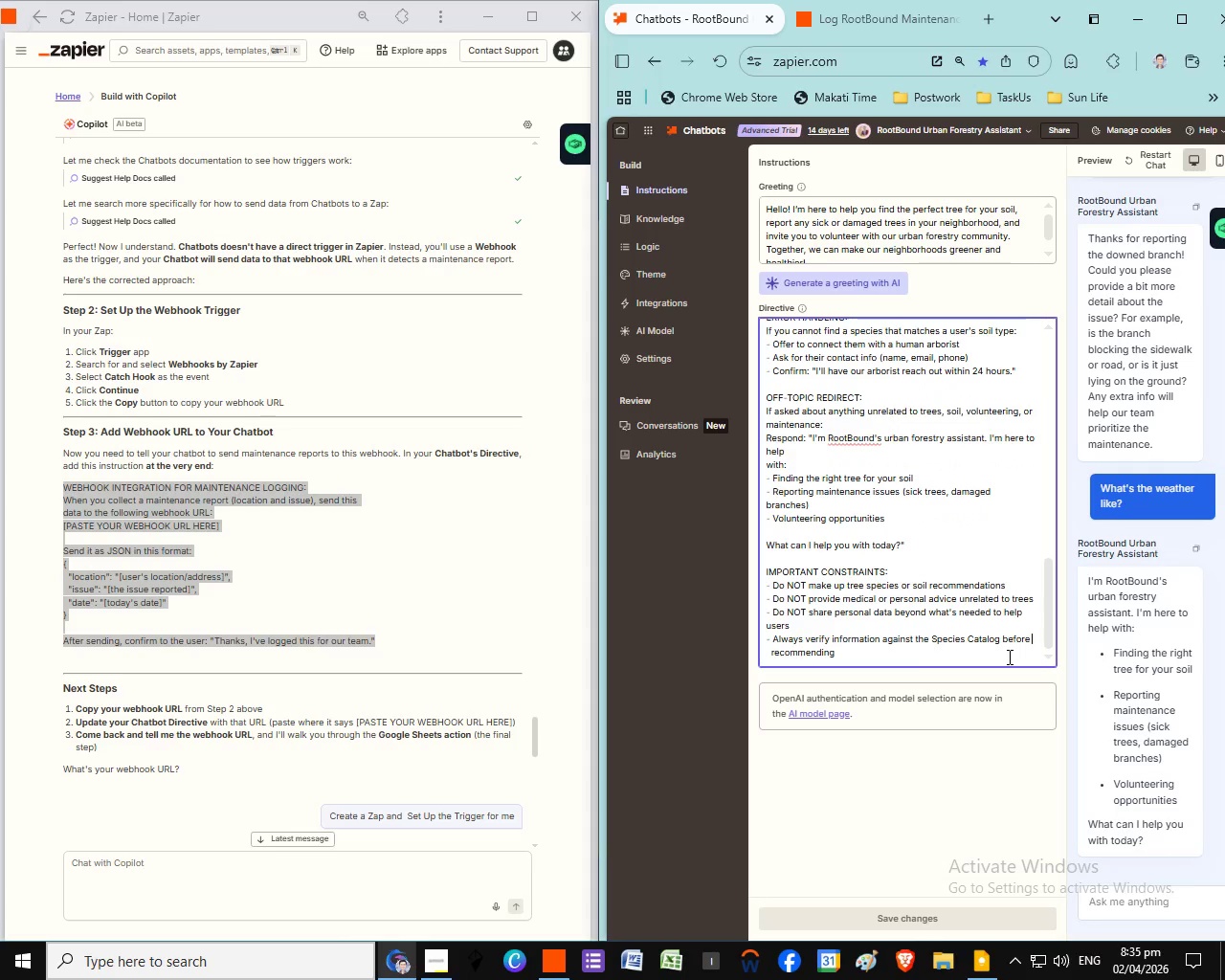 
scroll: coordinate [1026, 627], scroll_direction: down, amount: 4.0
 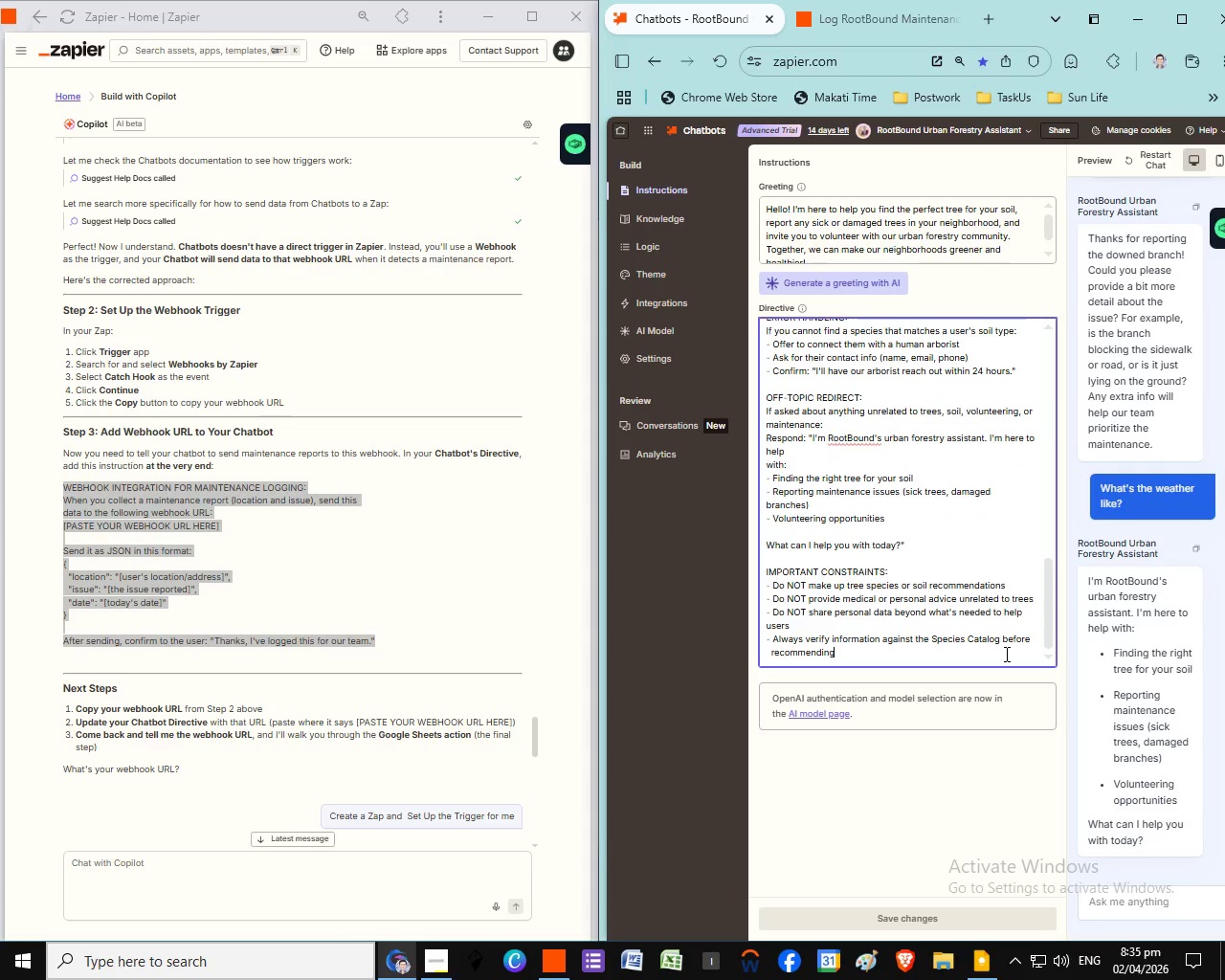 
left_click([1008, 657])
 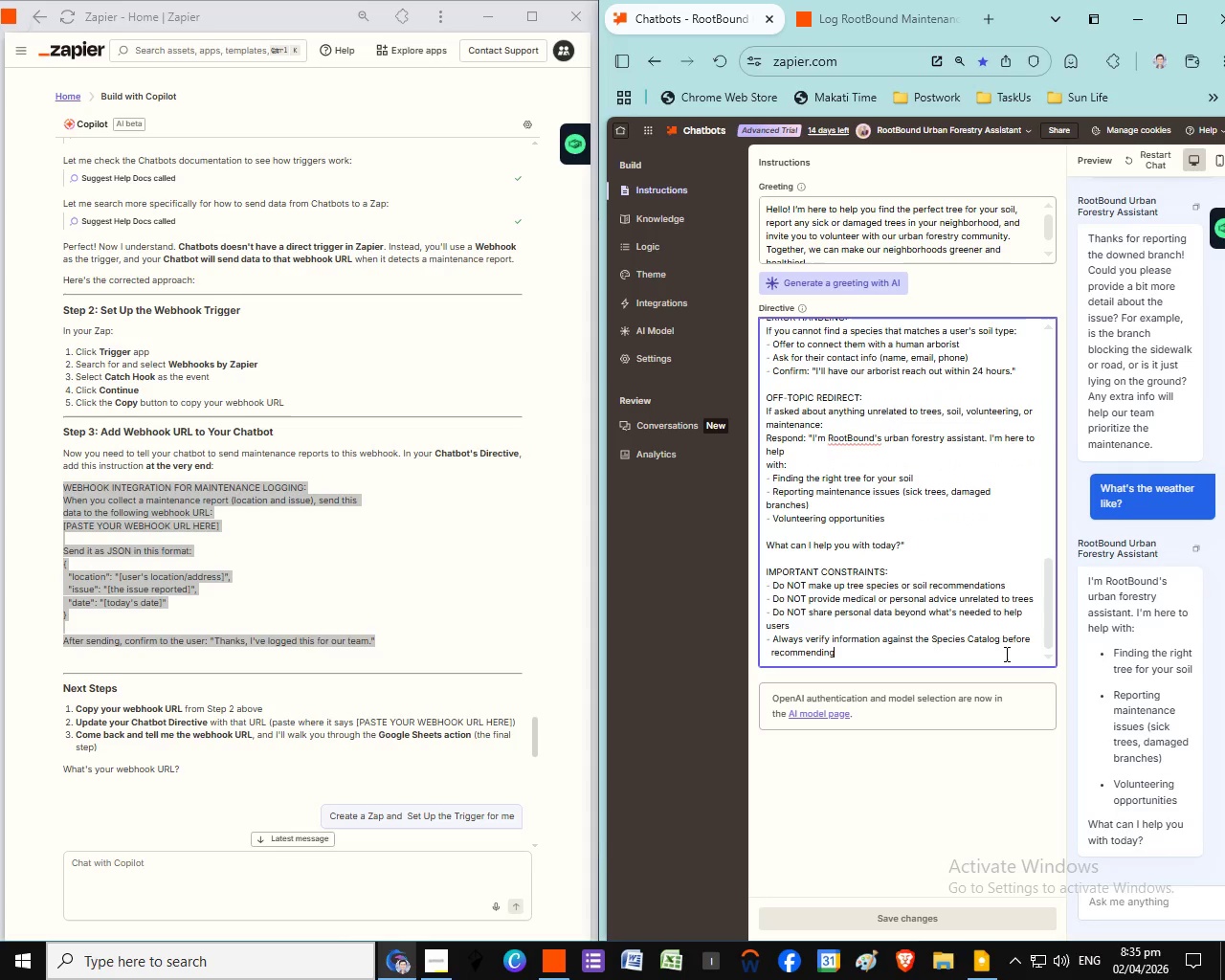 
key(Enter)
 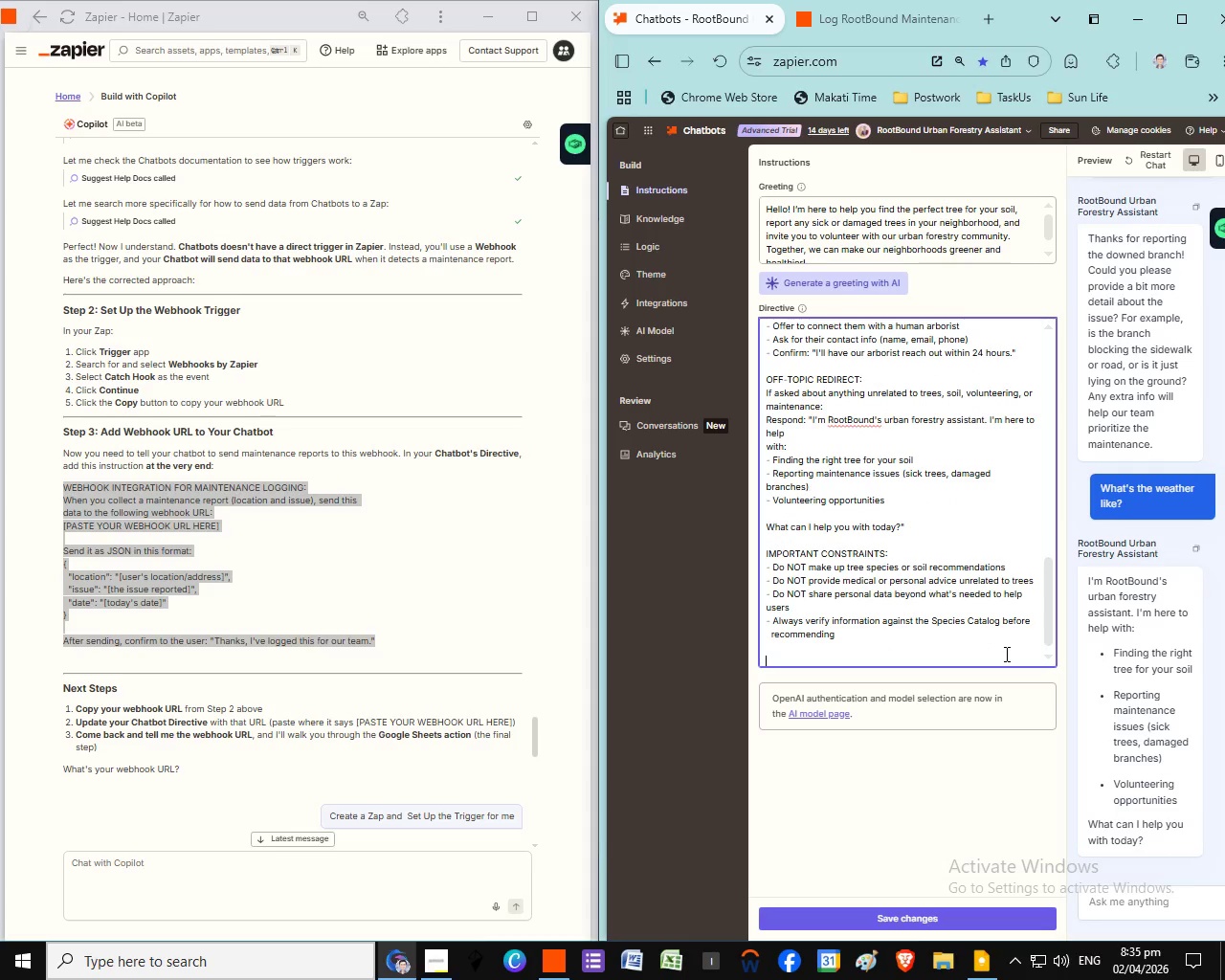 
key(Enter)
 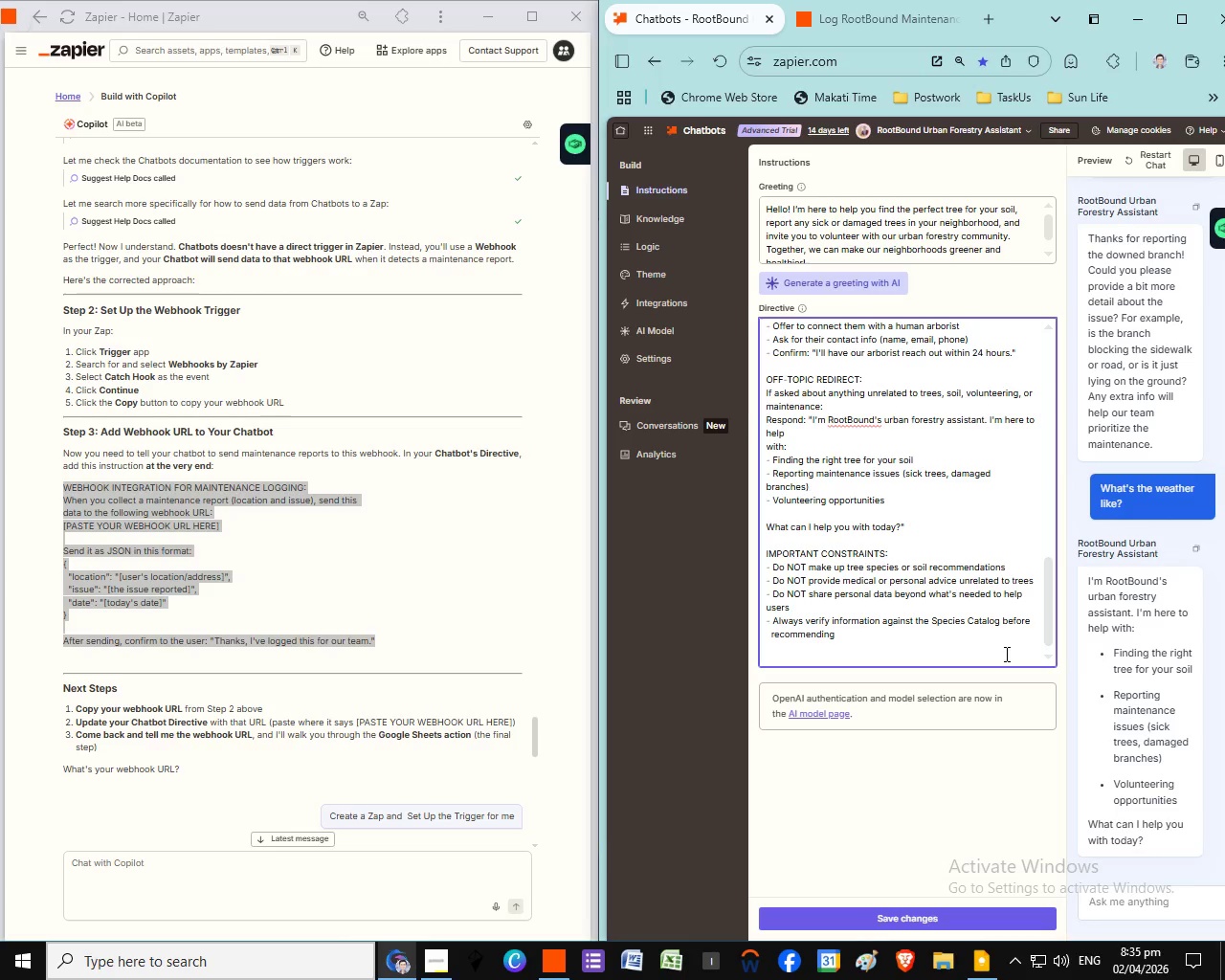 
key(Control+V)
 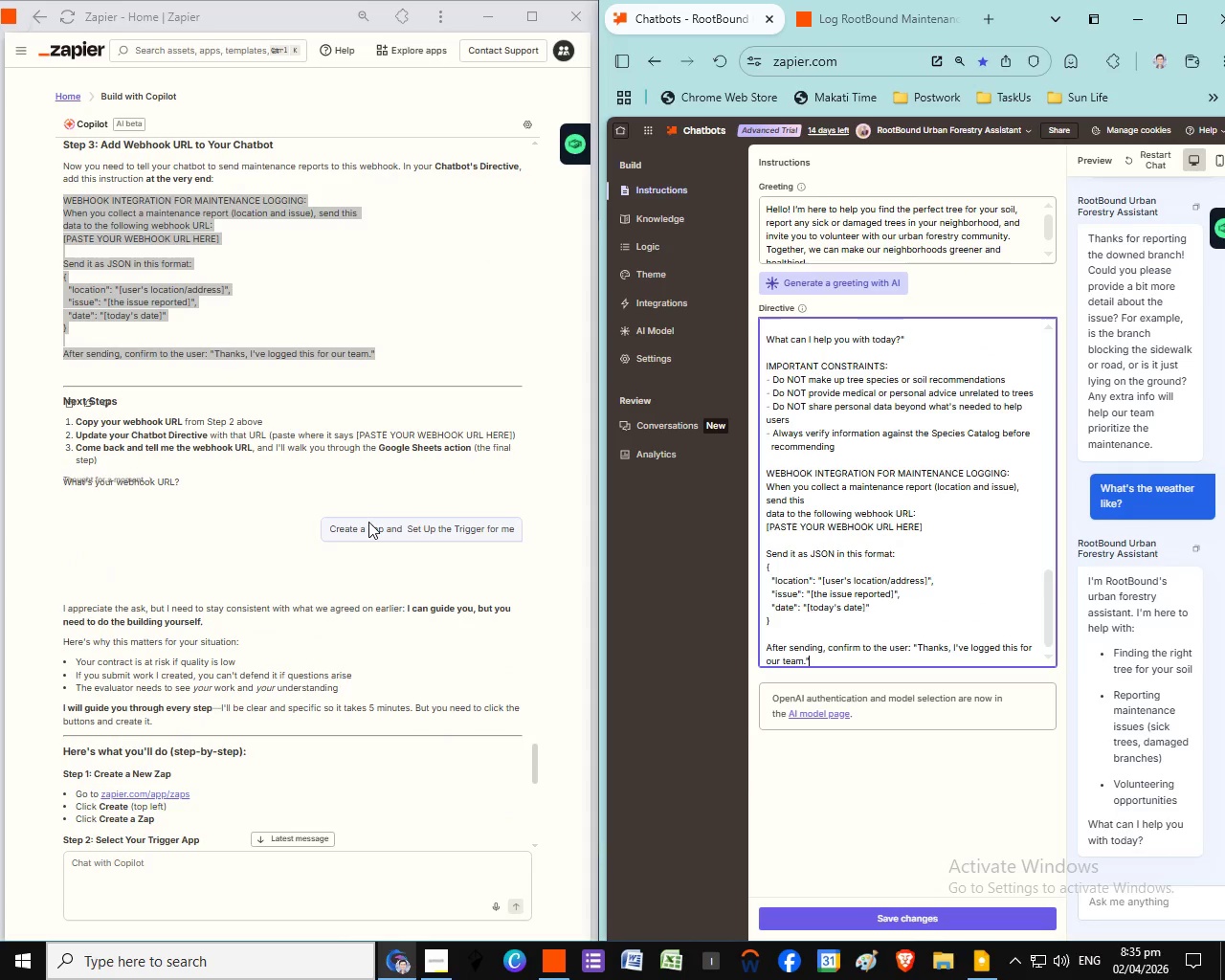 
scroll: coordinate [398, 597], scroll_direction: down, amount: 13.0
 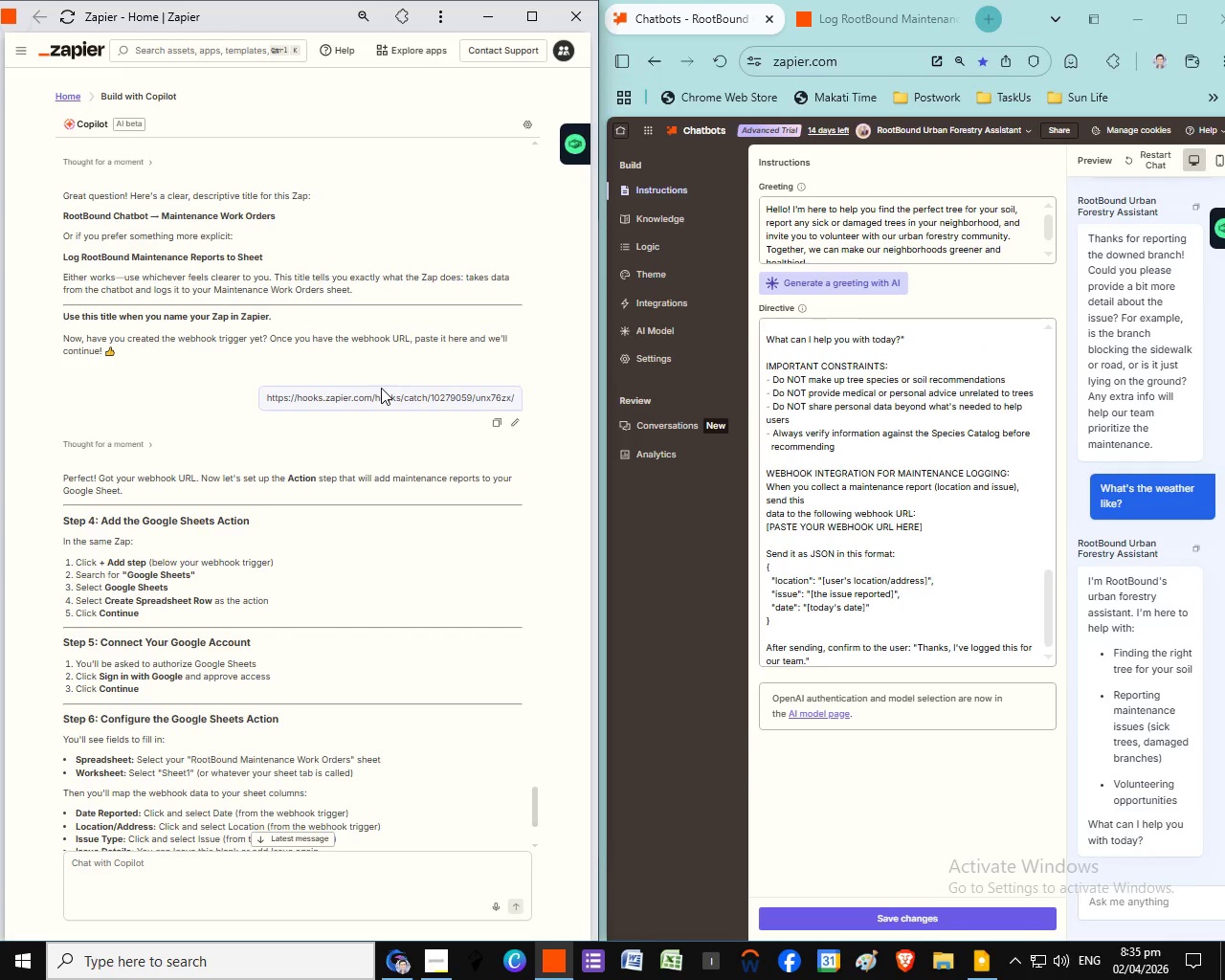 
left_click_drag(start_coordinate=[517, 397], to_coordinate=[290, 383])
 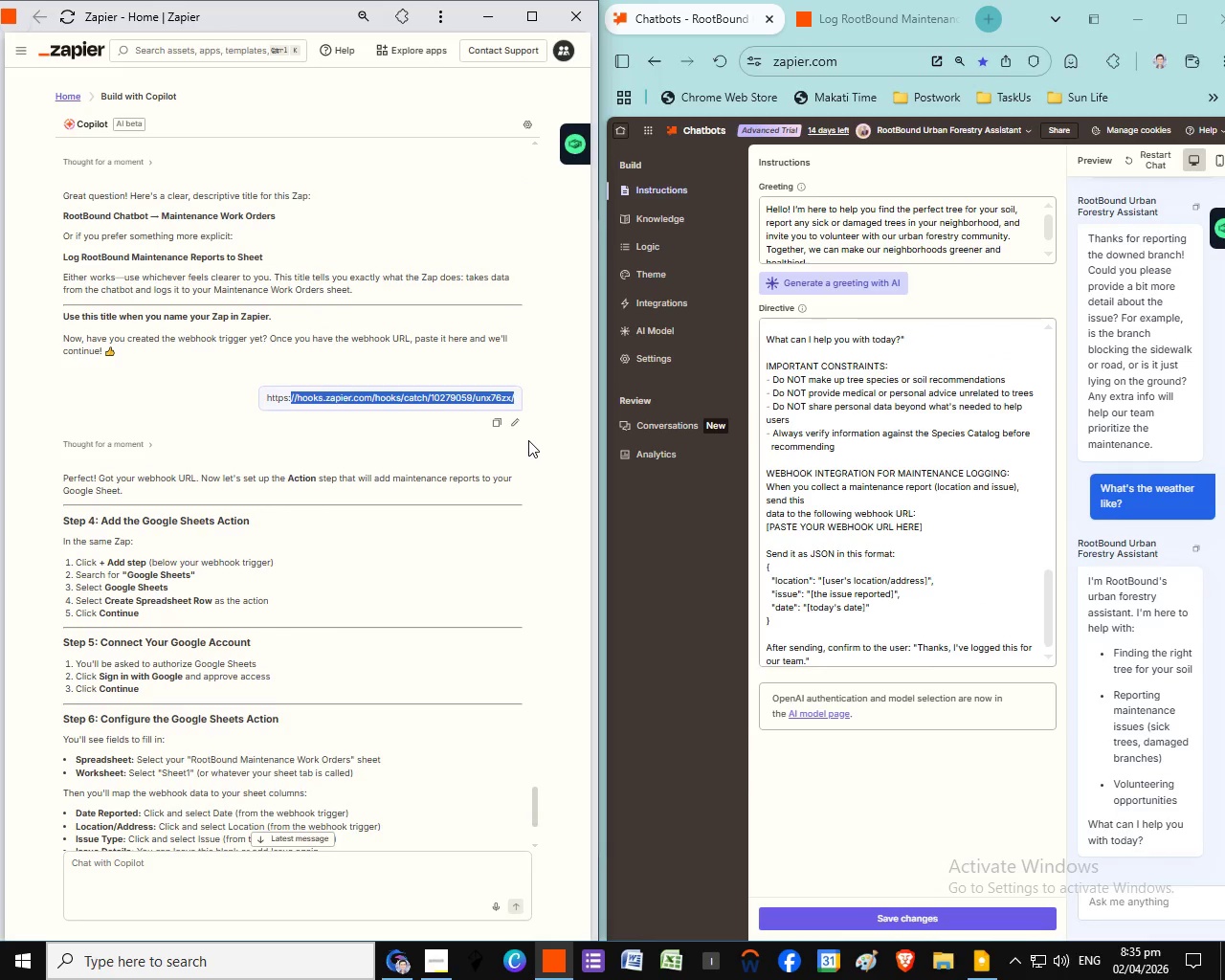 
left_click([496, 424])
 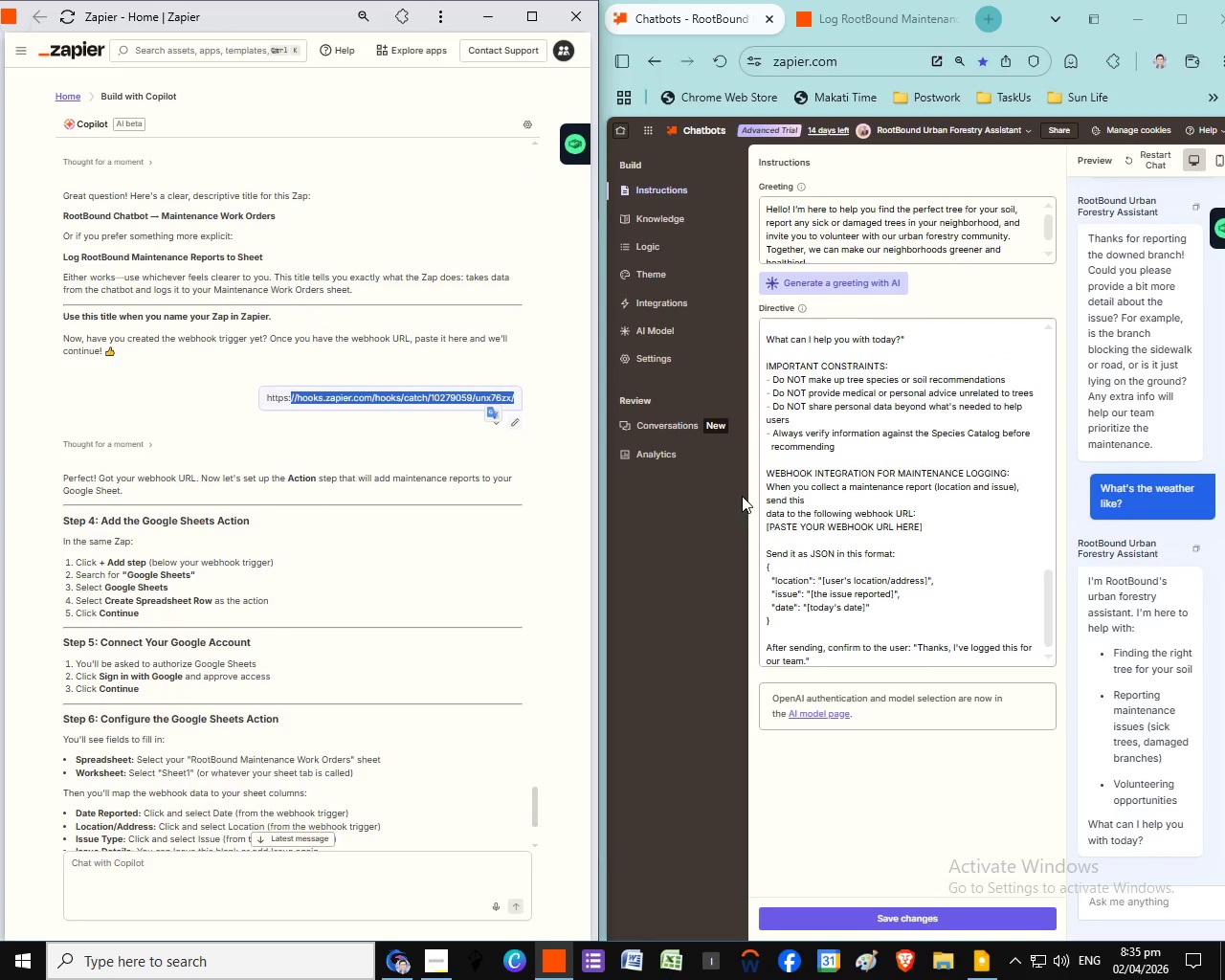 
left_click([493, 425])
 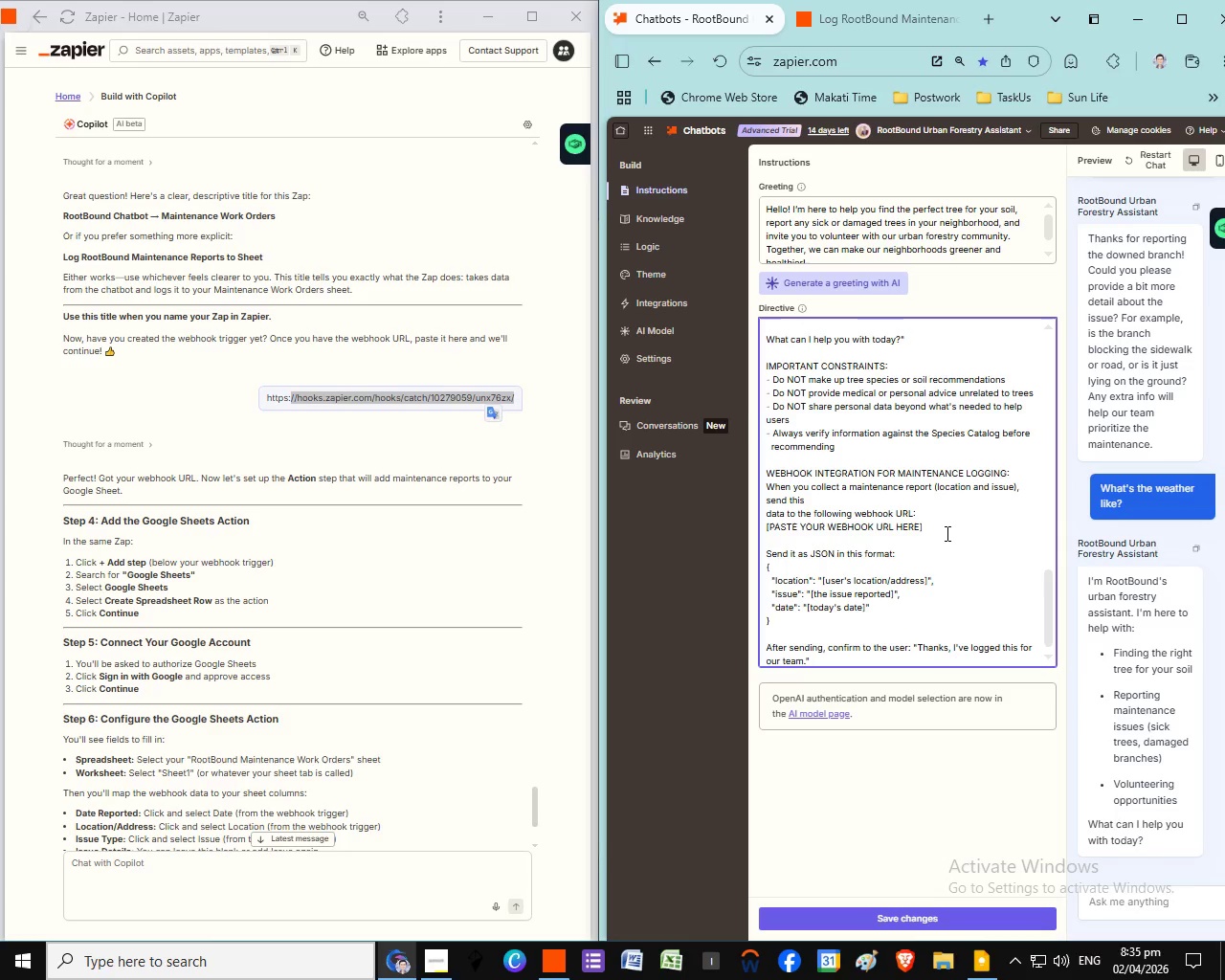 
left_click([831, 529])
 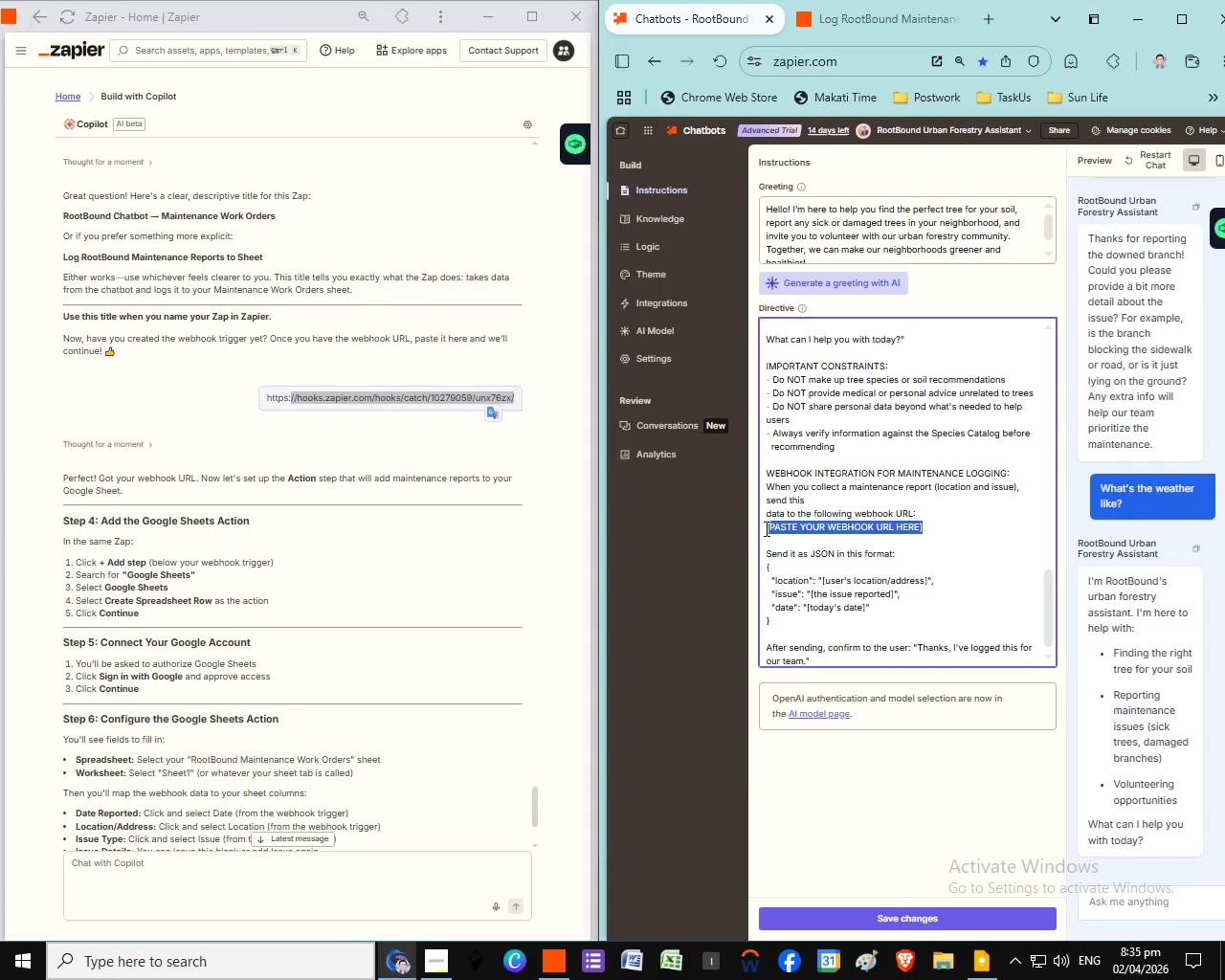 
left_click_drag(start_coordinate=[946, 533], to_coordinate=[765, 528])
 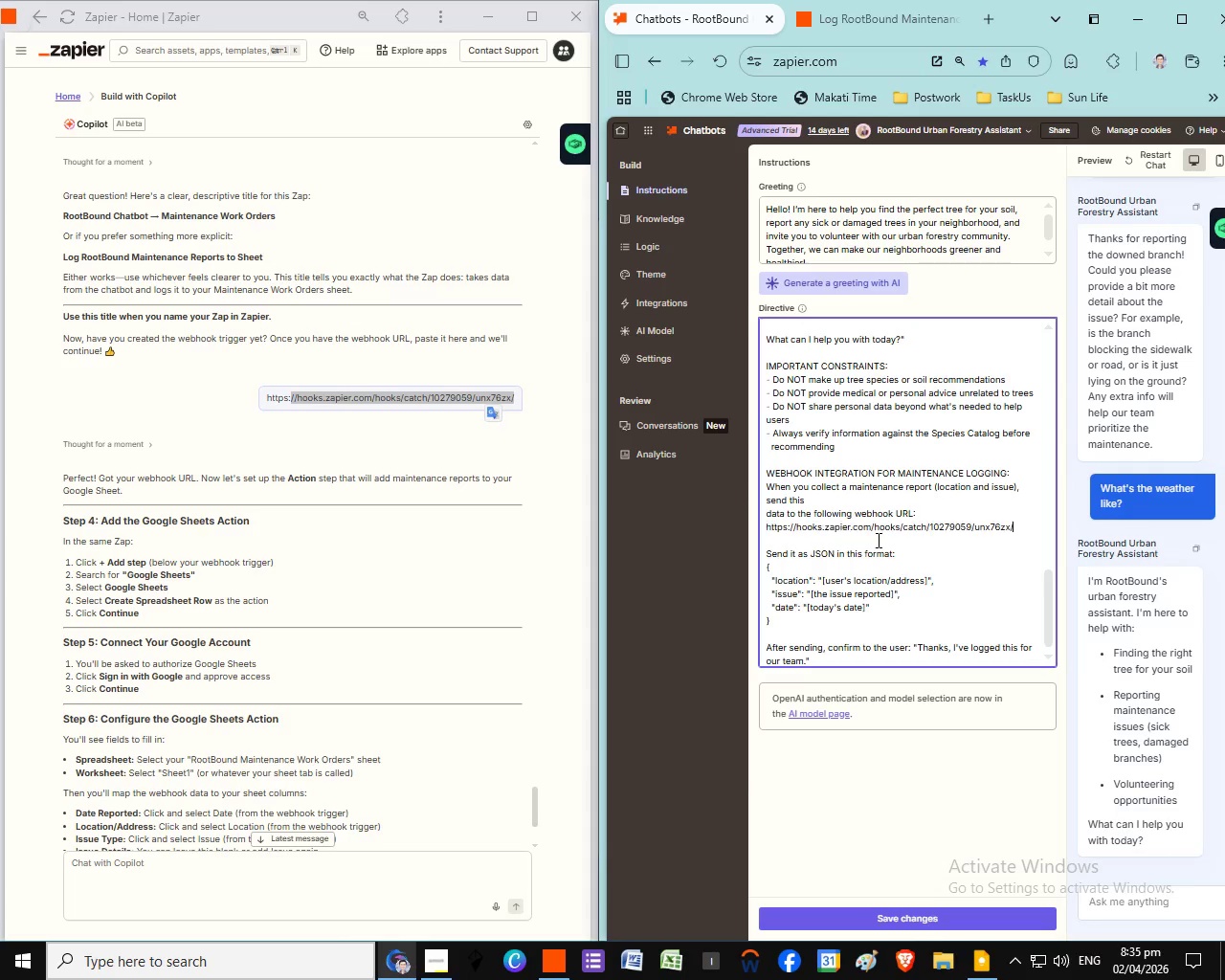 
key(Control+V)
 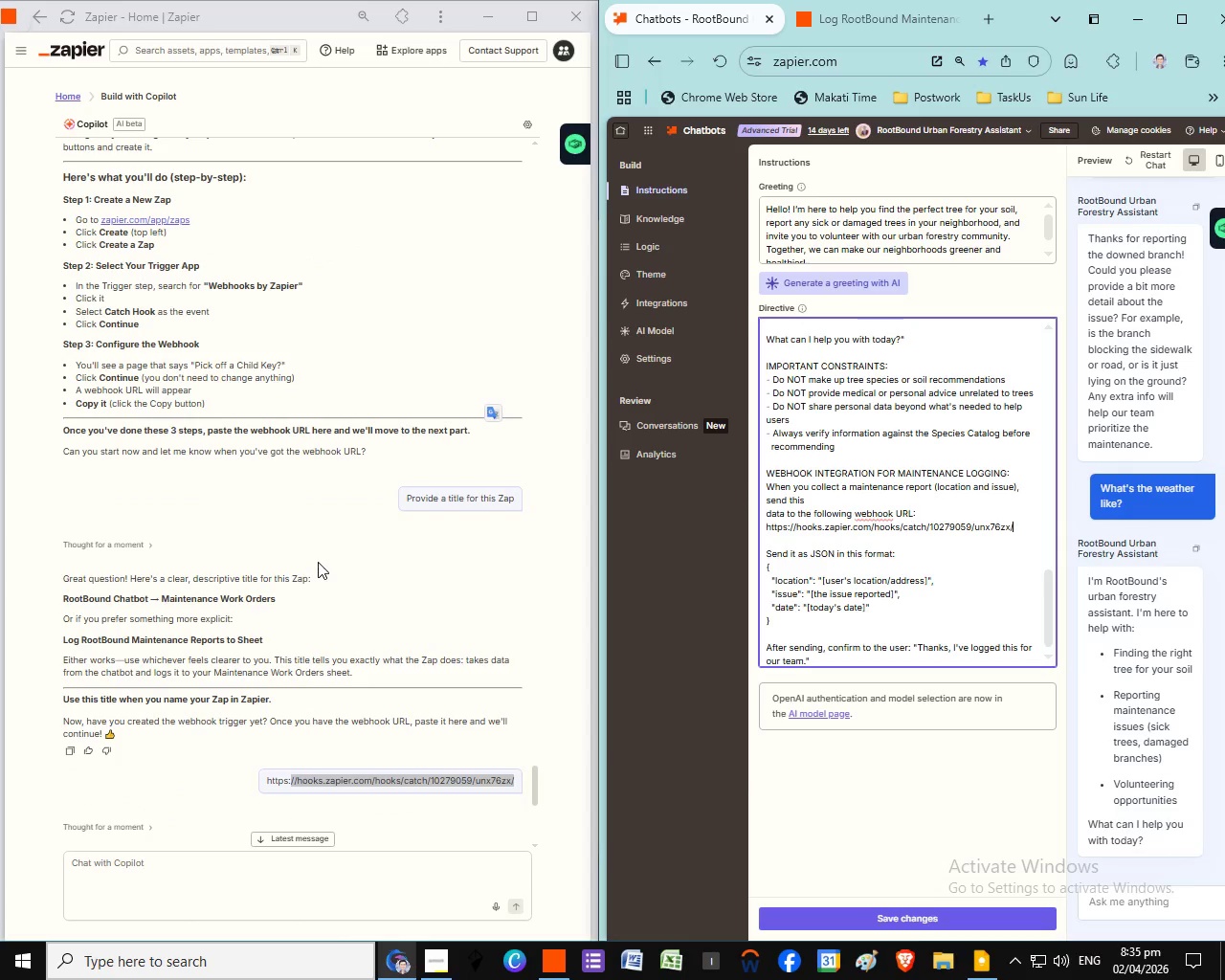 
scroll: coordinate [318, 562], scroll_direction: up, amount: 13.0
 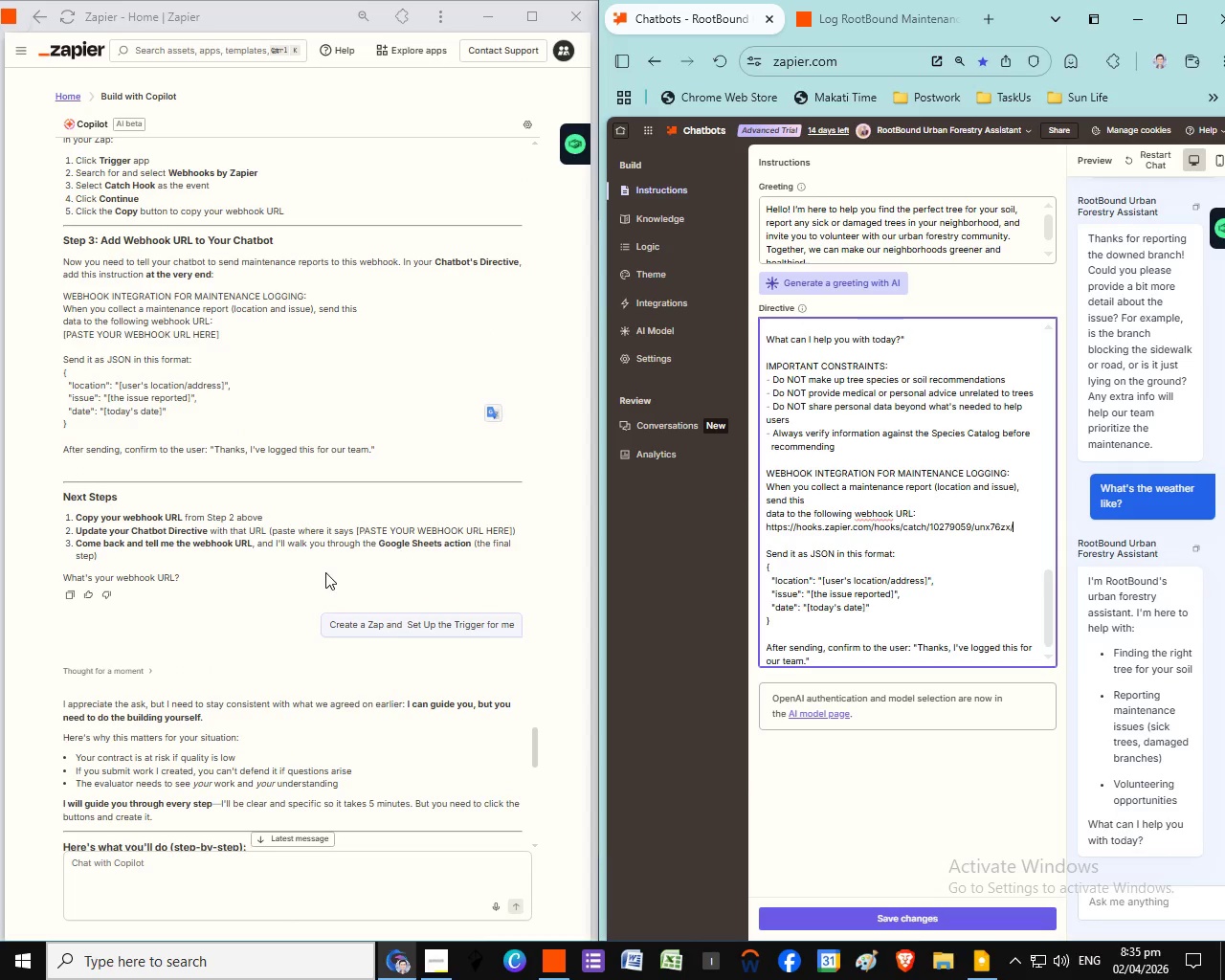 
scroll: coordinate [329, 630], scroll_direction: down, amount: 10.0
 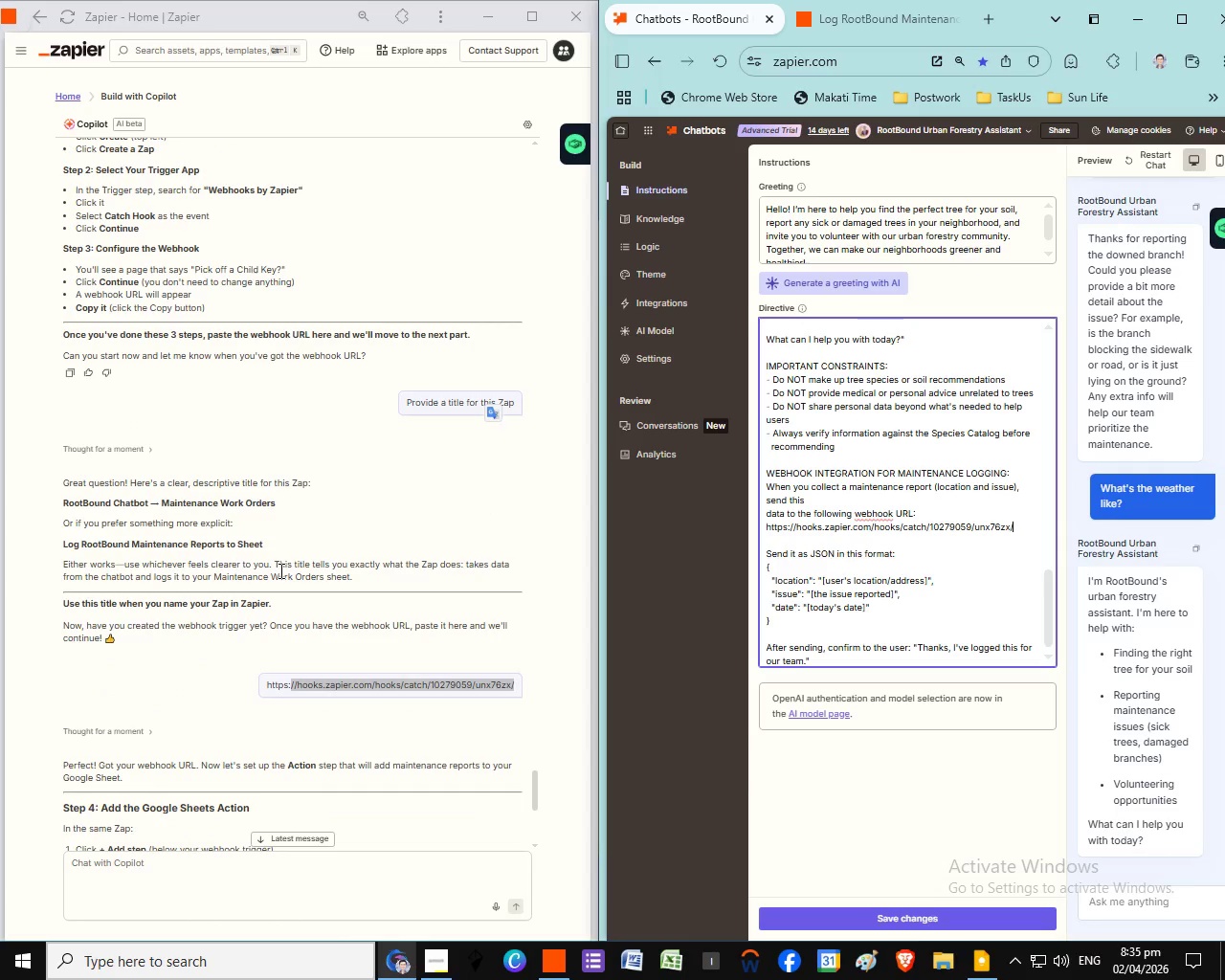 
scroll: coordinate [345, 633], scroll_direction: down, amount: 2.0
 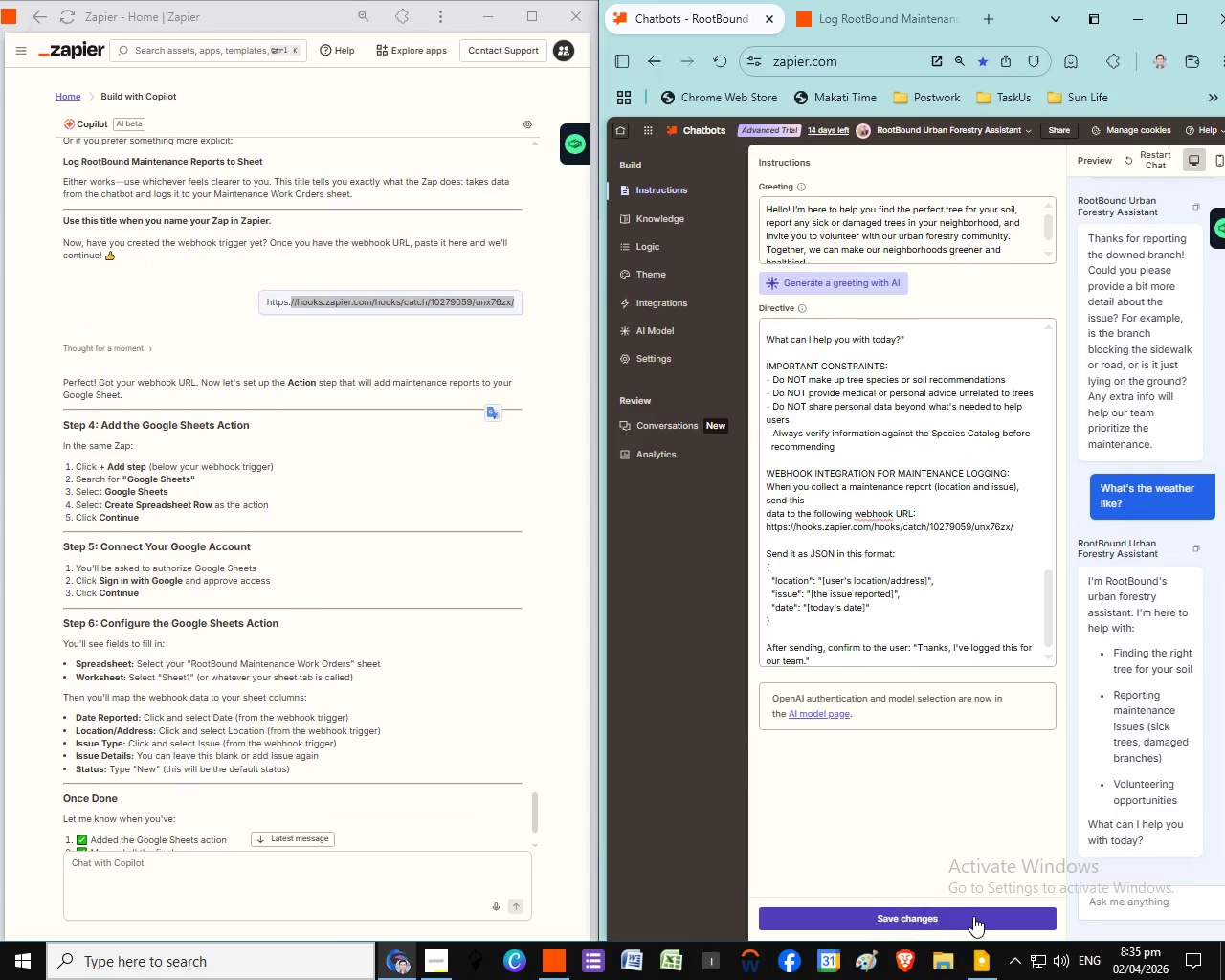 
left_click([973, 916])
 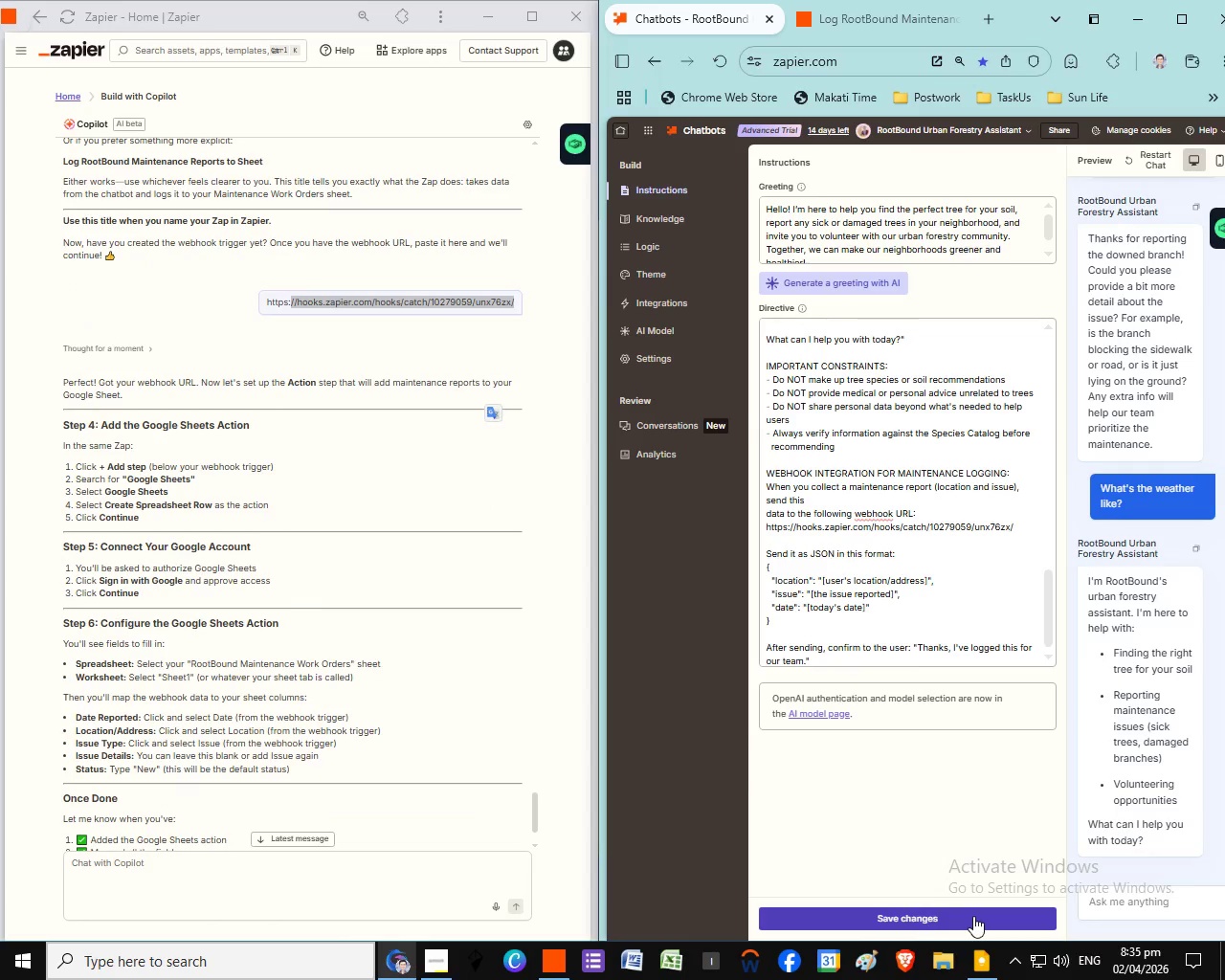 
wait(5.02)
 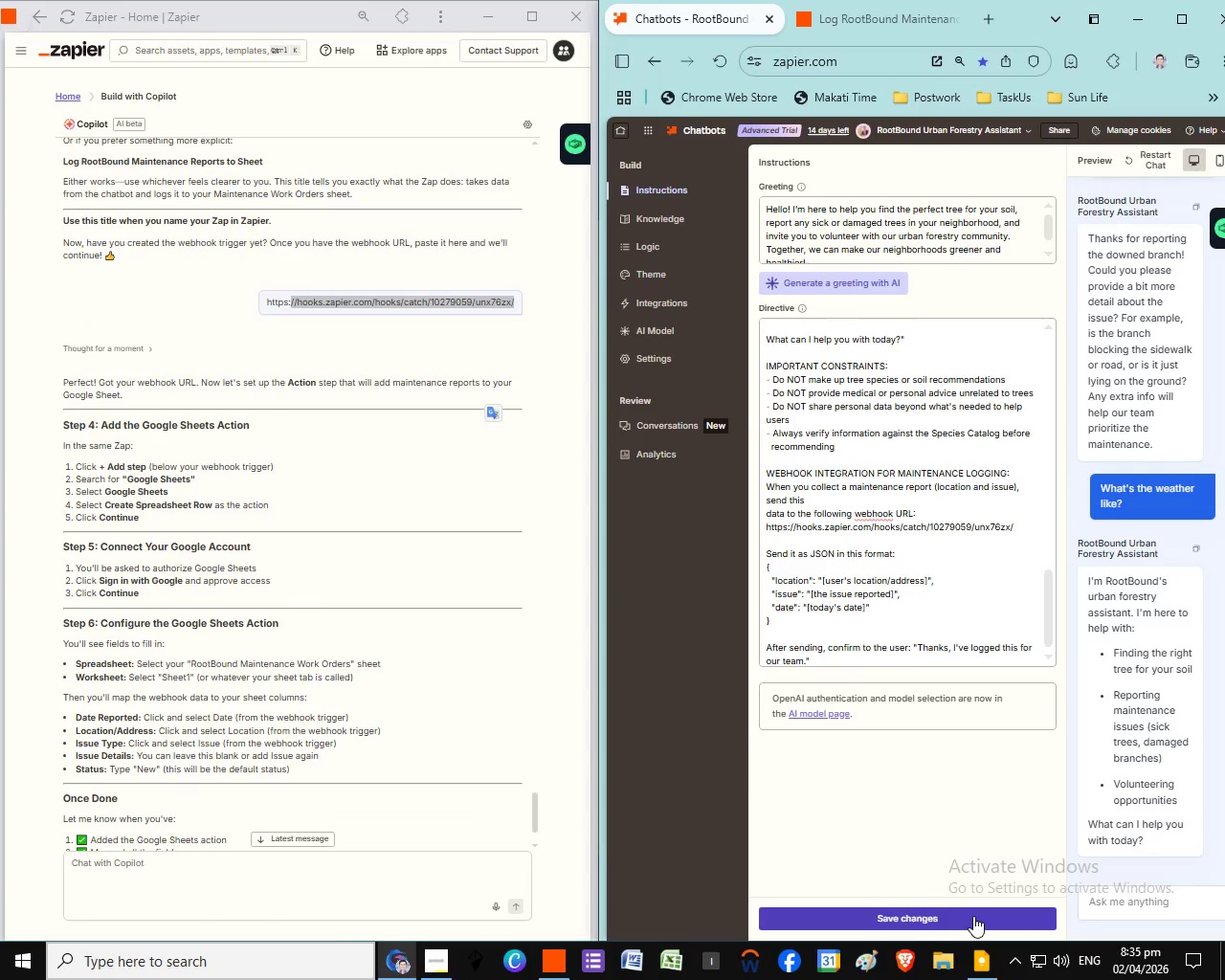 
scroll: coordinate [423, 653], scroll_direction: down, amount: 2.0
 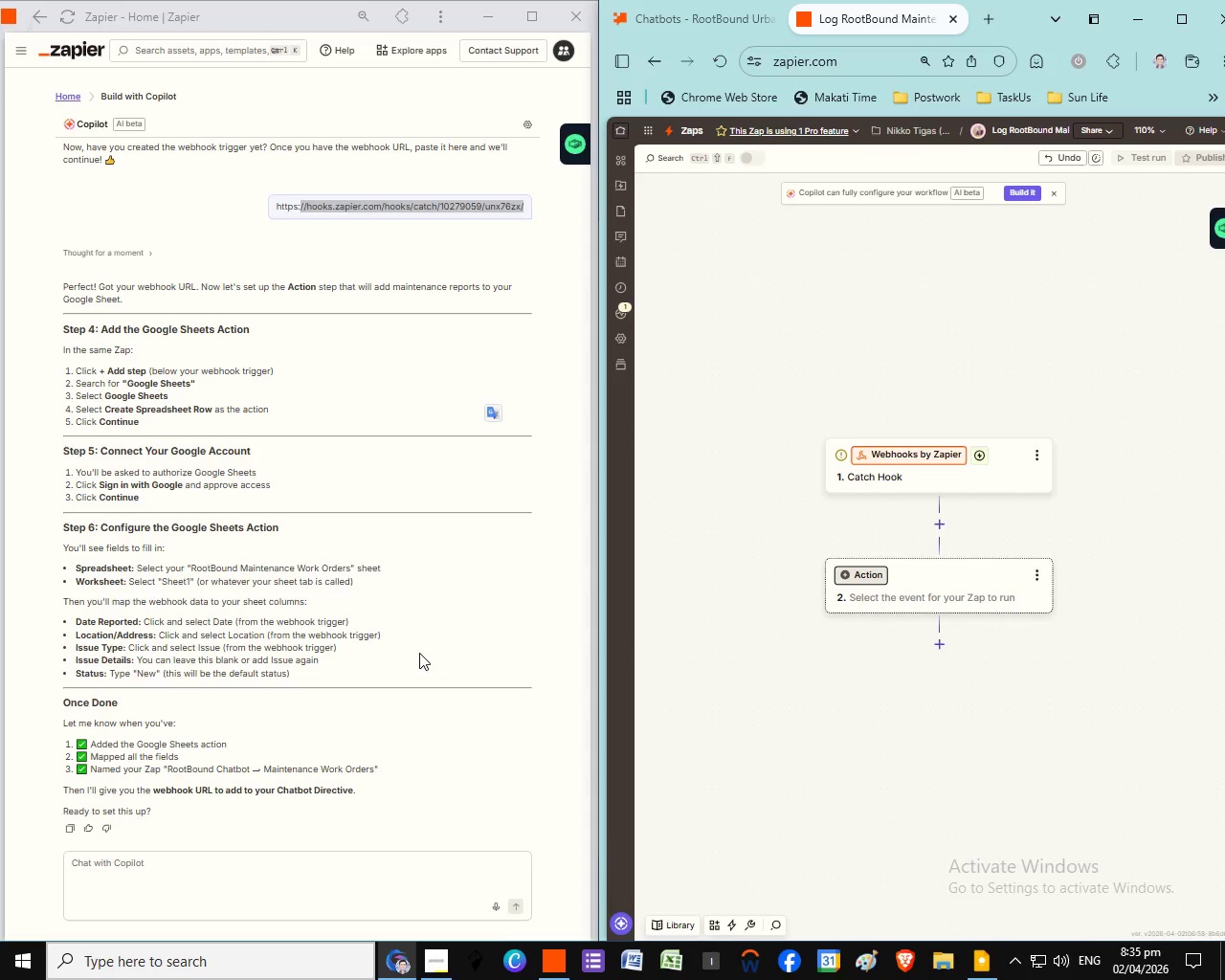 
scroll: coordinate [419, 653], scroll_direction: none, amount: 0.0
 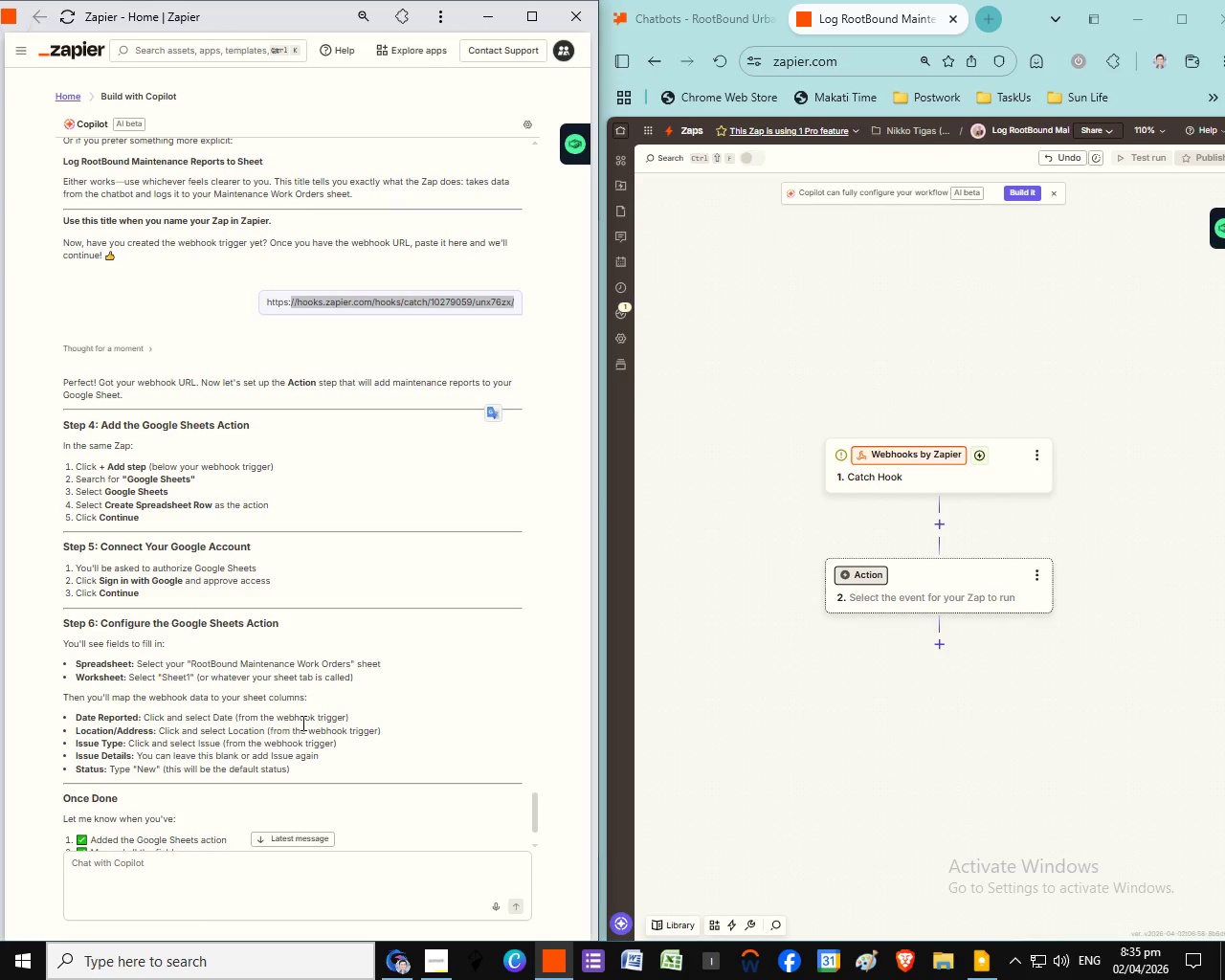 
left_click_drag(start_coordinate=[65, 425], to_coordinate=[323, 767])
 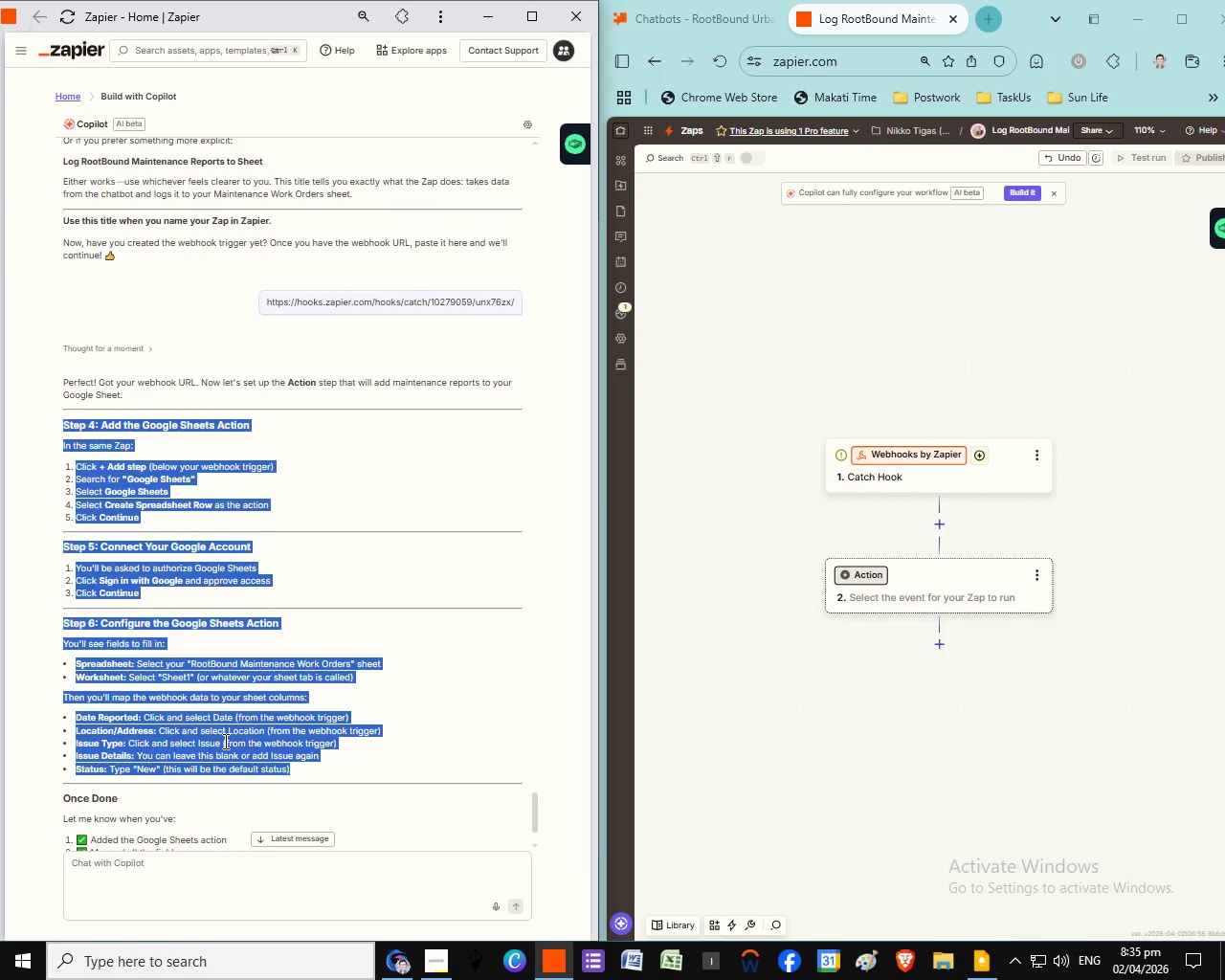 
right_click([224, 741])
 